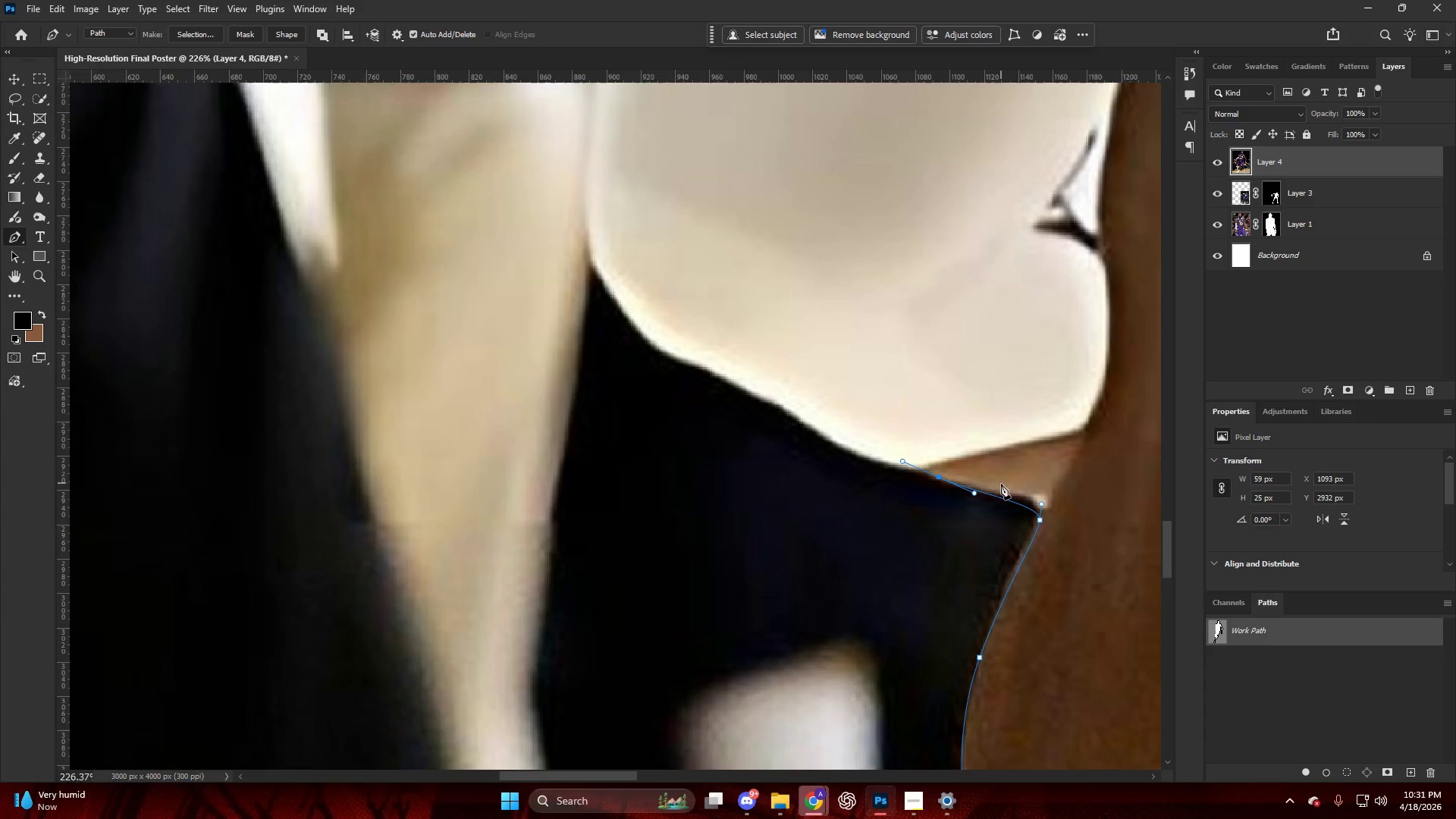 
key(Control+ControlLeft)
 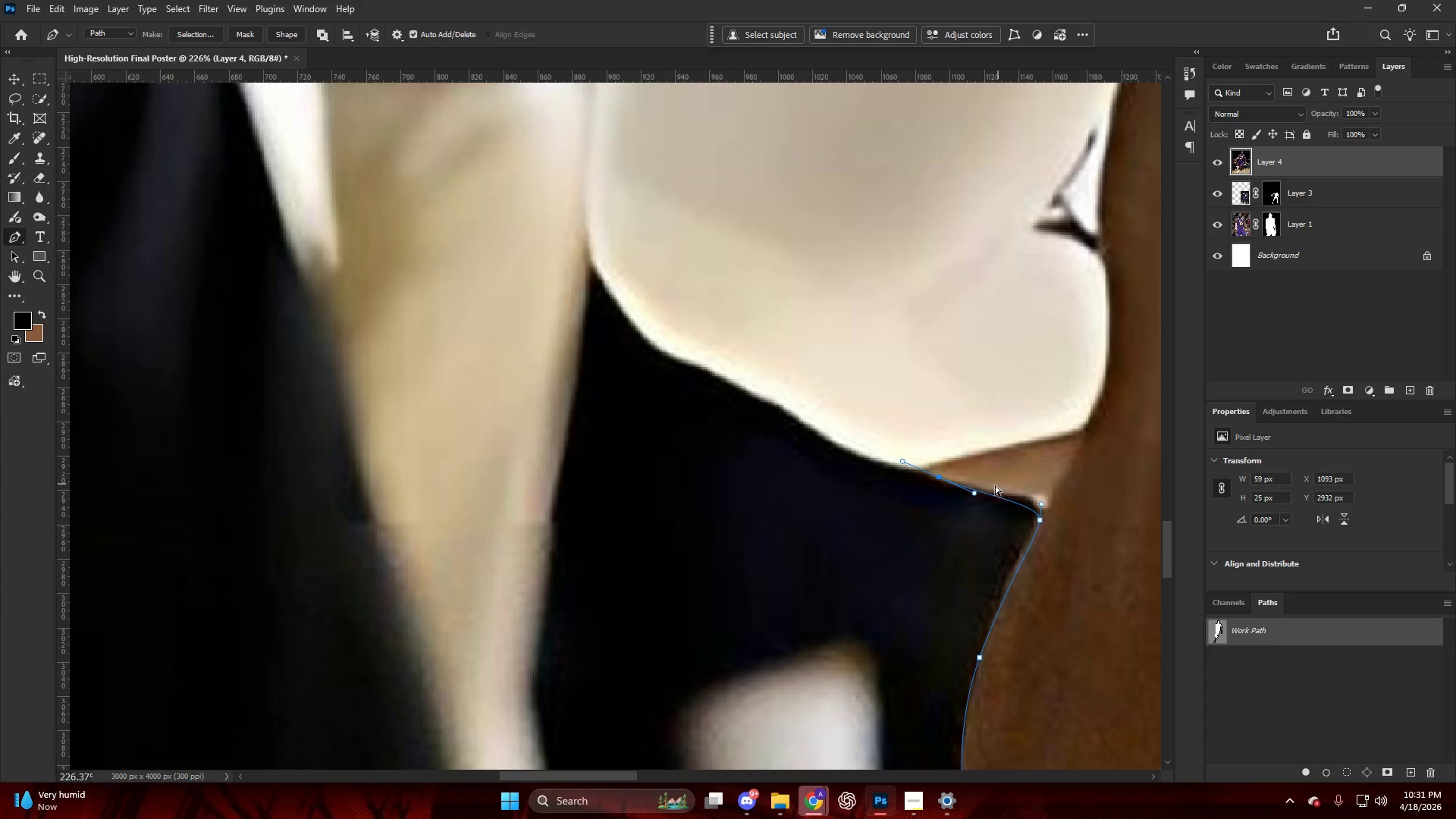 
key(Control+Z)
 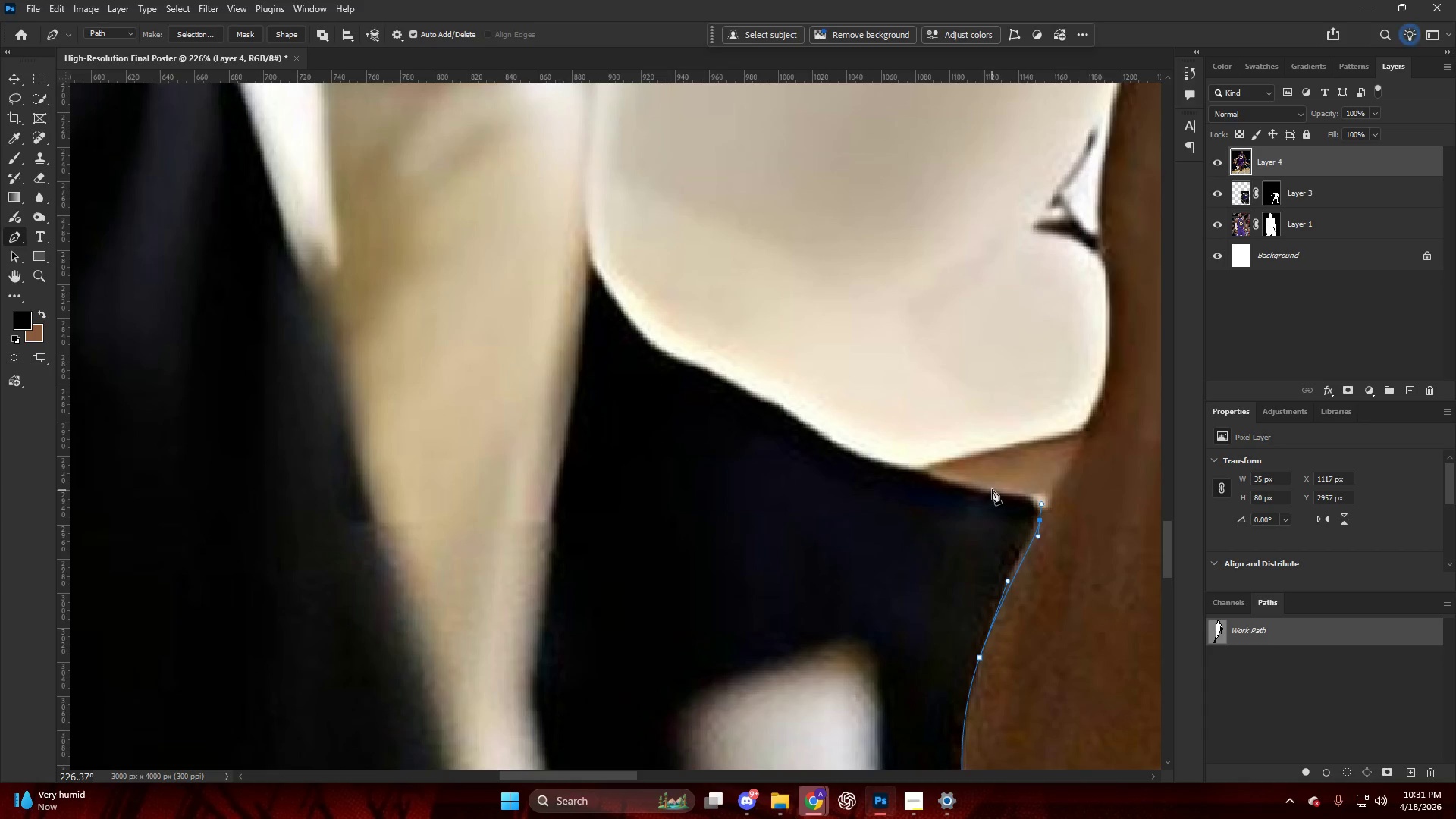 
left_click_drag(start_coordinate=[992, 489], to_coordinate=[936, 475])
 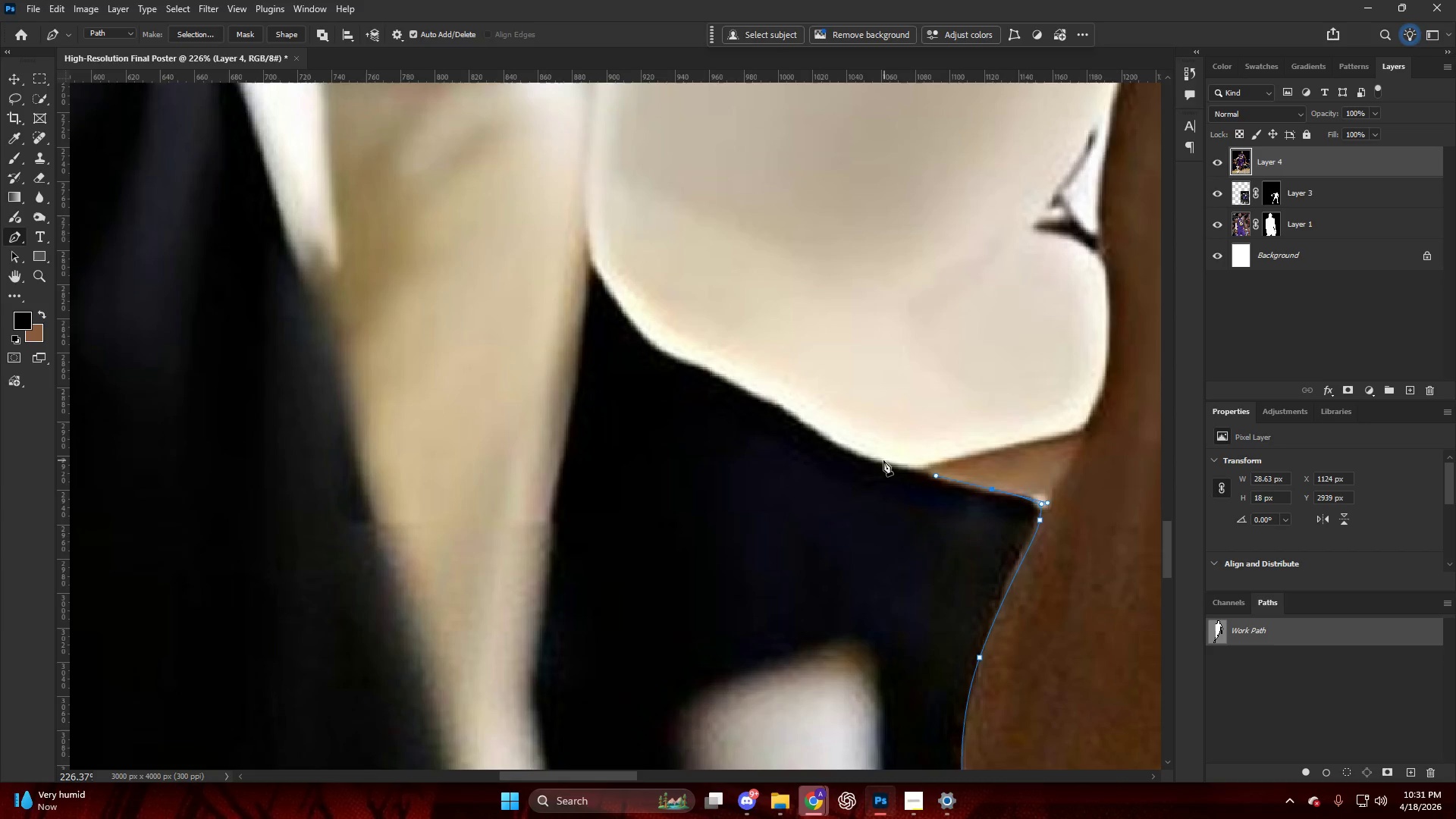 
left_click_drag(start_coordinate=[879, 457], to_coordinate=[852, 447])
 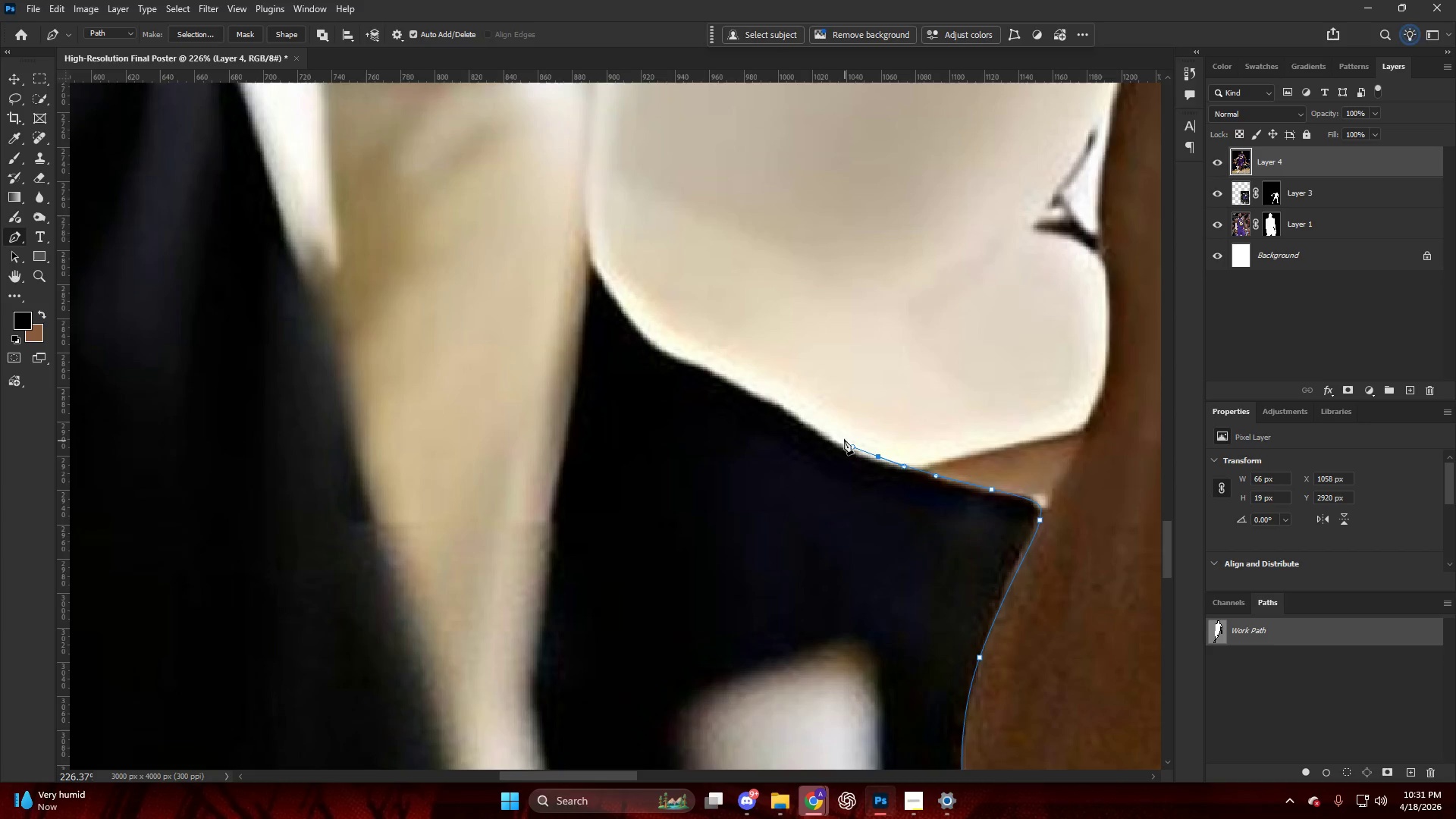 
key(Alt+AltLeft)
 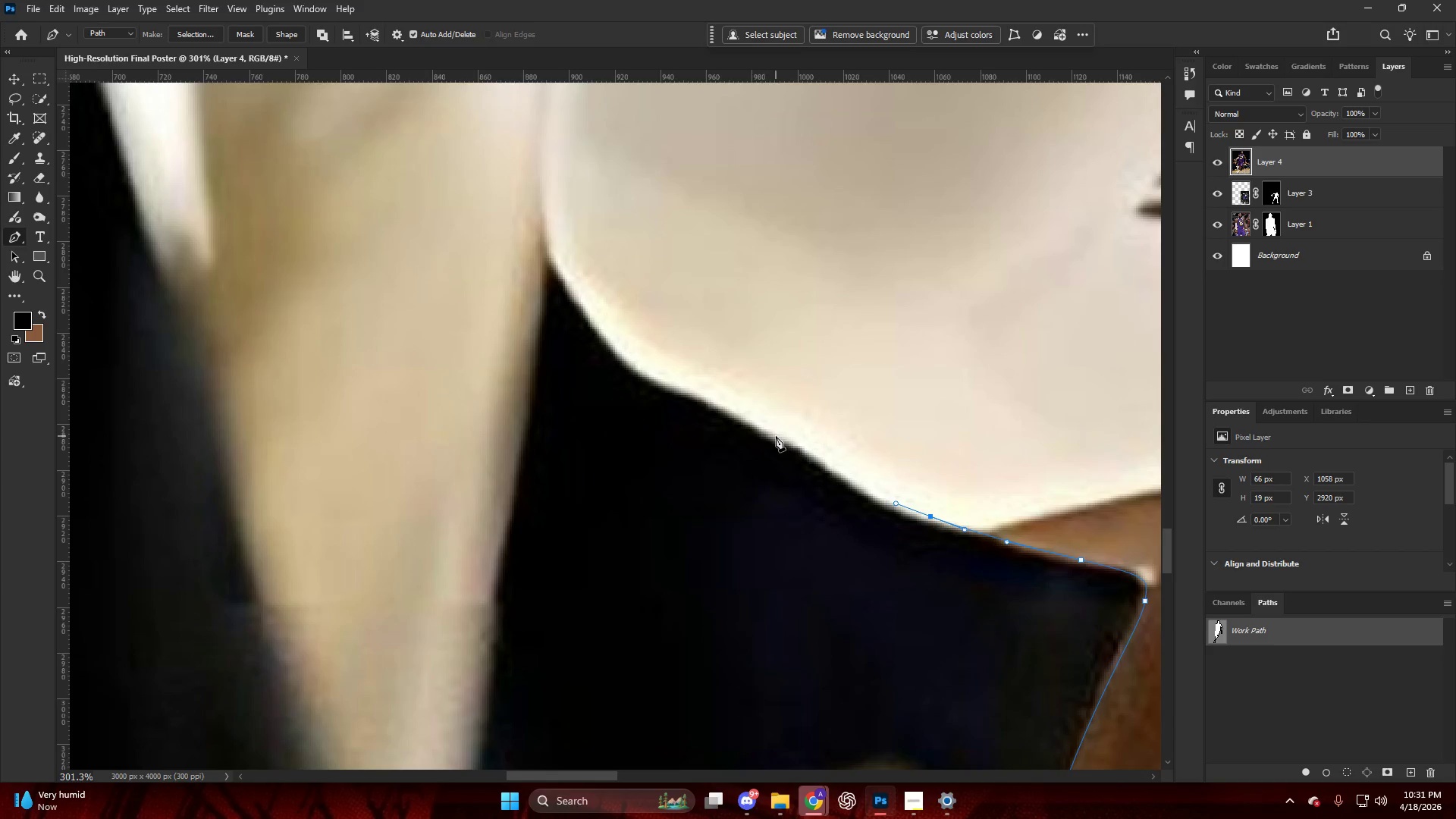 
scroll: coordinate [720, 422], scroll_direction: up, amount: 6.0
 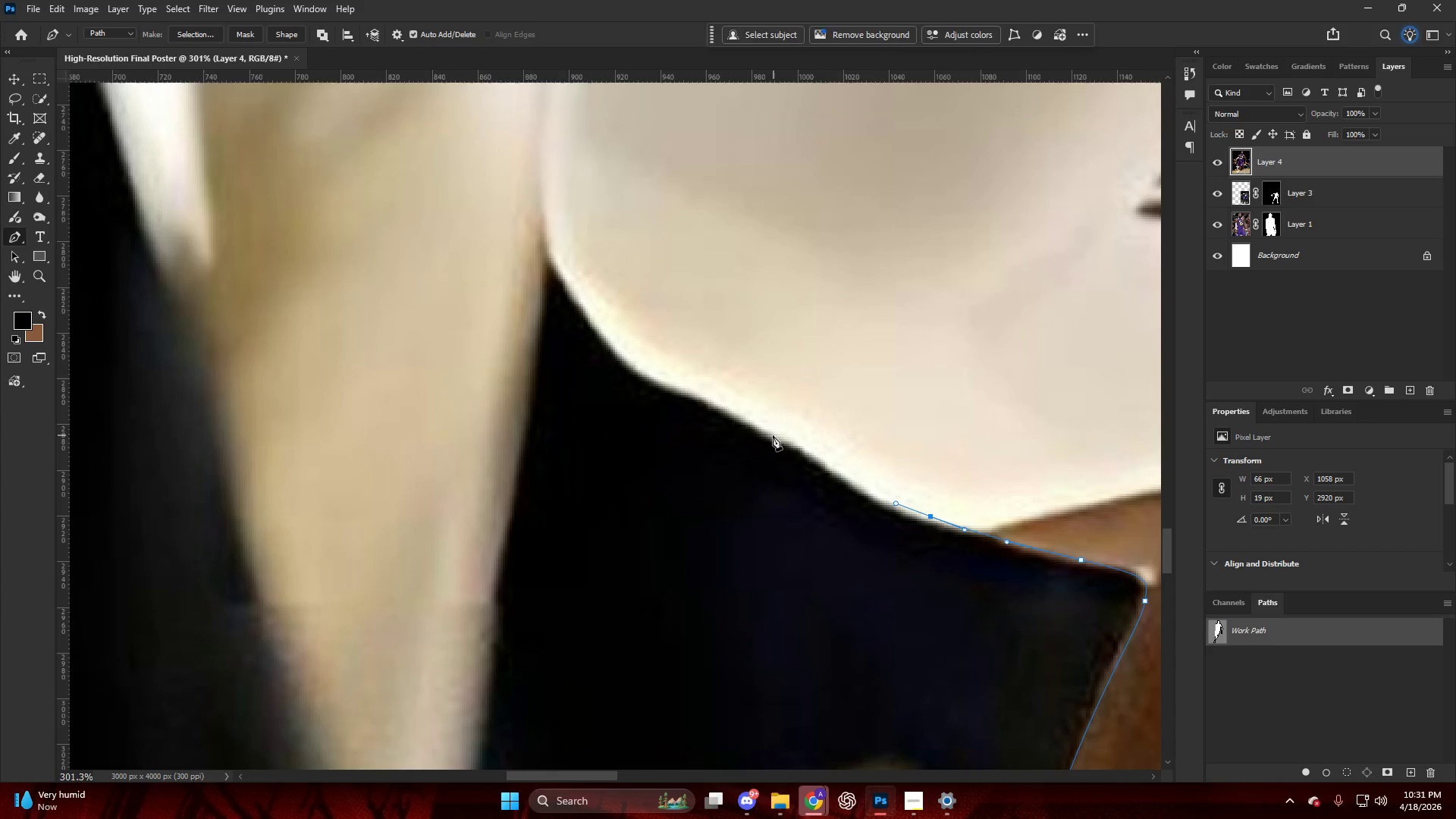 
left_click_drag(start_coordinate=[771, 435], to_coordinate=[726, 406])
 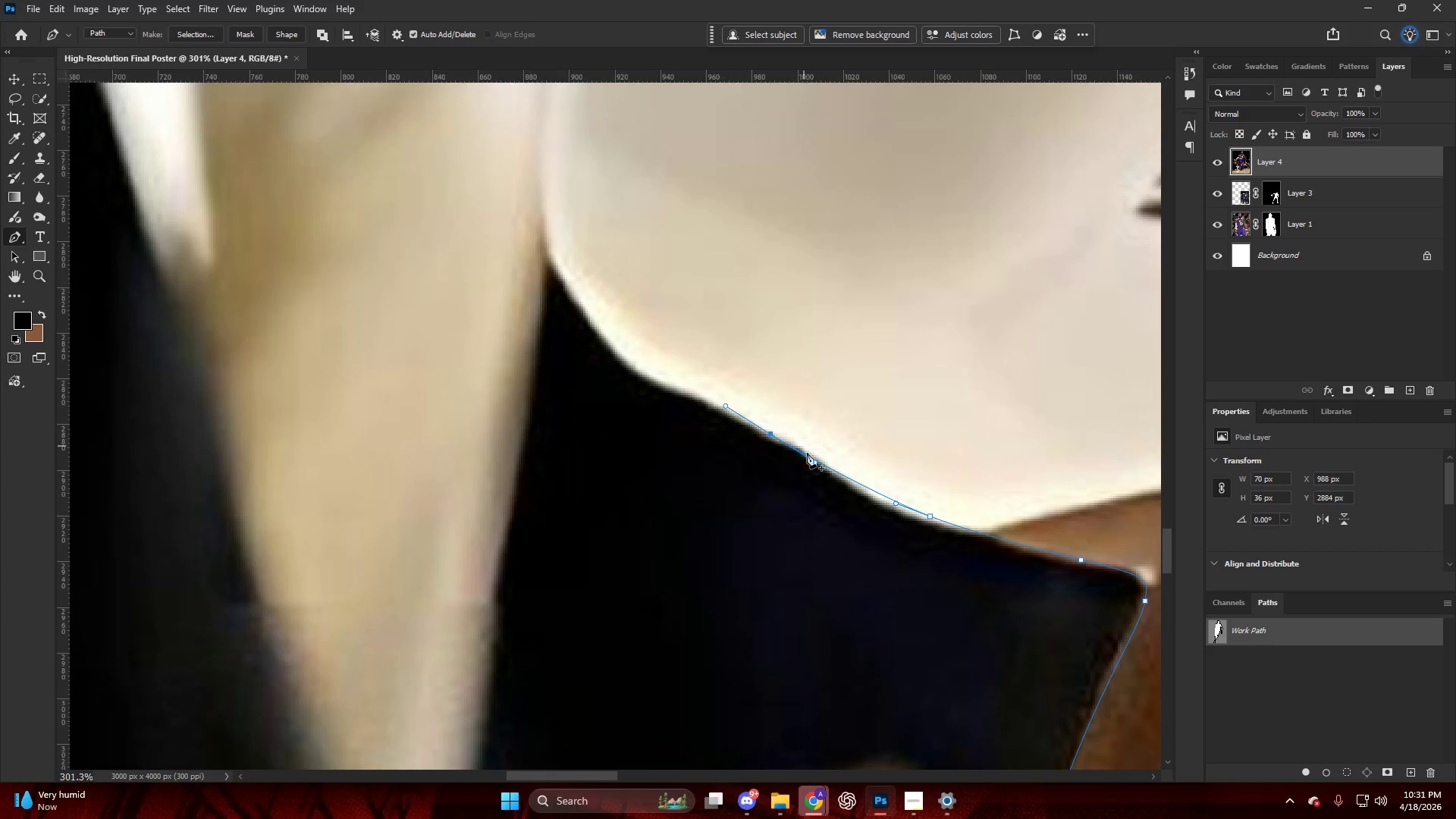 
key(Control+ControlLeft)
 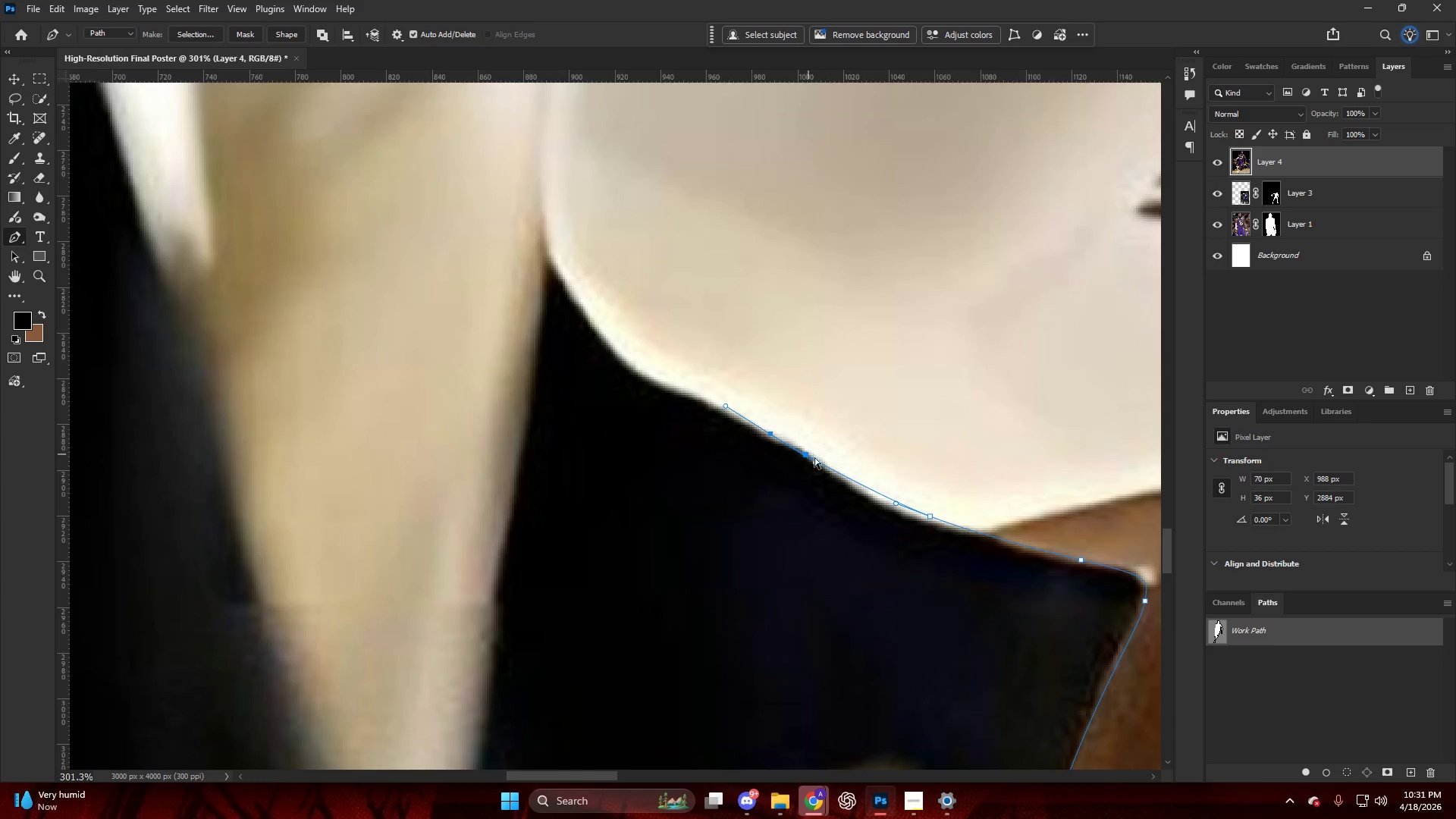 
key(Control+Z)
 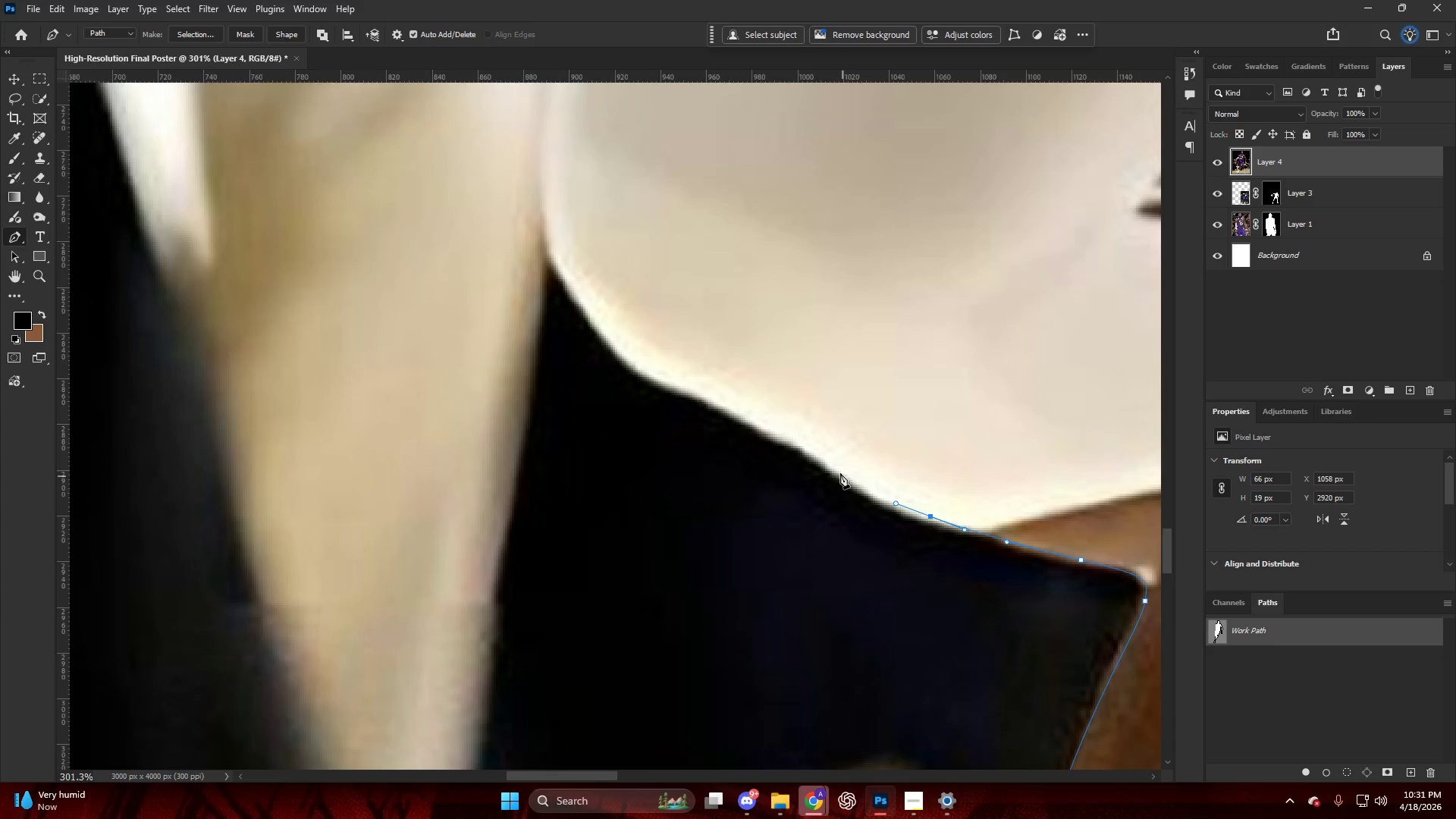 
left_click_drag(start_coordinate=[834, 466], to_coordinate=[795, 431])
 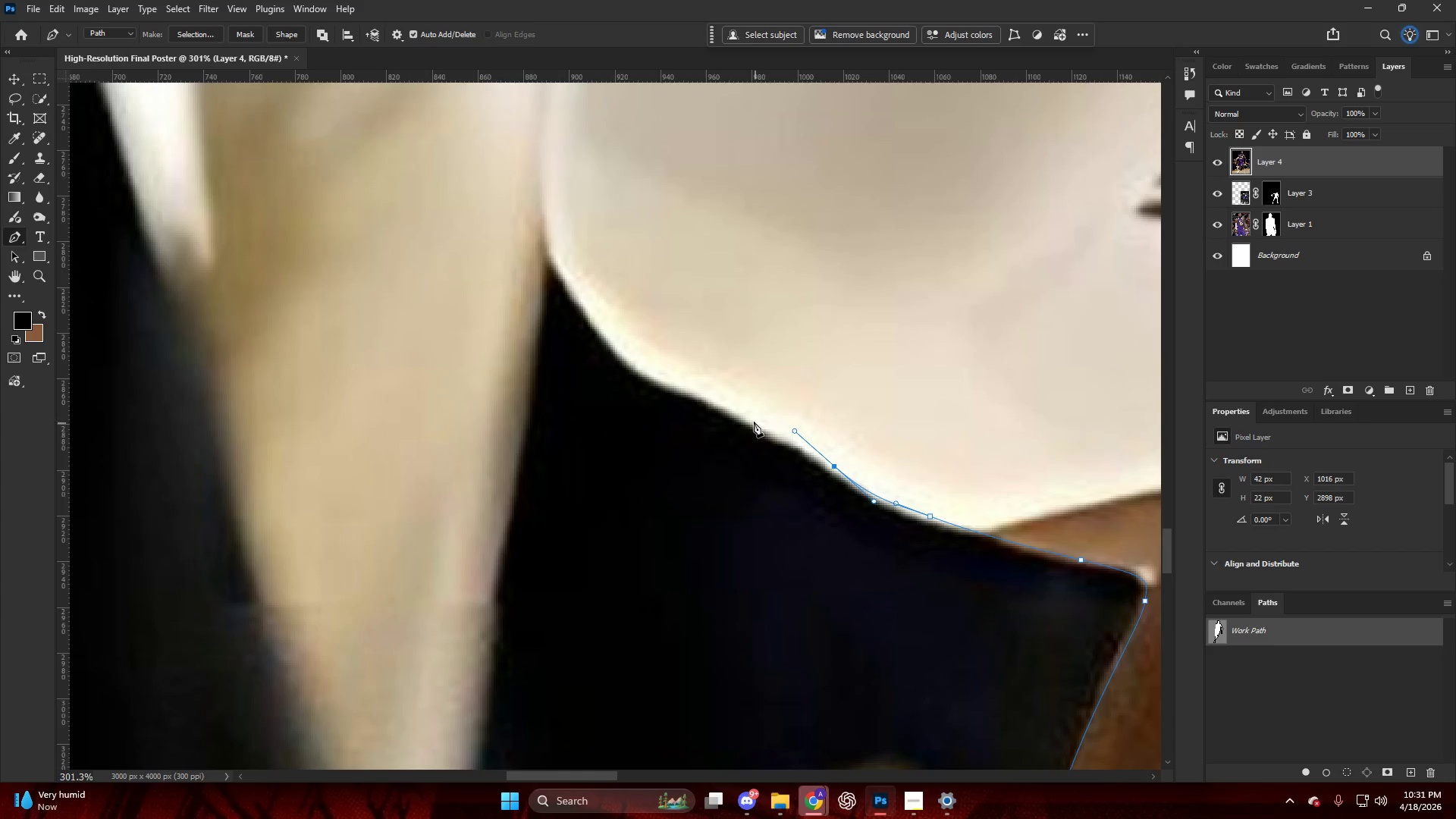 
left_click_drag(start_coordinate=[752, 420], to_coordinate=[731, 409])
 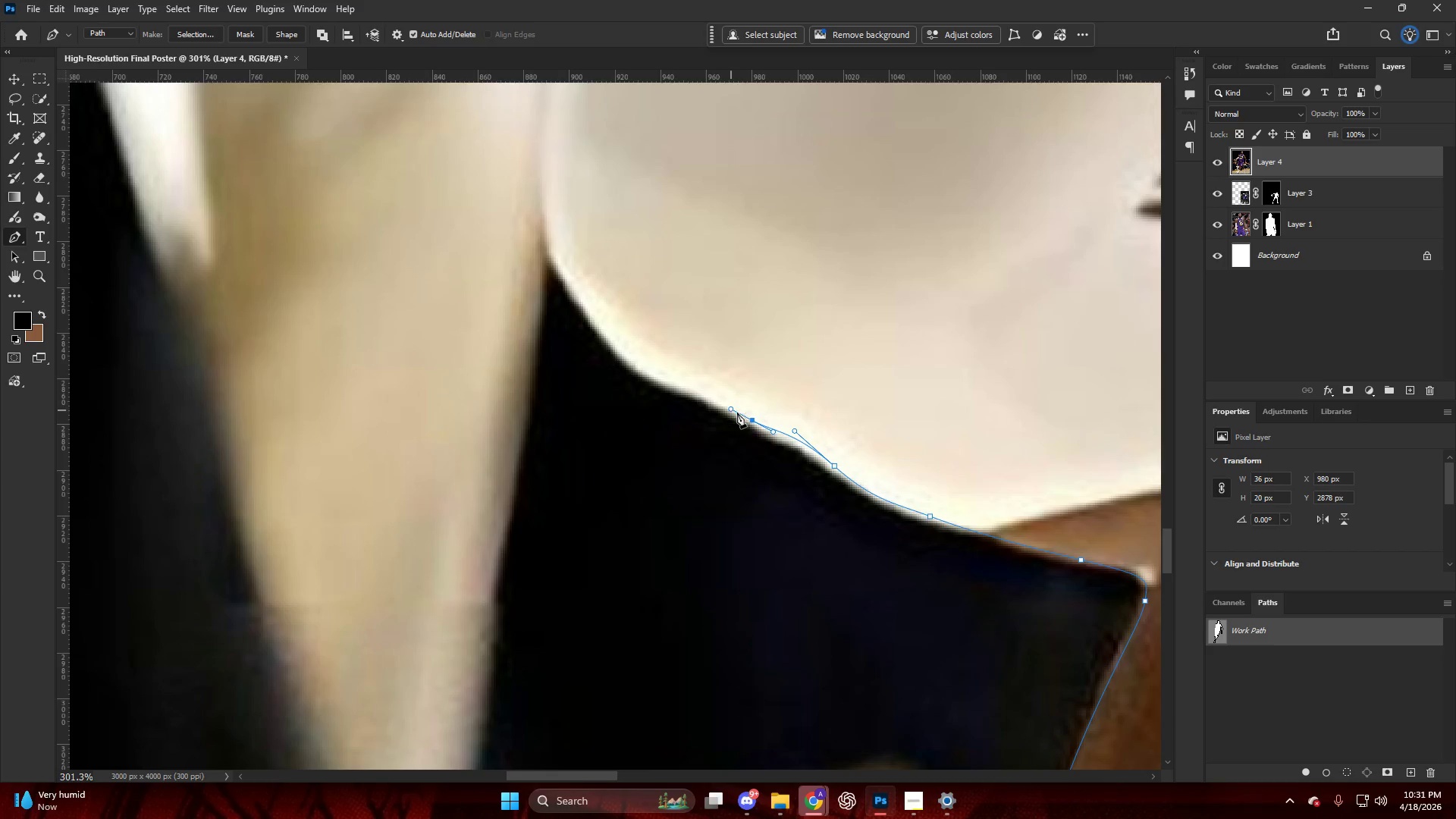 
key(Control+Z)
 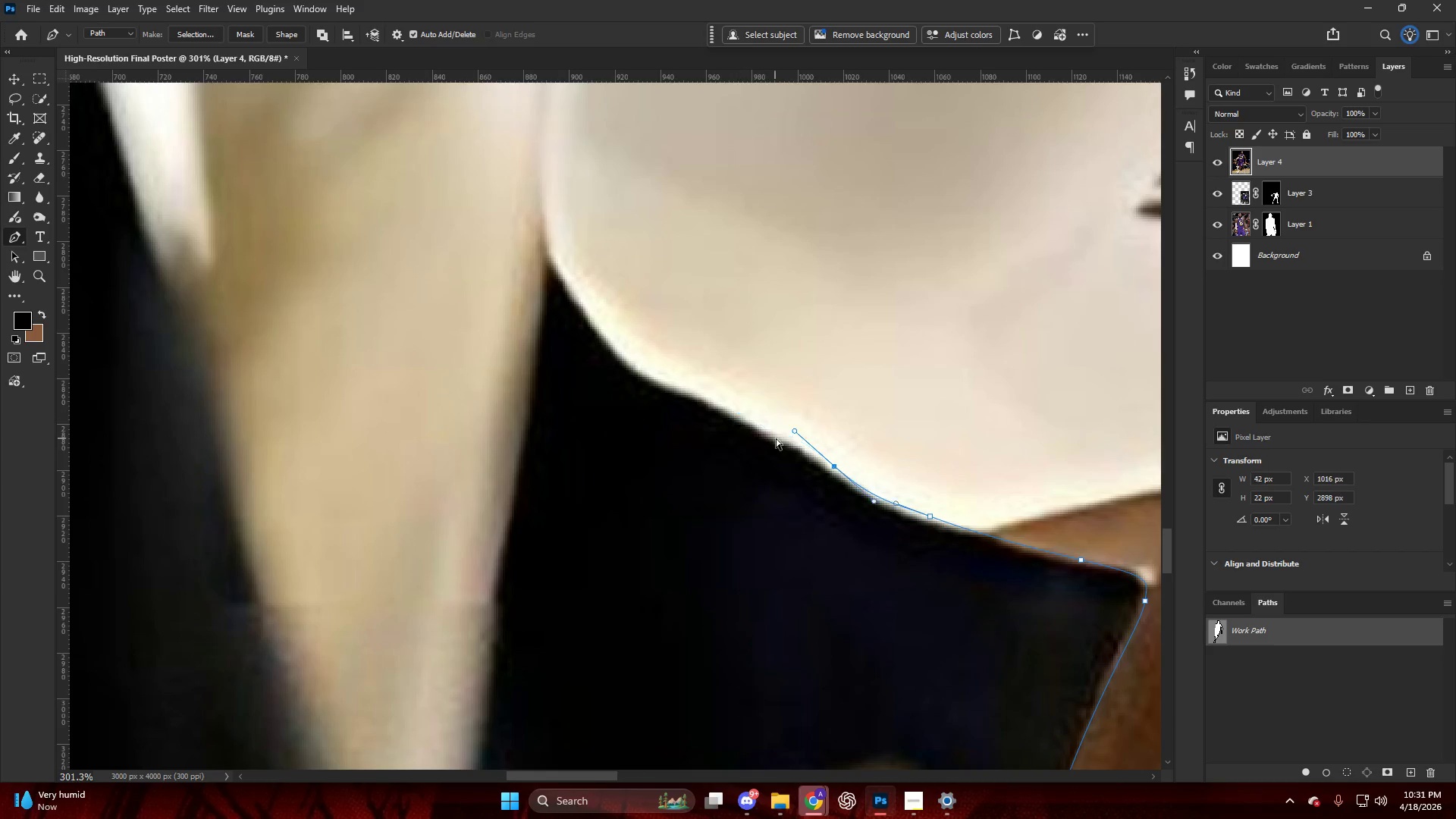 
key(Control+Z)
 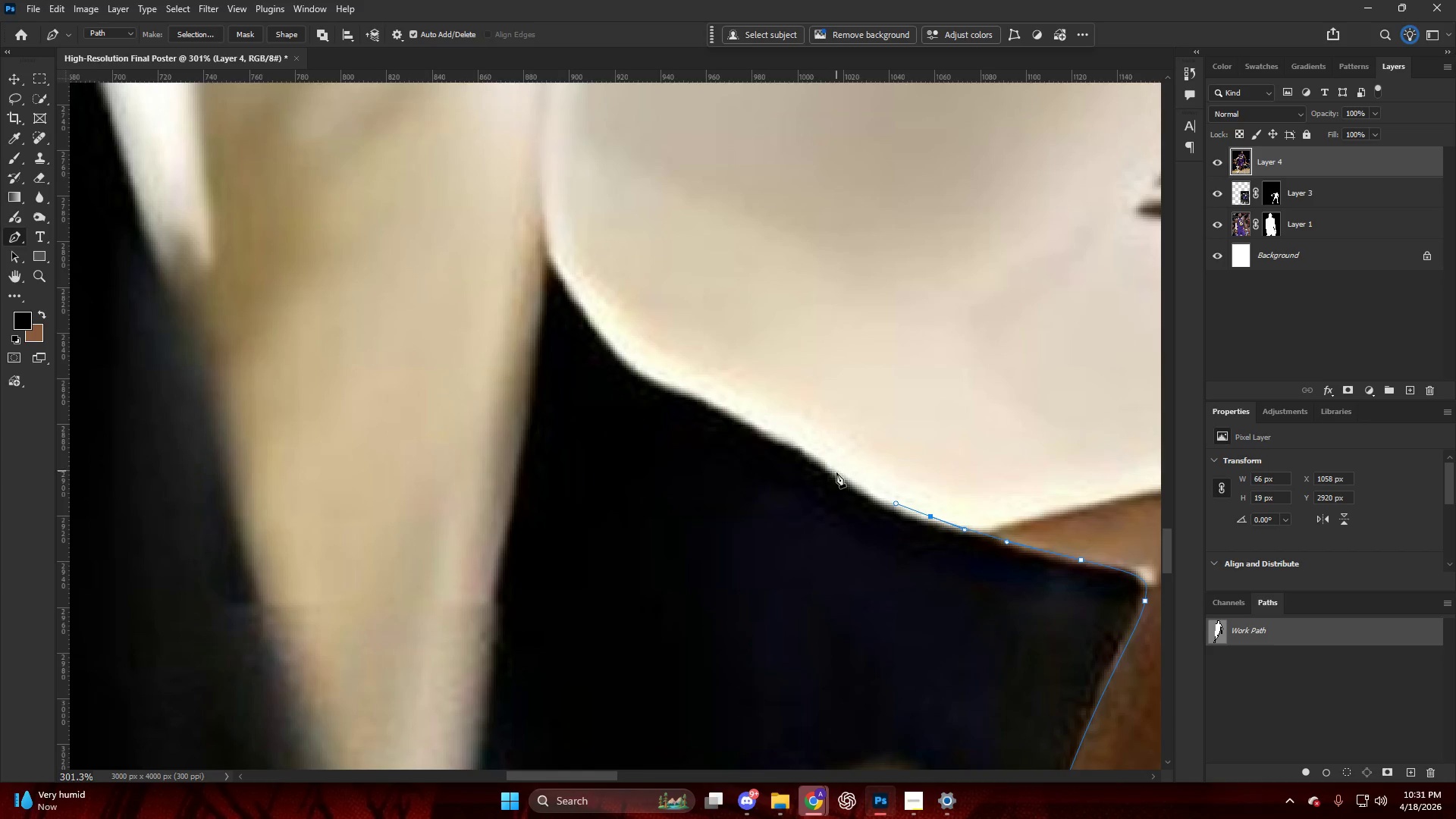 
left_click_drag(start_coordinate=[836, 472], to_coordinate=[805, 441])
 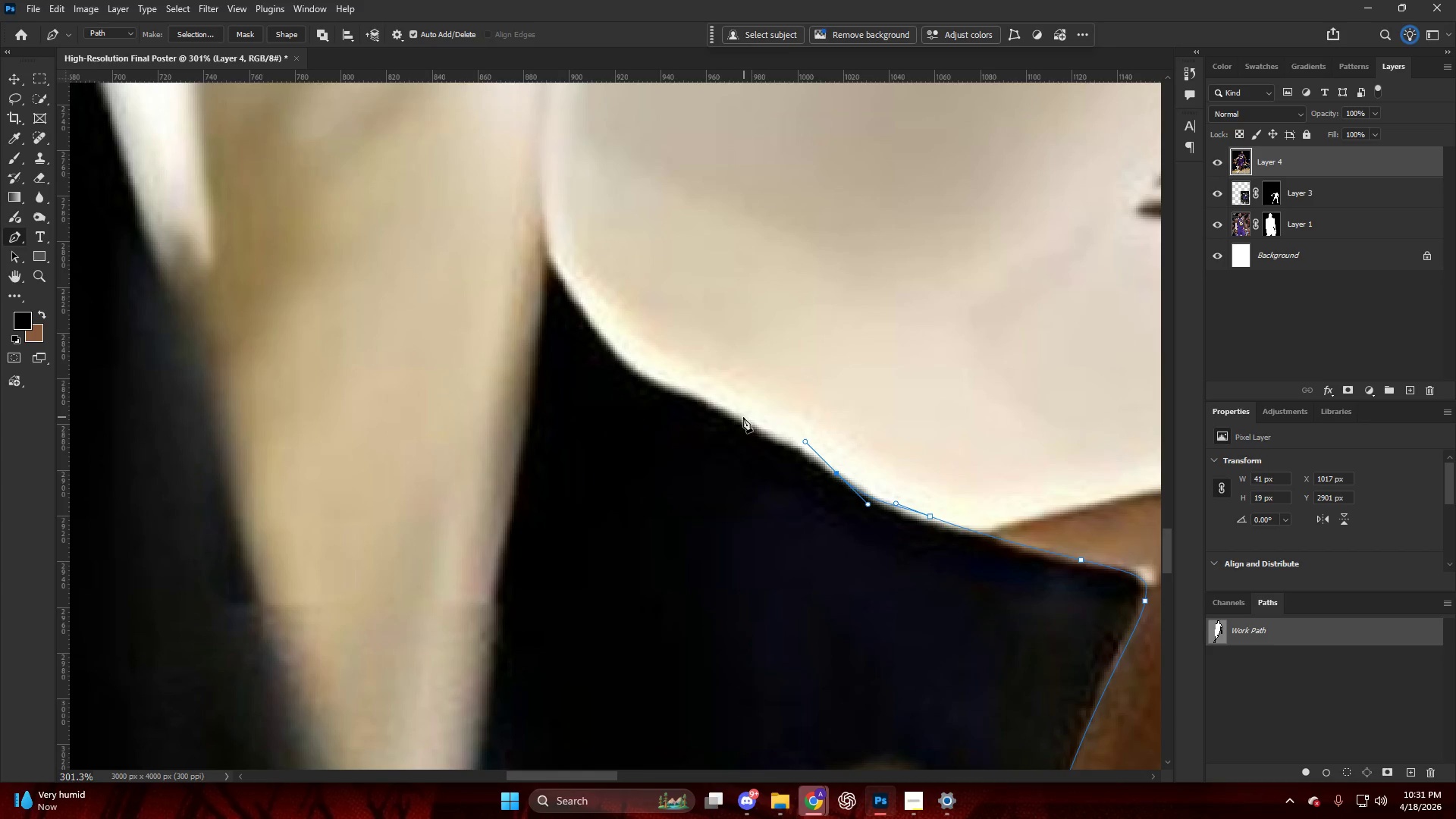 
left_click_drag(start_coordinate=[735, 413], to_coordinate=[713, 402])
 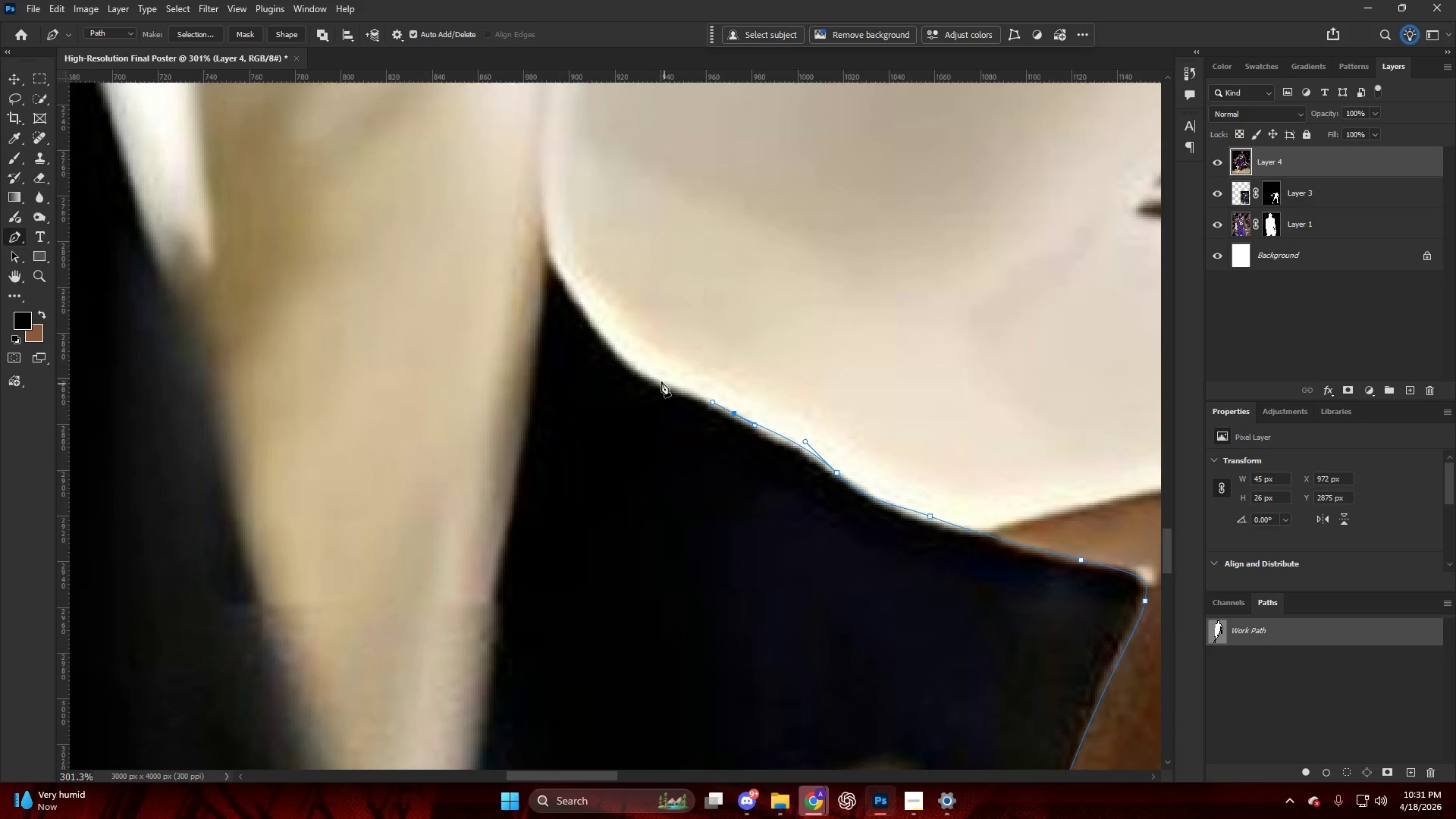 
left_click_drag(start_coordinate=[656, 378], to_coordinate=[650, 372])
 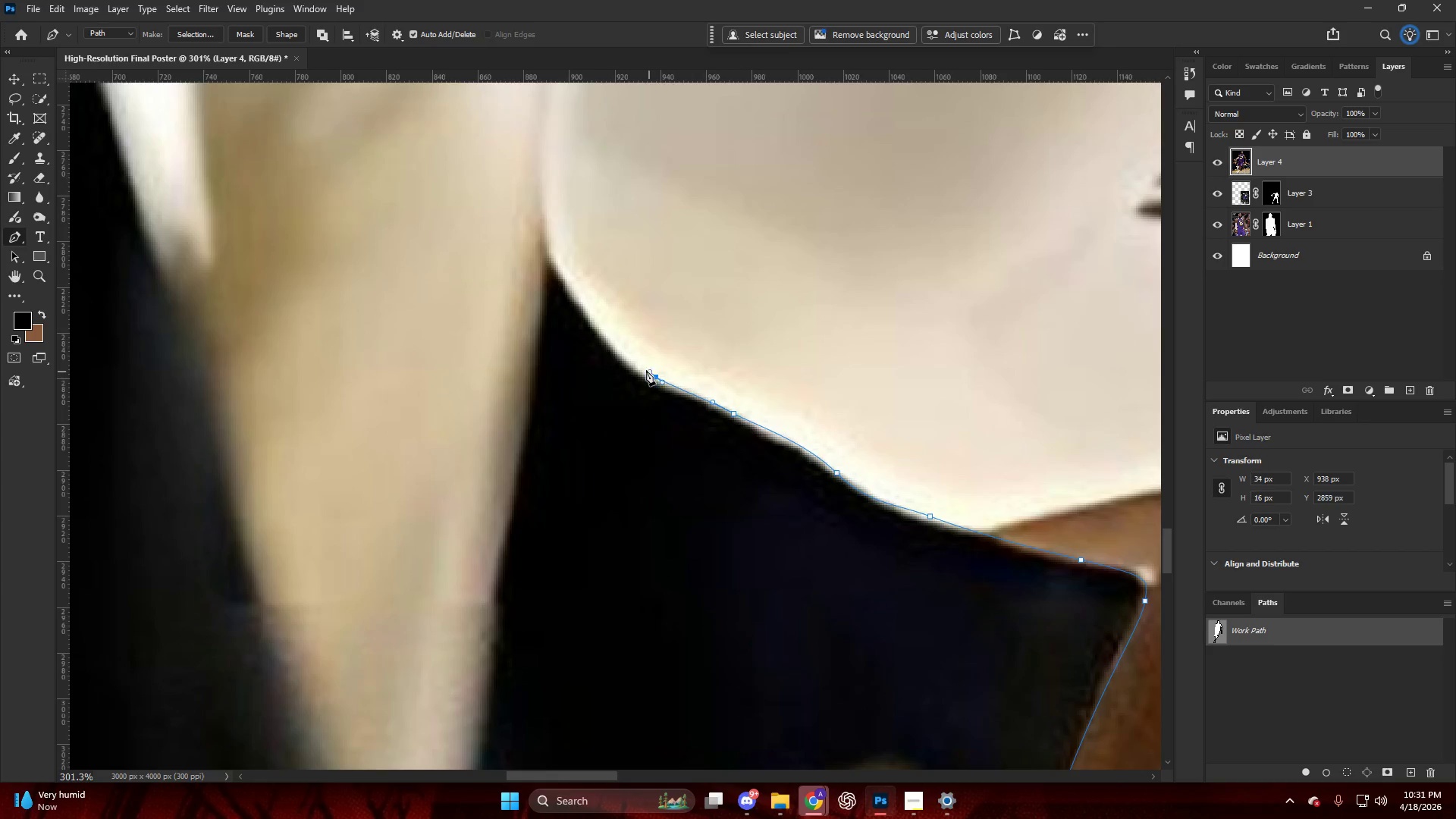 
hold_key(key=AltLeft, duration=0.55)
 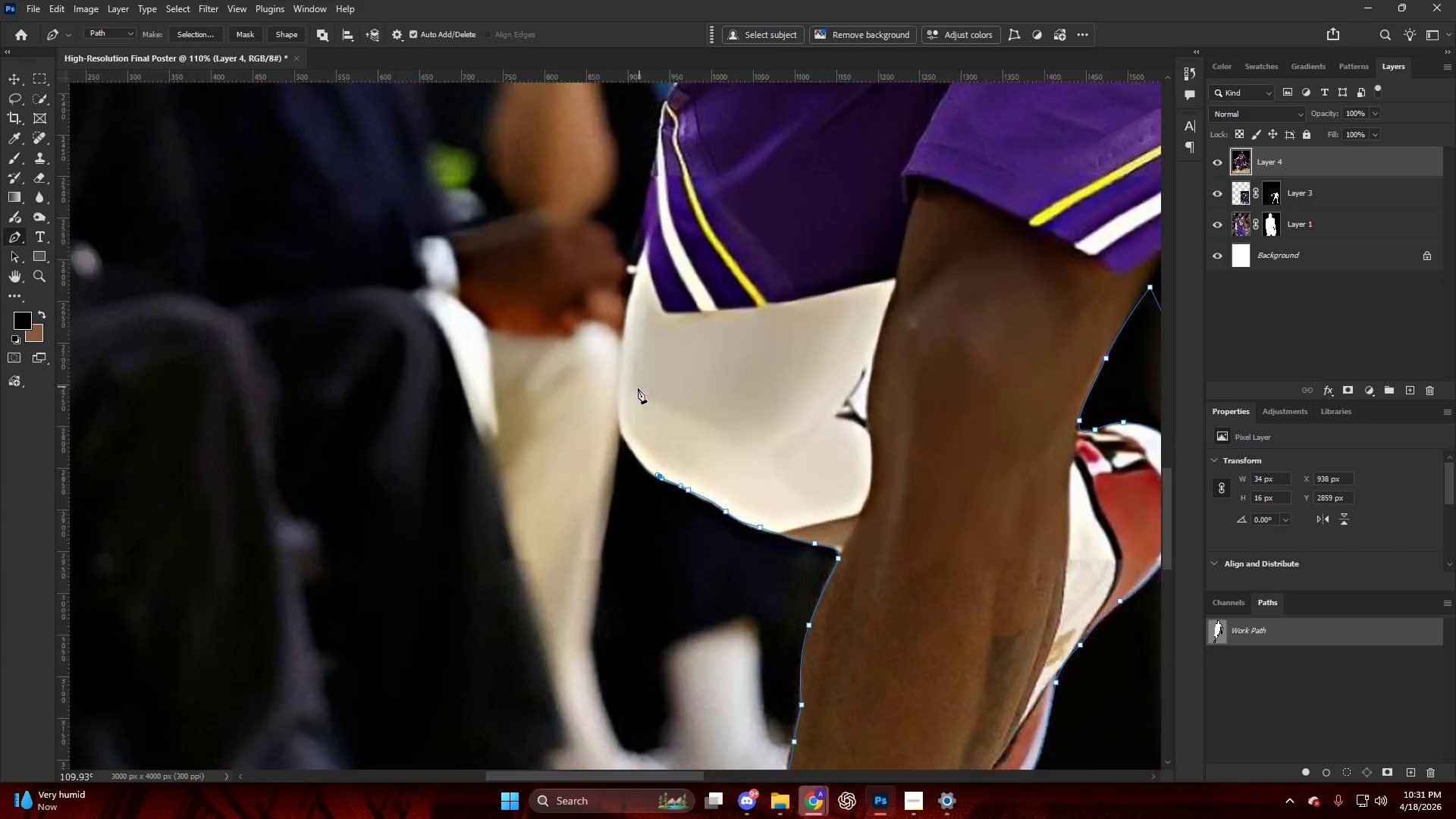 
hold_key(key=AltLeft, duration=0.73)
 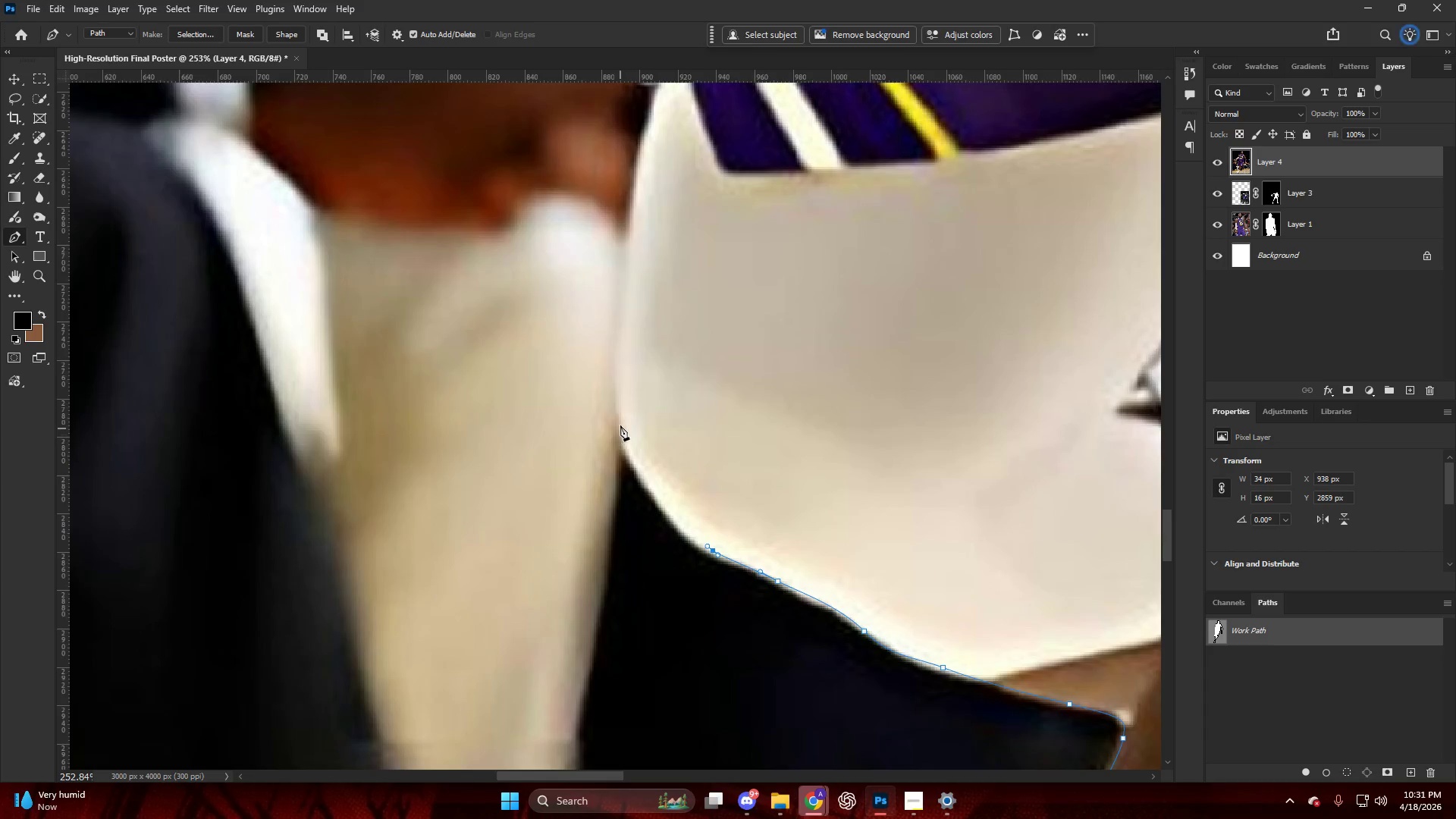 
left_click_drag(start_coordinate=[620, 425], to_coordinate=[617, 367])
 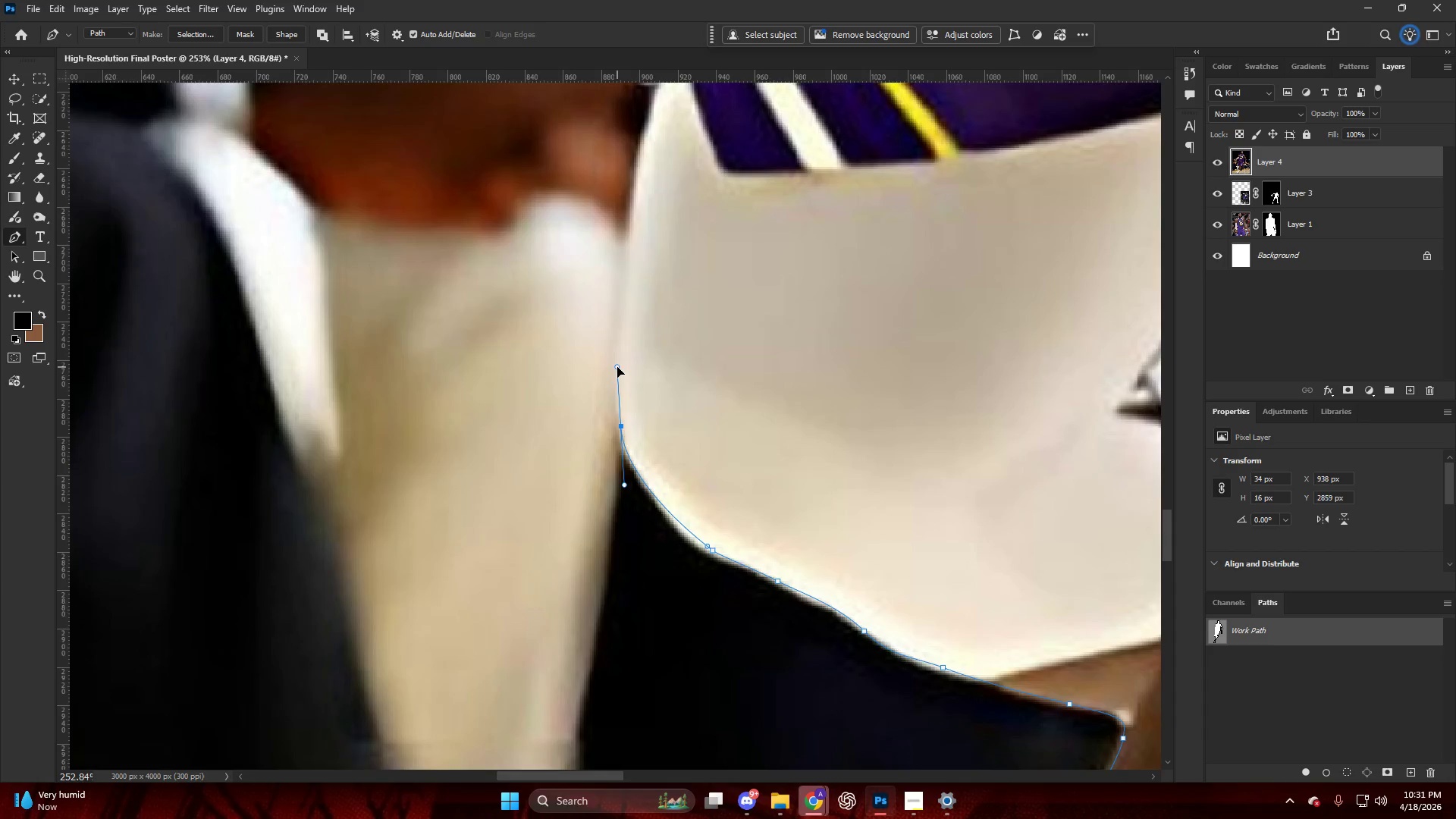 
scroll: coordinate [614, 435], scroll_direction: up, amount: 3.0
 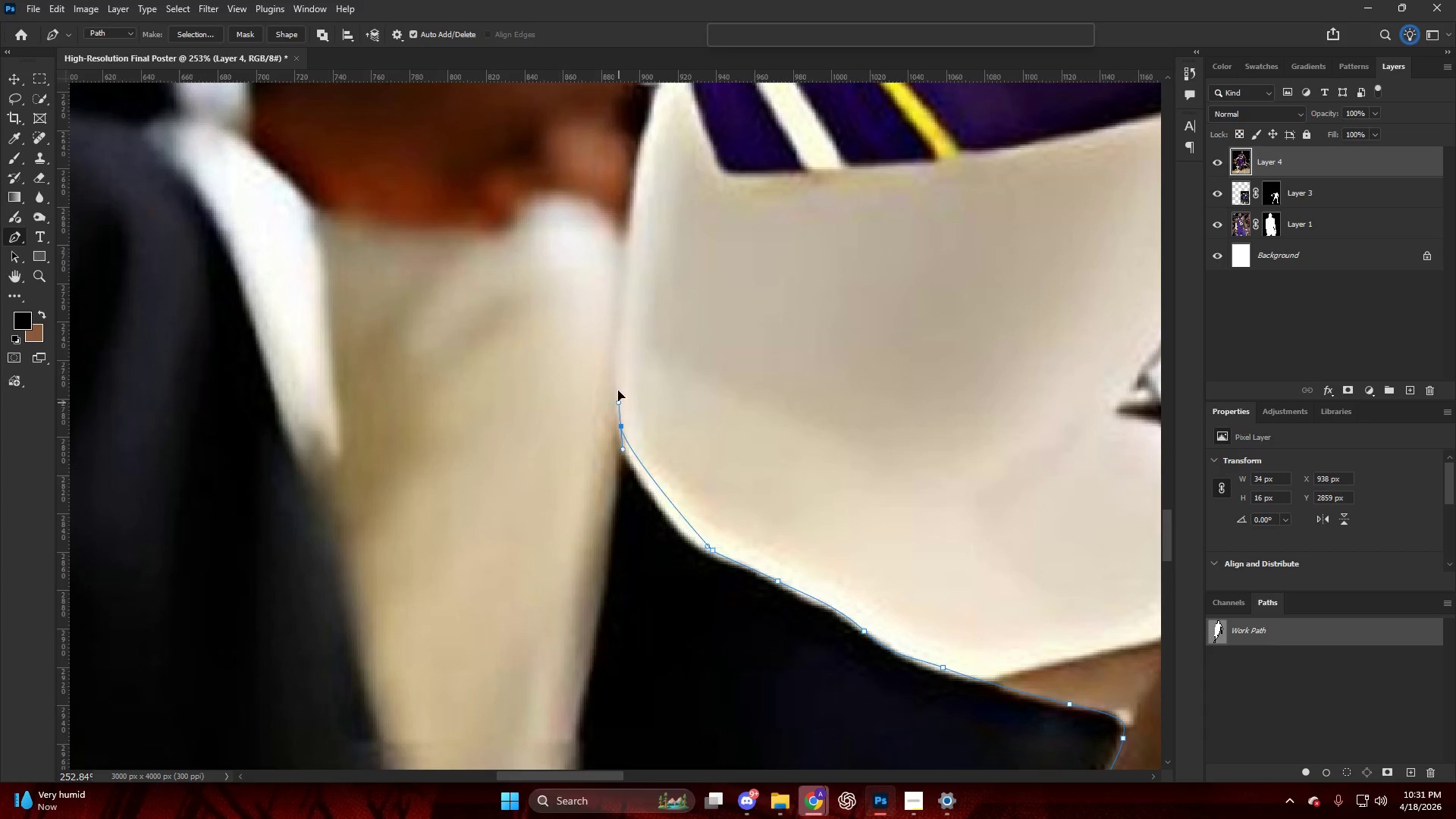 
key(Alt+AltLeft)
 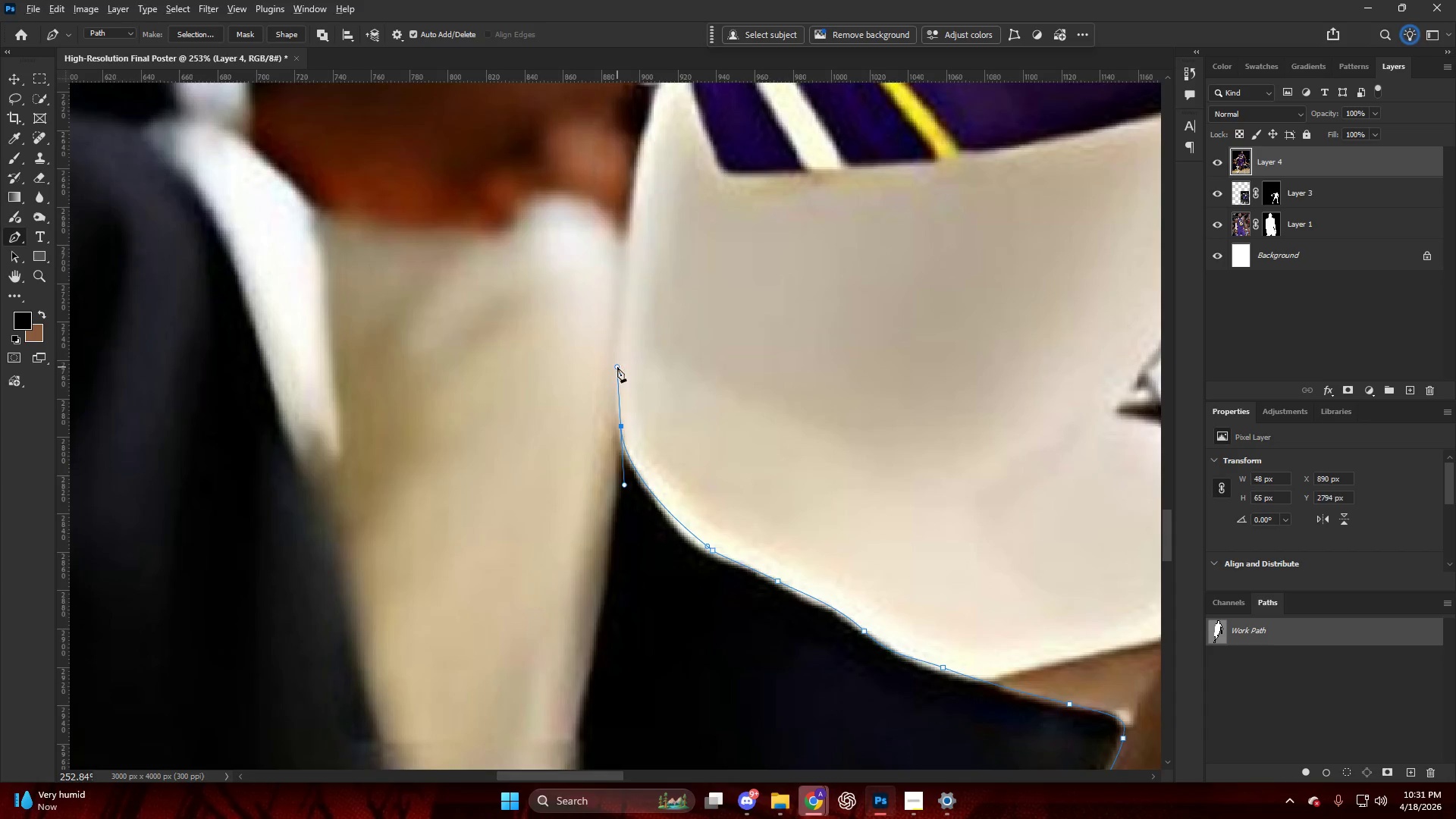 
key(Alt+AltLeft)
 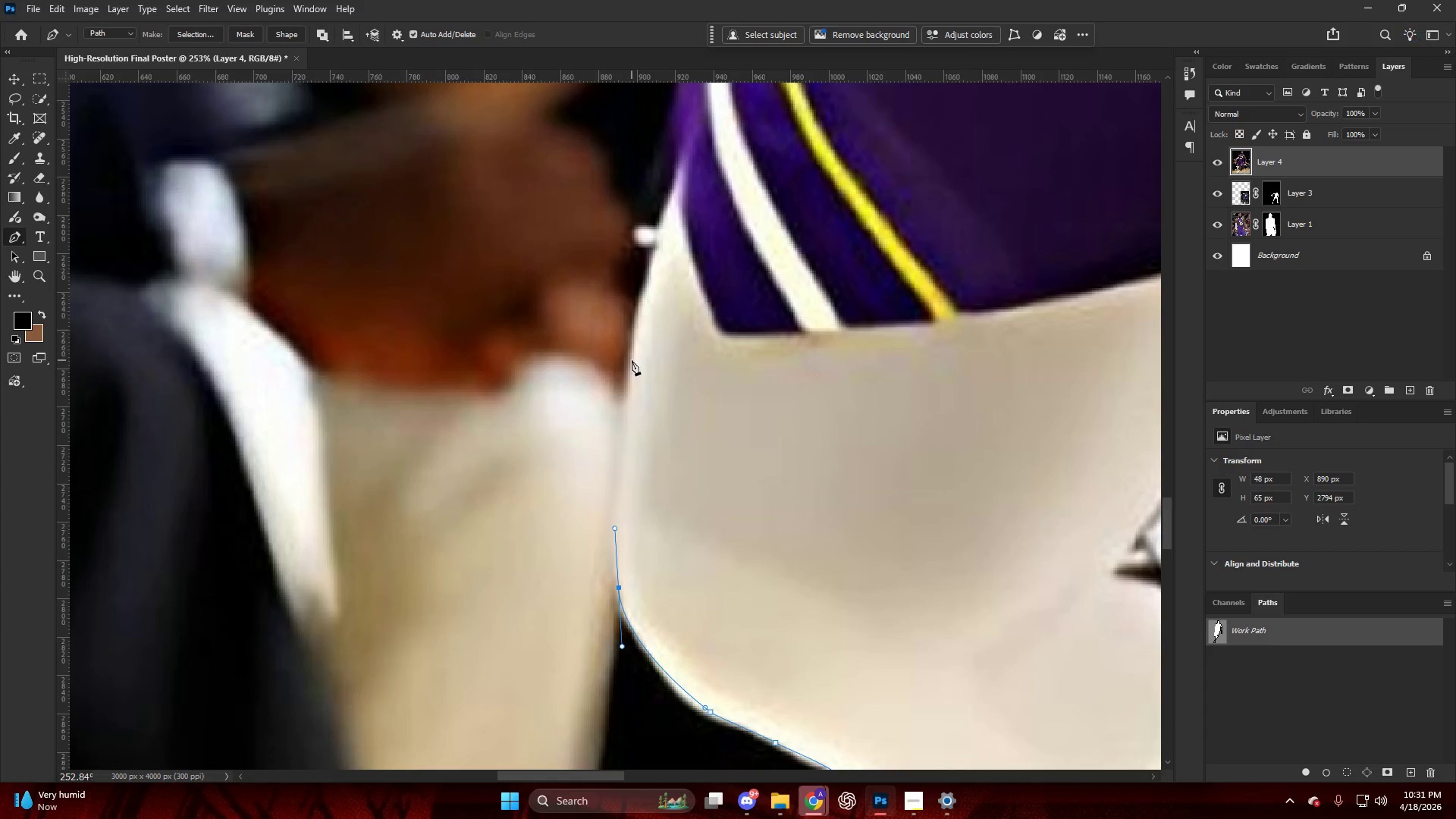 
left_click_drag(start_coordinate=[633, 347], to_coordinate=[642, 297])
 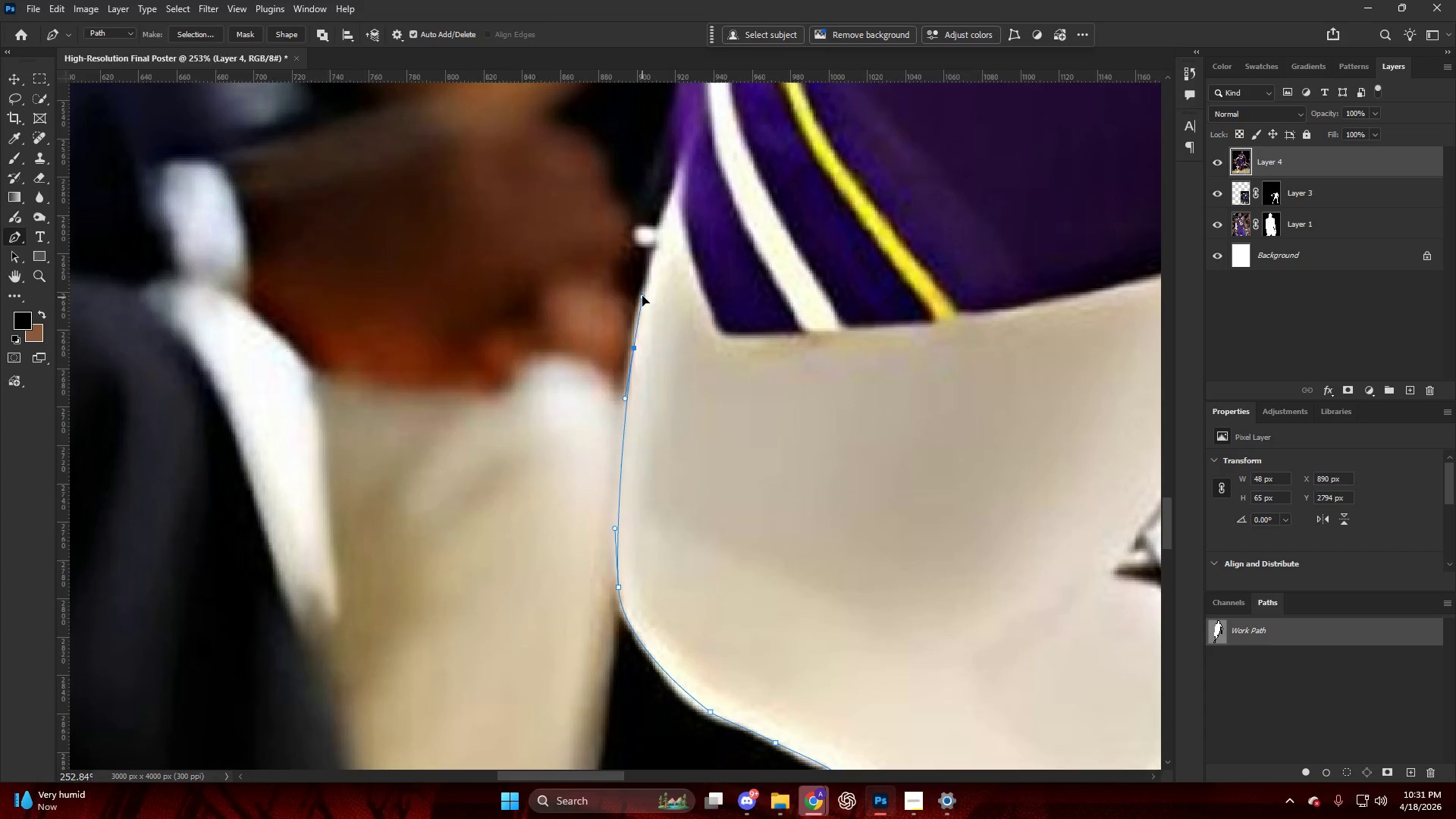 
scroll: coordinate [626, 367], scroll_direction: up, amount: 10.0
 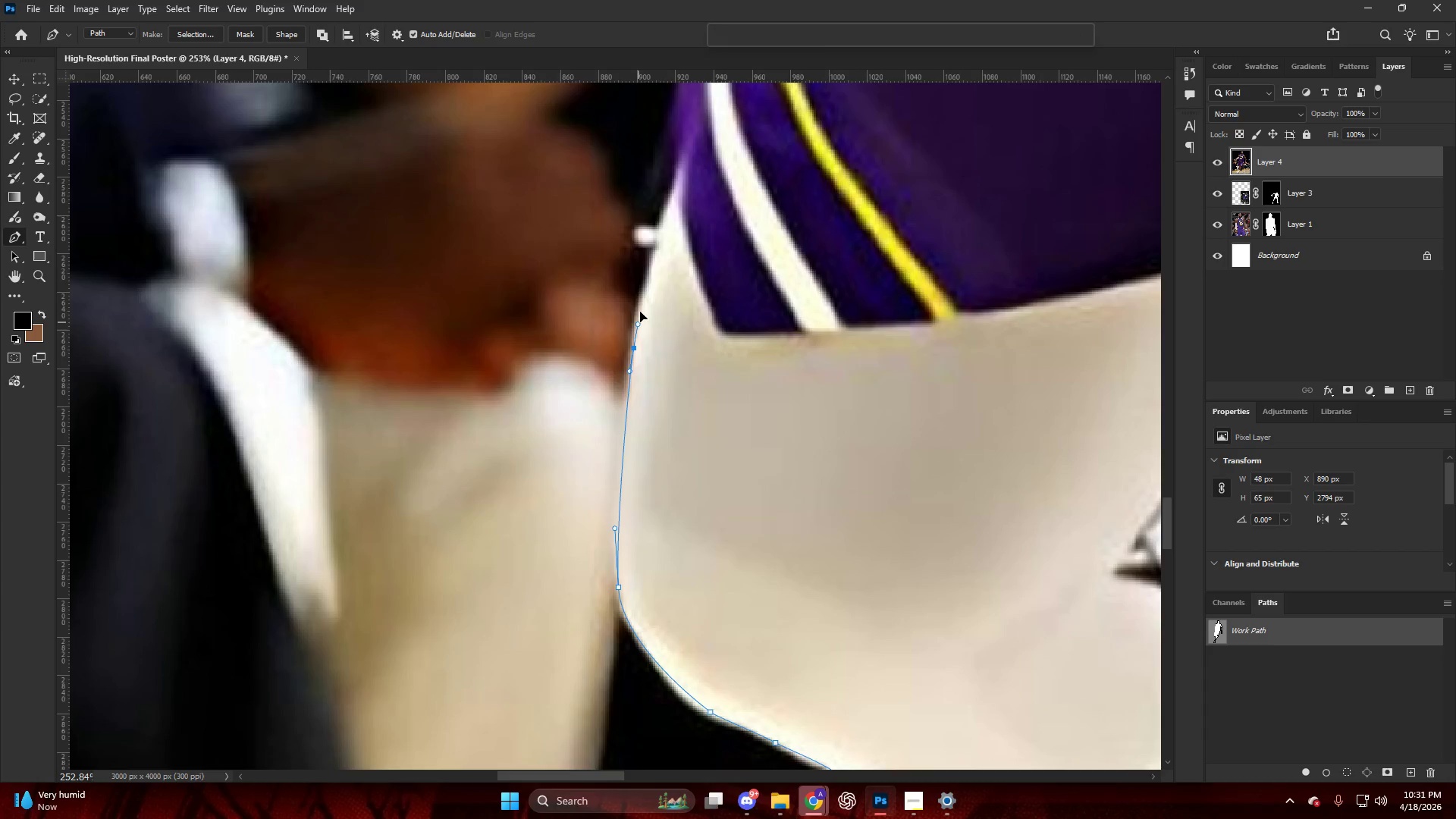 
key(Alt+AltLeft)
 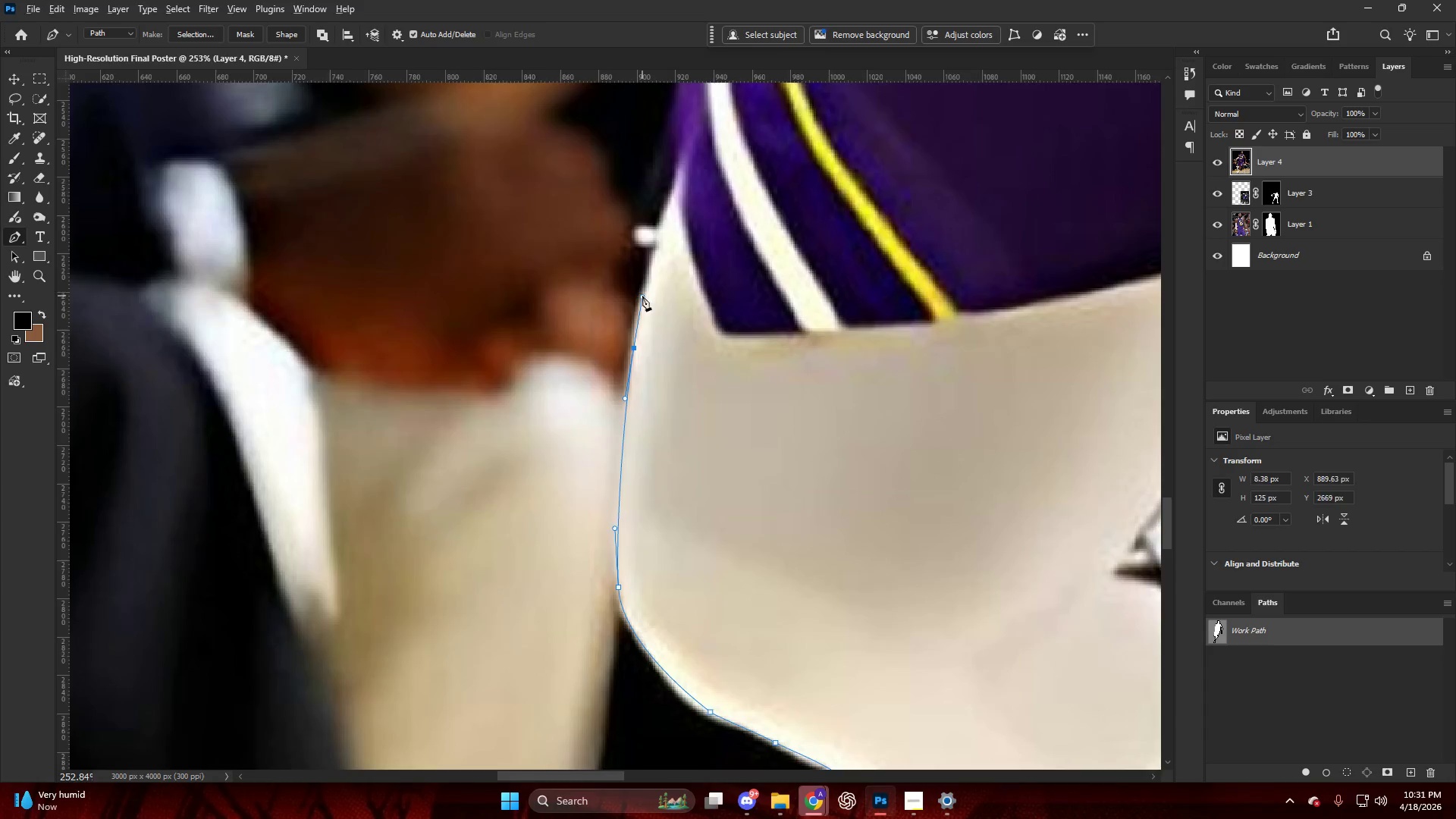 
key(Alt+AltLeft)
 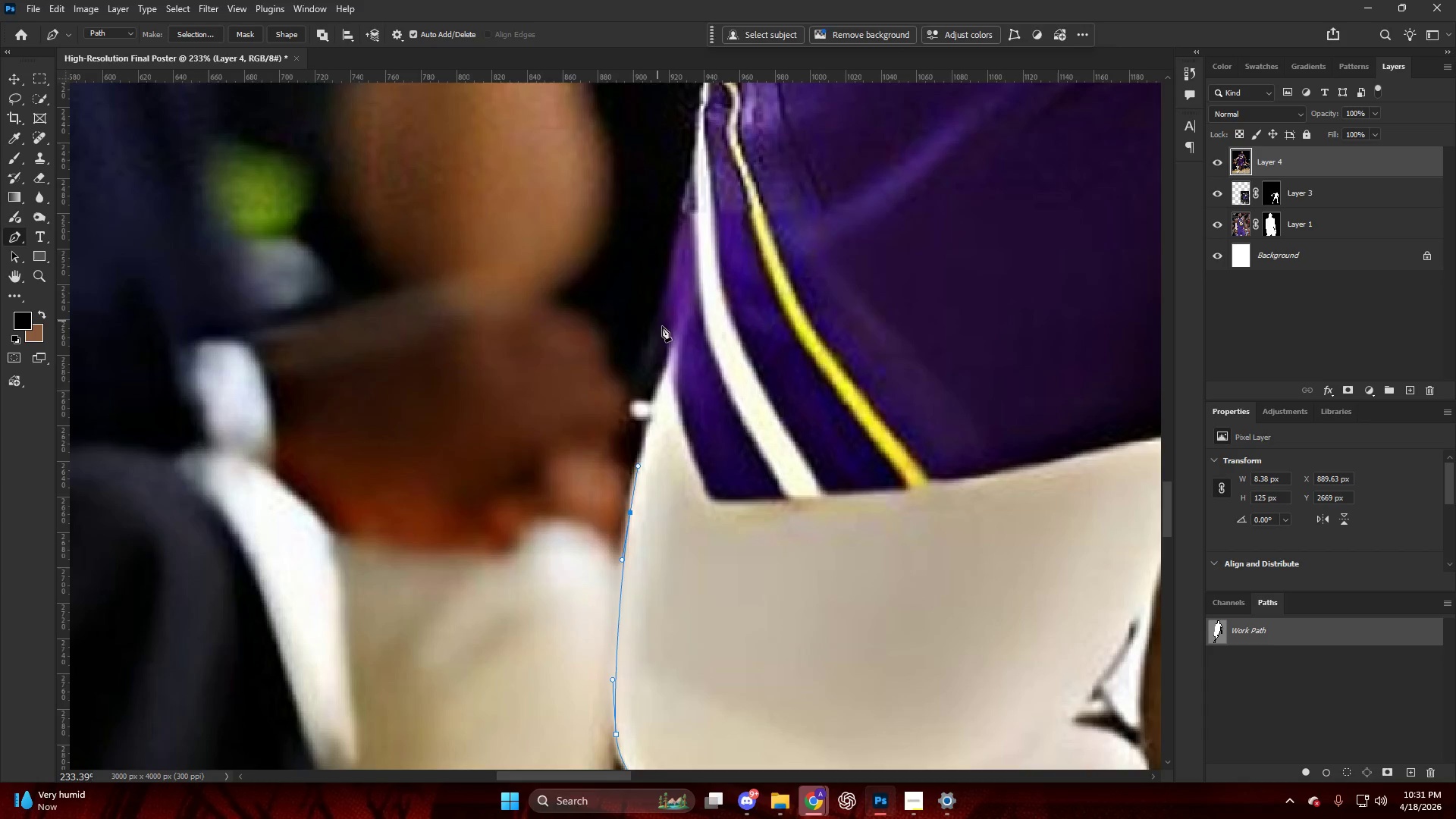 
left_click_drag(start_coordinate=[663, 326], to_coordinate=[669, 279])
 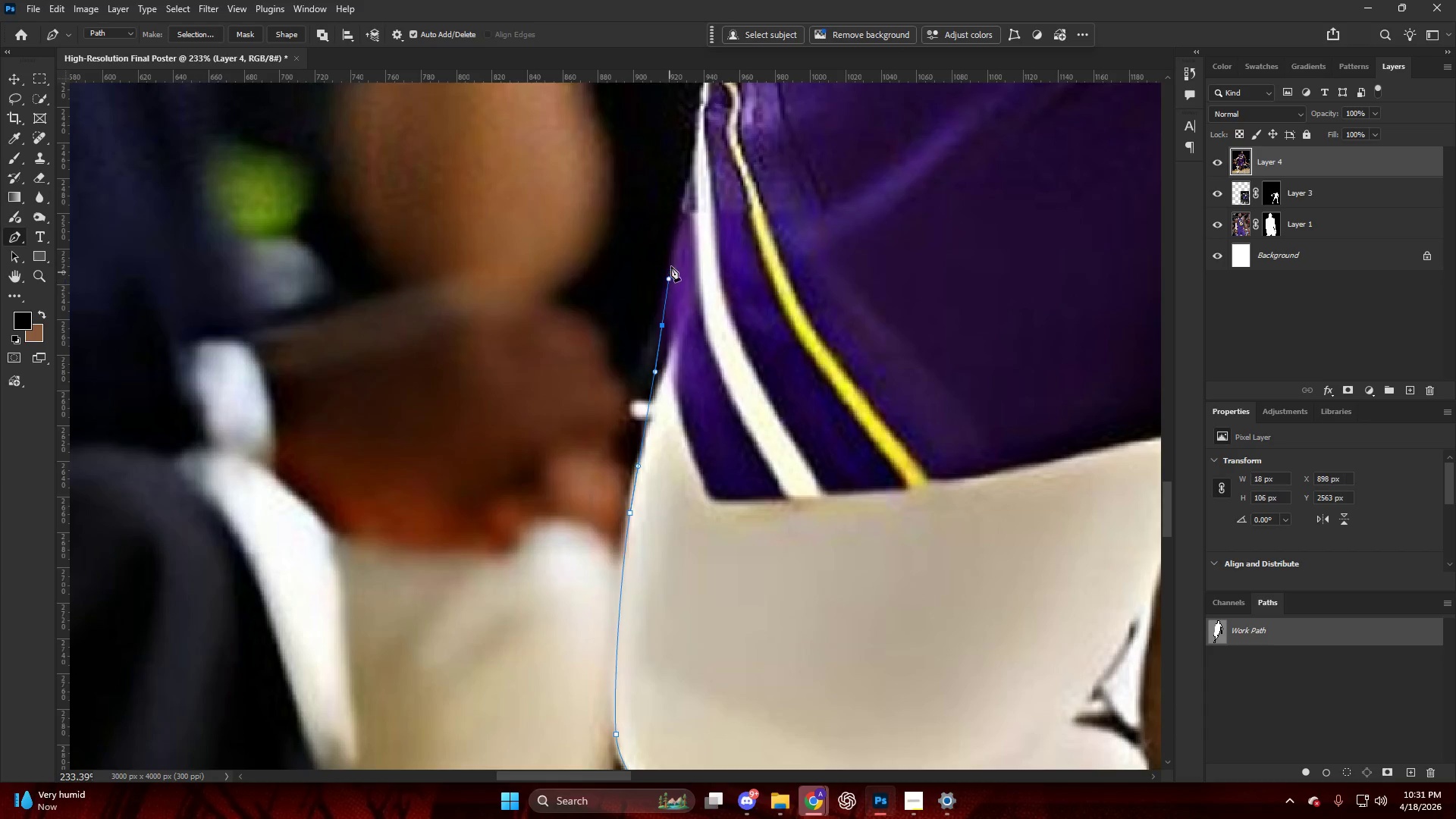 
scroll: coordinate [651, 314], scroll_direction: up, amount: 9.0
 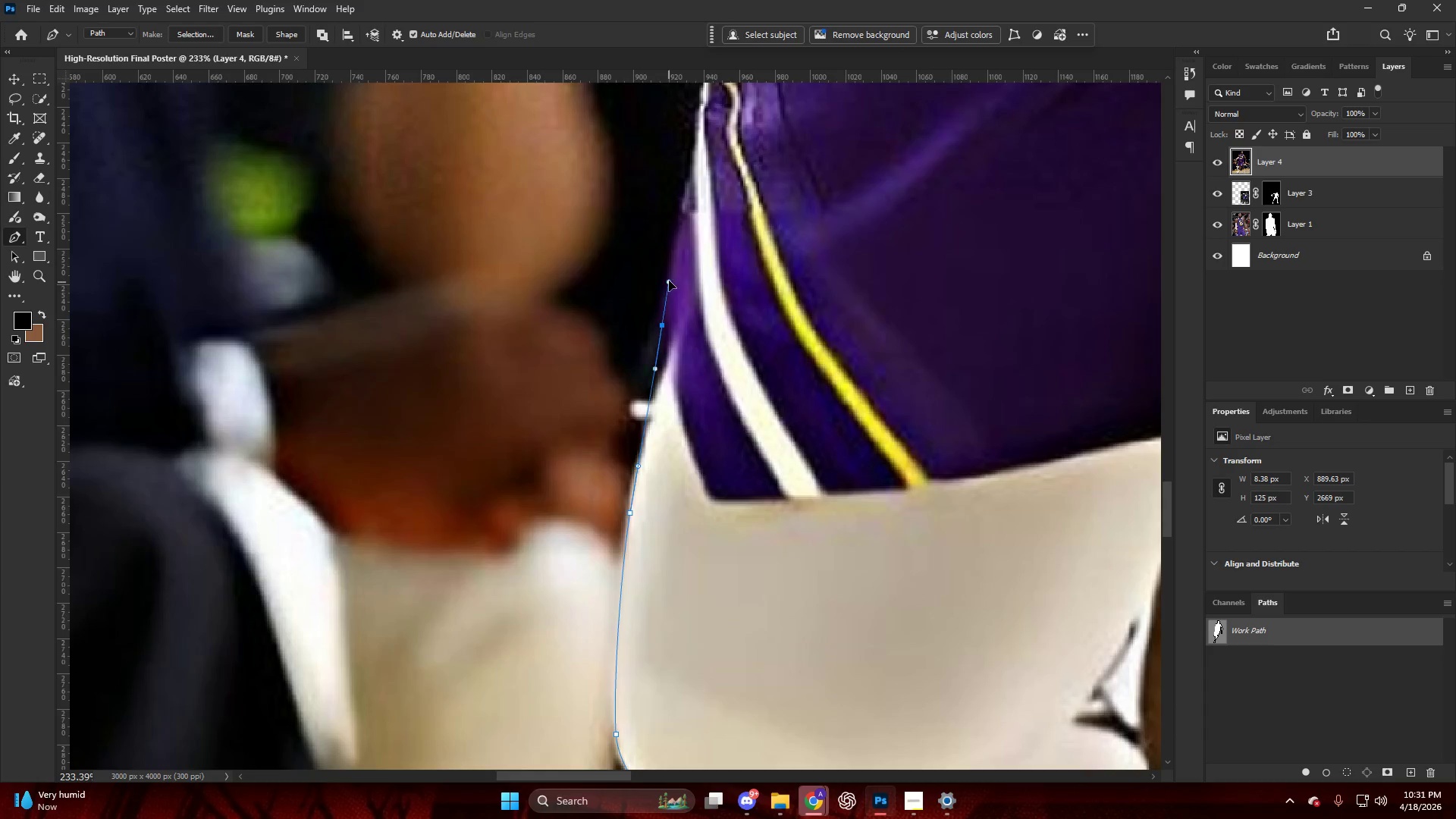 
double_click([671, 265])
 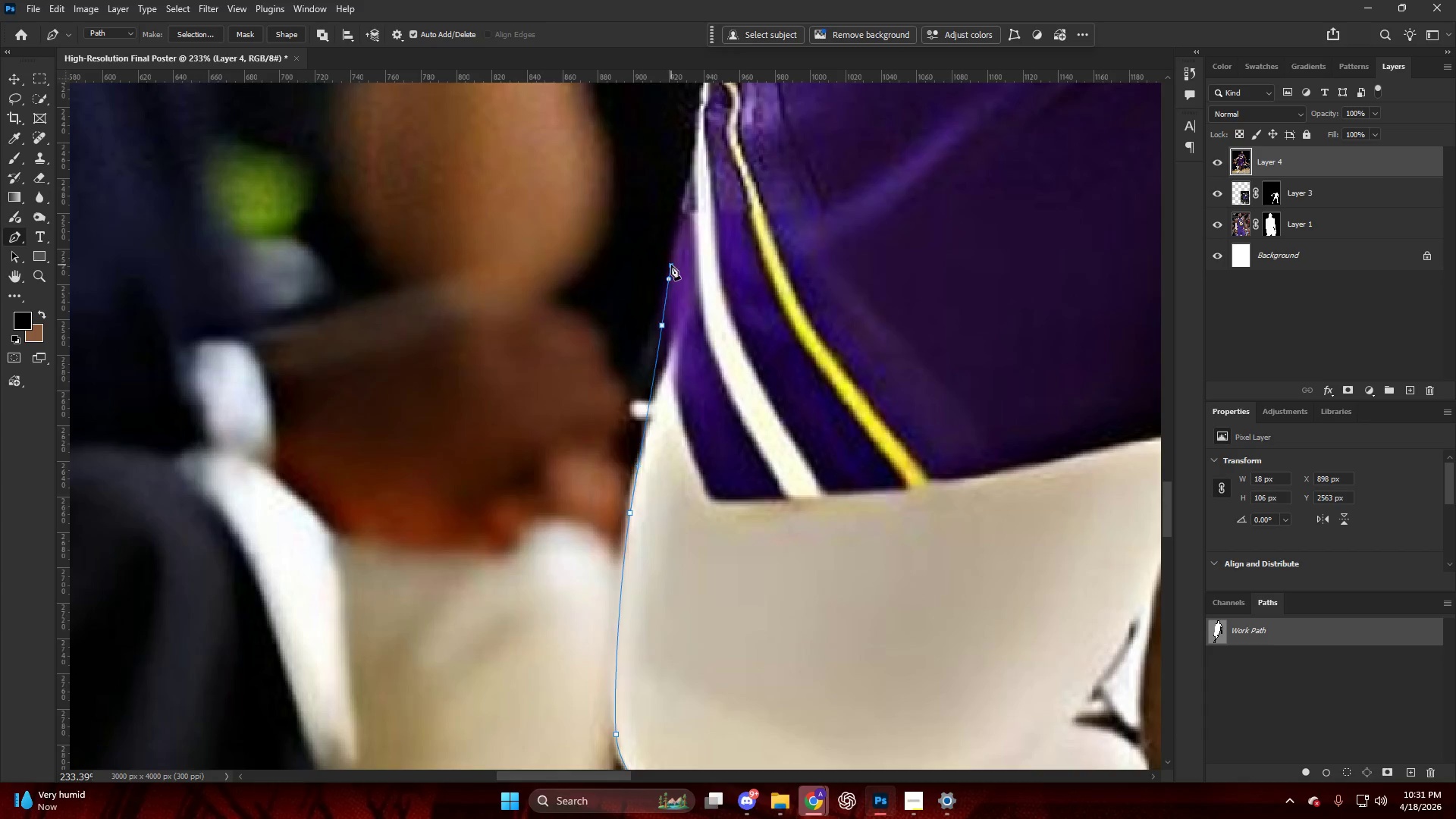 
hold_key(key=AltLeft, duration=0.92)
hold_key(key=AltLeft, duration=1.58)
scroll: coordinate [626, 583], scroll_direction: up, amount: 7.0
 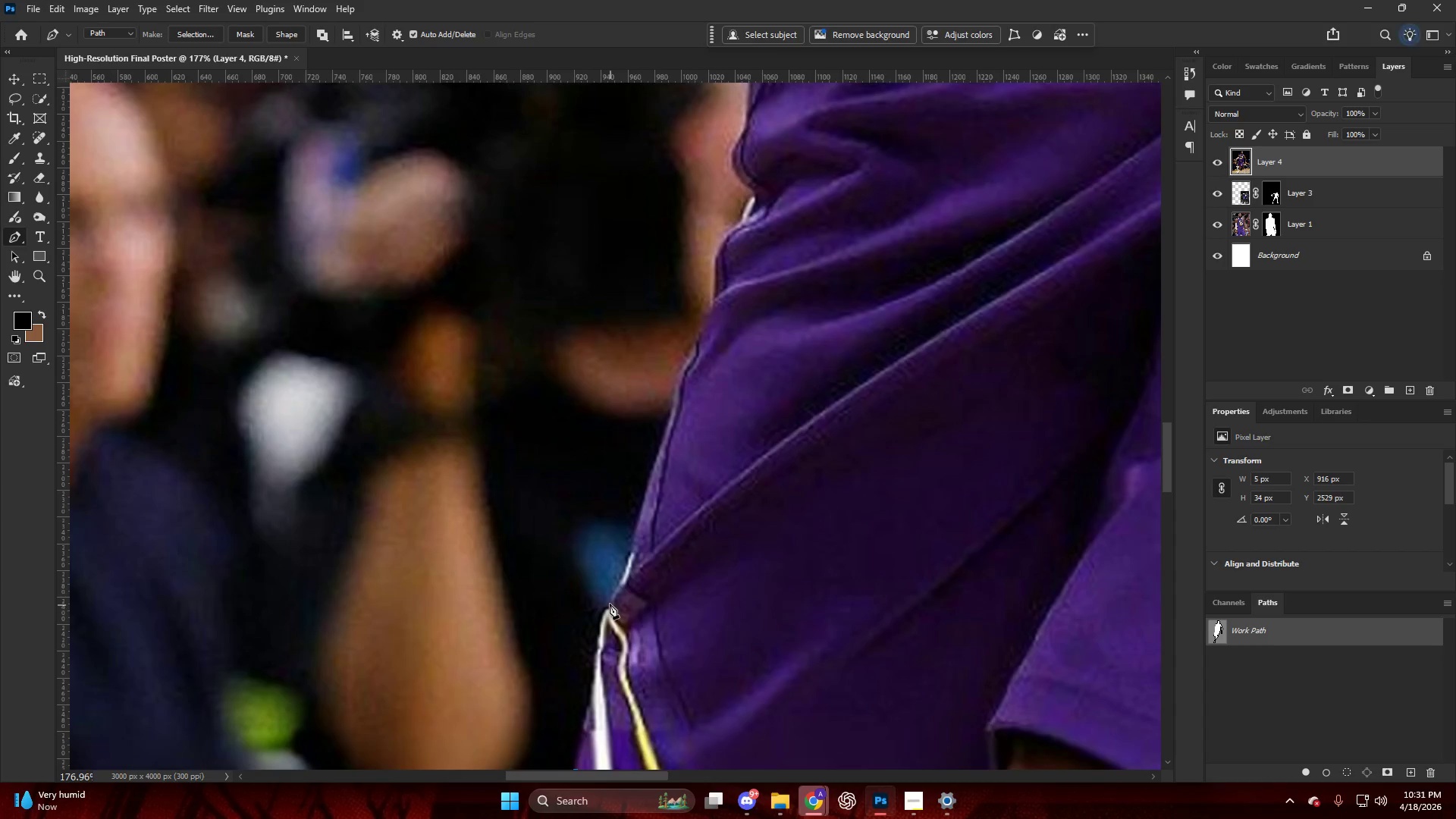 
left_click_drag(start_coordinate=[610, 604], to_coordinate=[620, 581])
 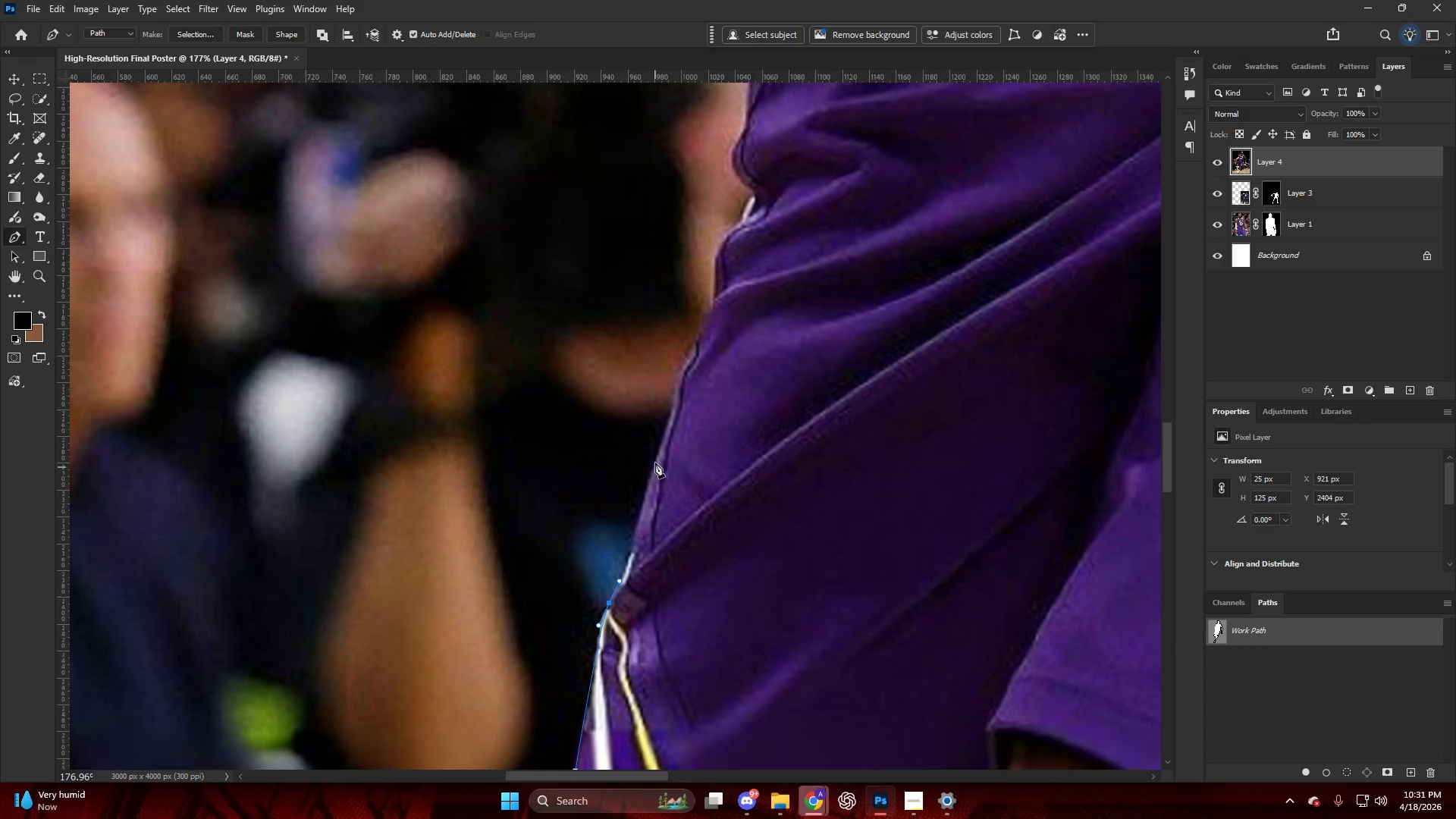 
left_click_drag(start_coordinate=[655, 457], to_coordinate=[662, 434])
 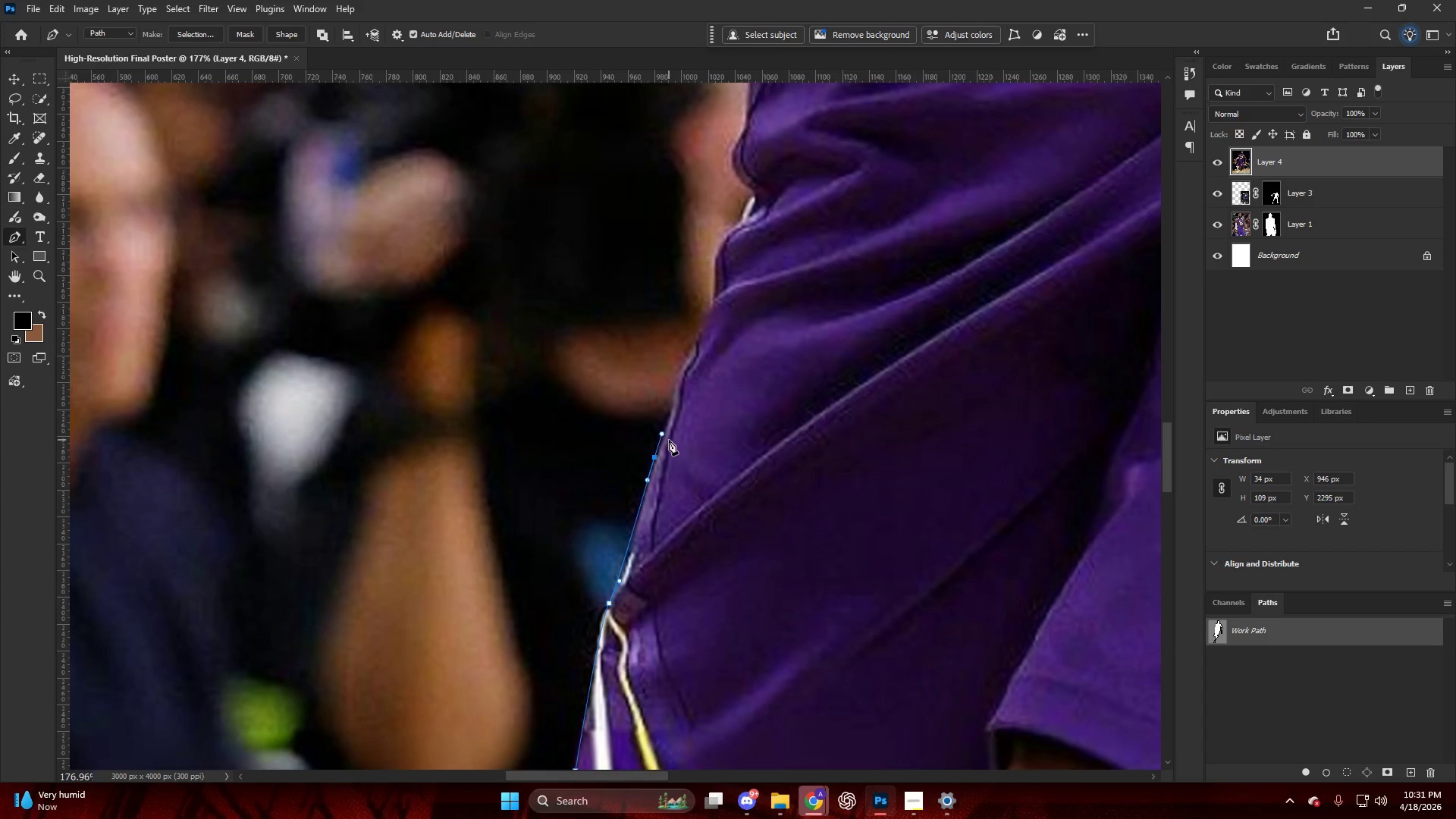 
key(Control+ControlLeft)
 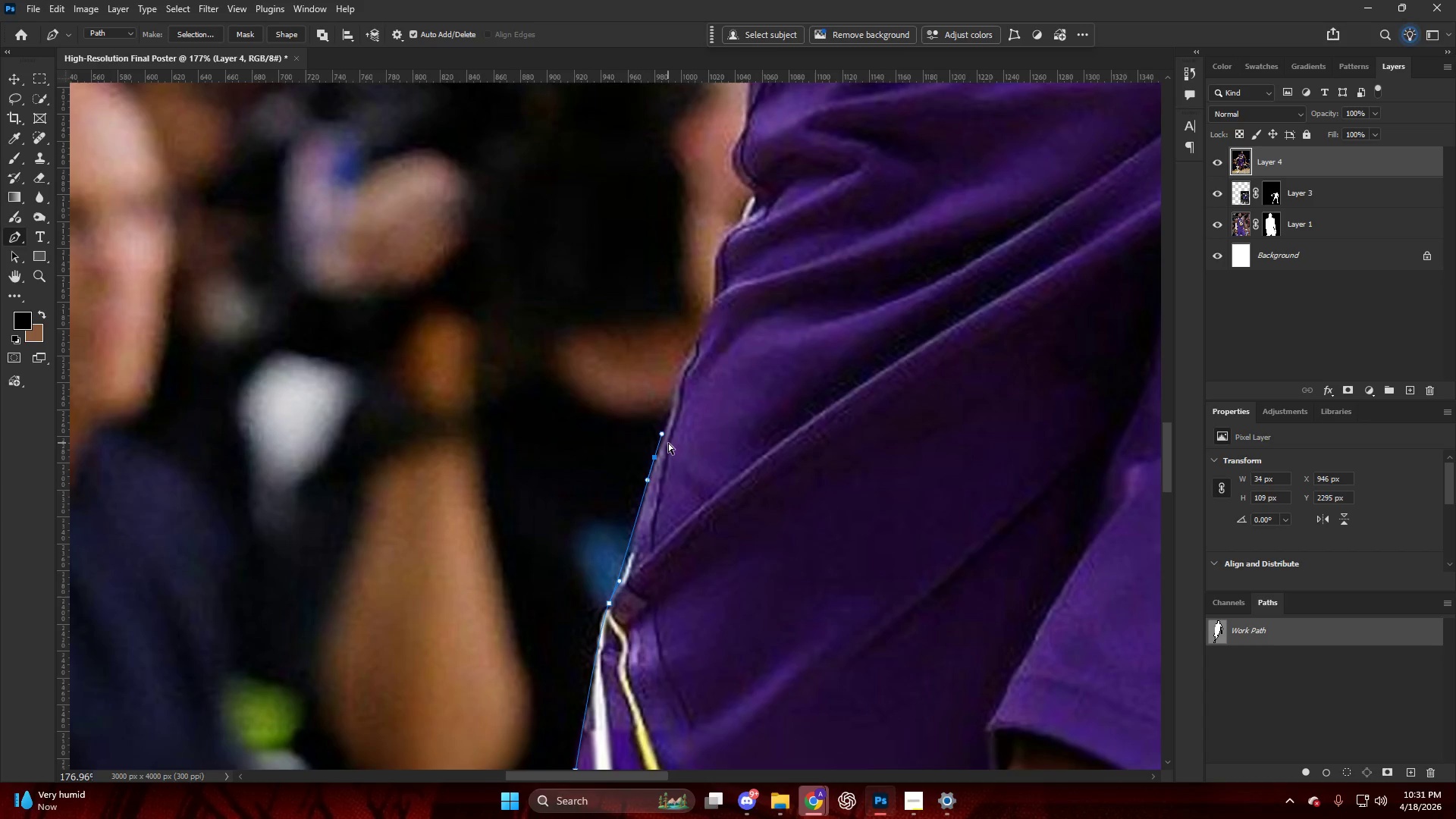 
key(Control+Z)
 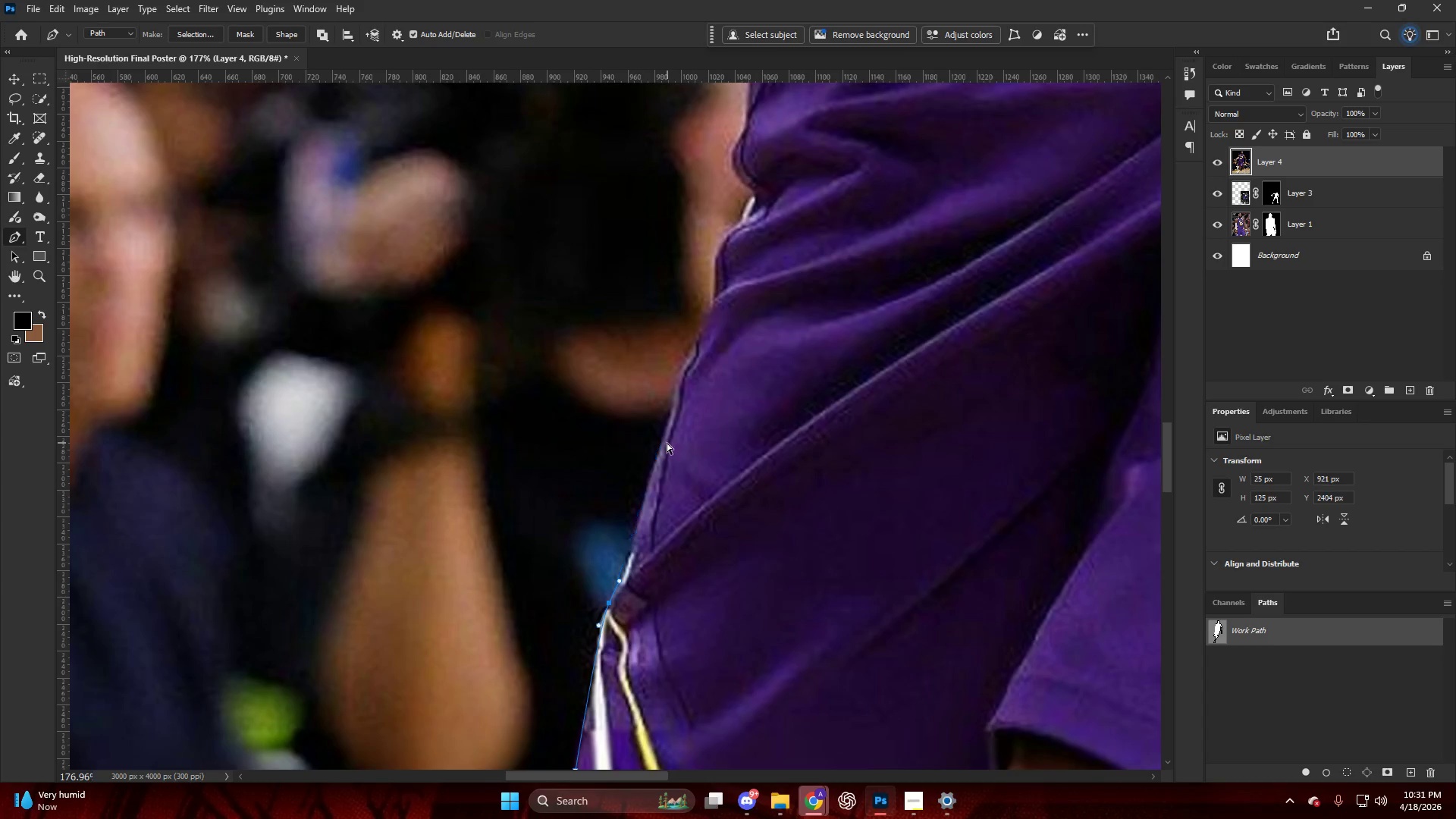 
left_click_drag(start_coordinate=[666, 440], to_coordinate=[676, 413])
 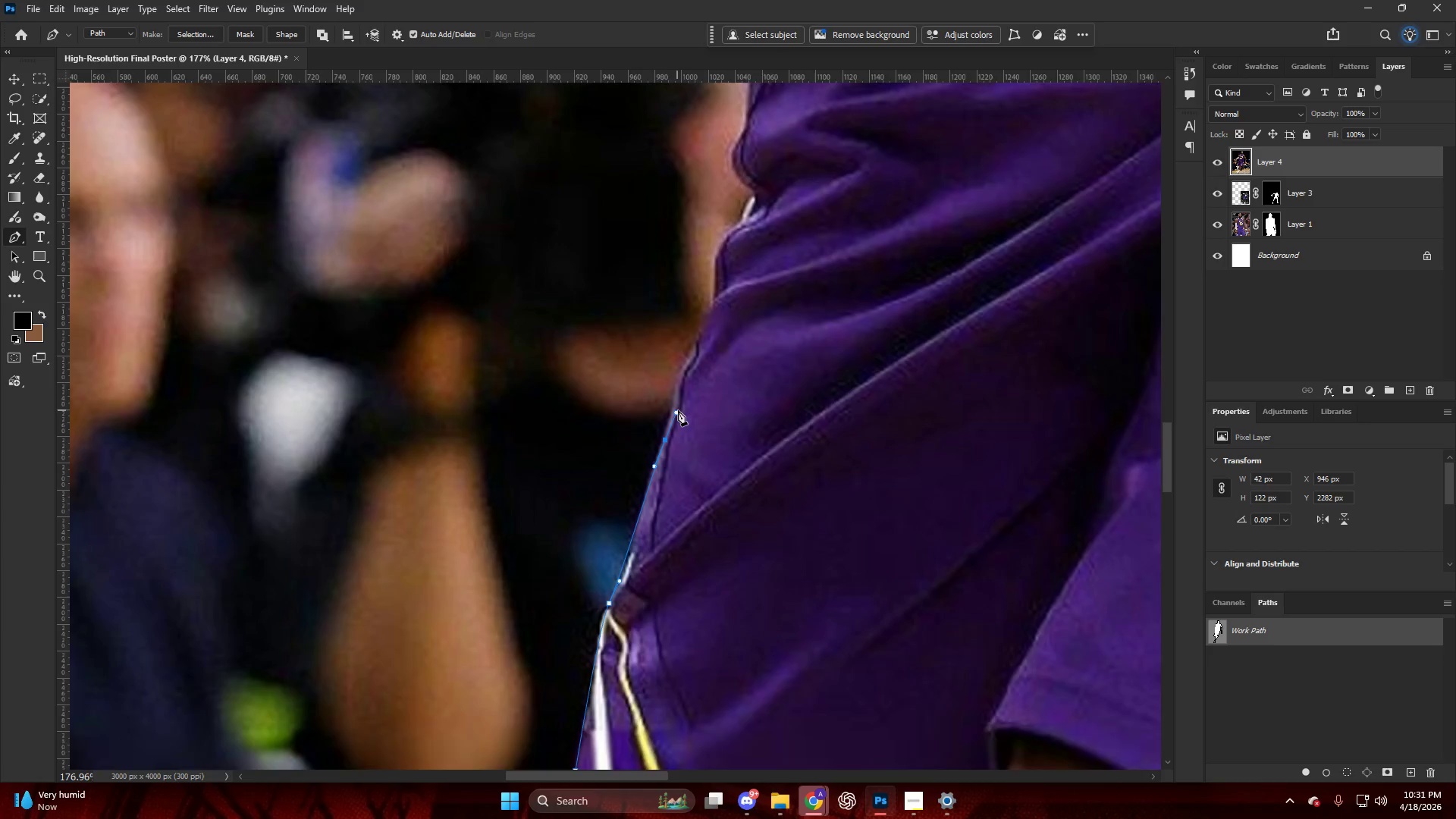 
left_click_drag(start_coordinate=[689, 408], to_coordinate=[708, 385])
 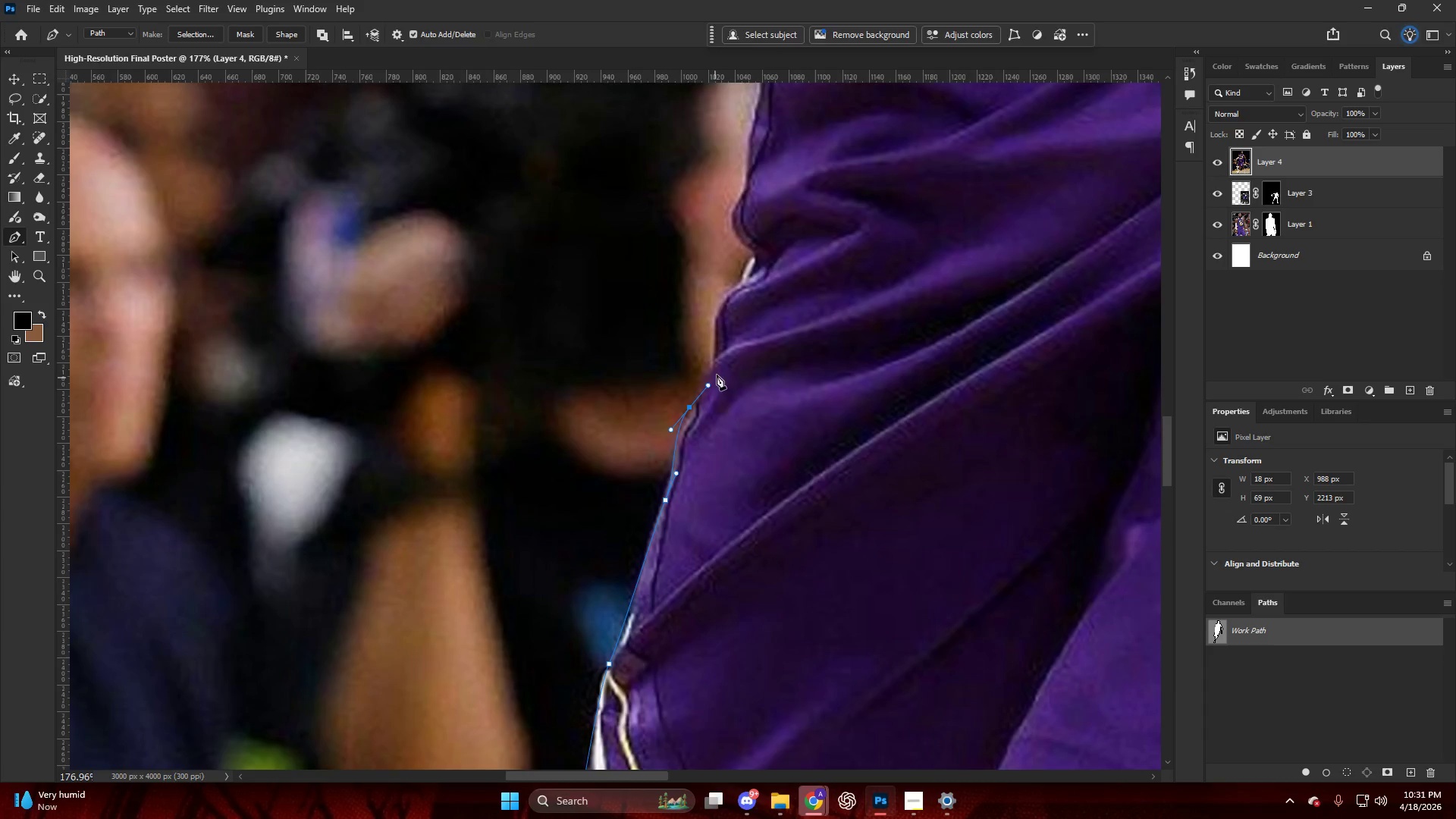 
scroll: coordinate [679, 409], scroll_direction: up, amount: 5.0
 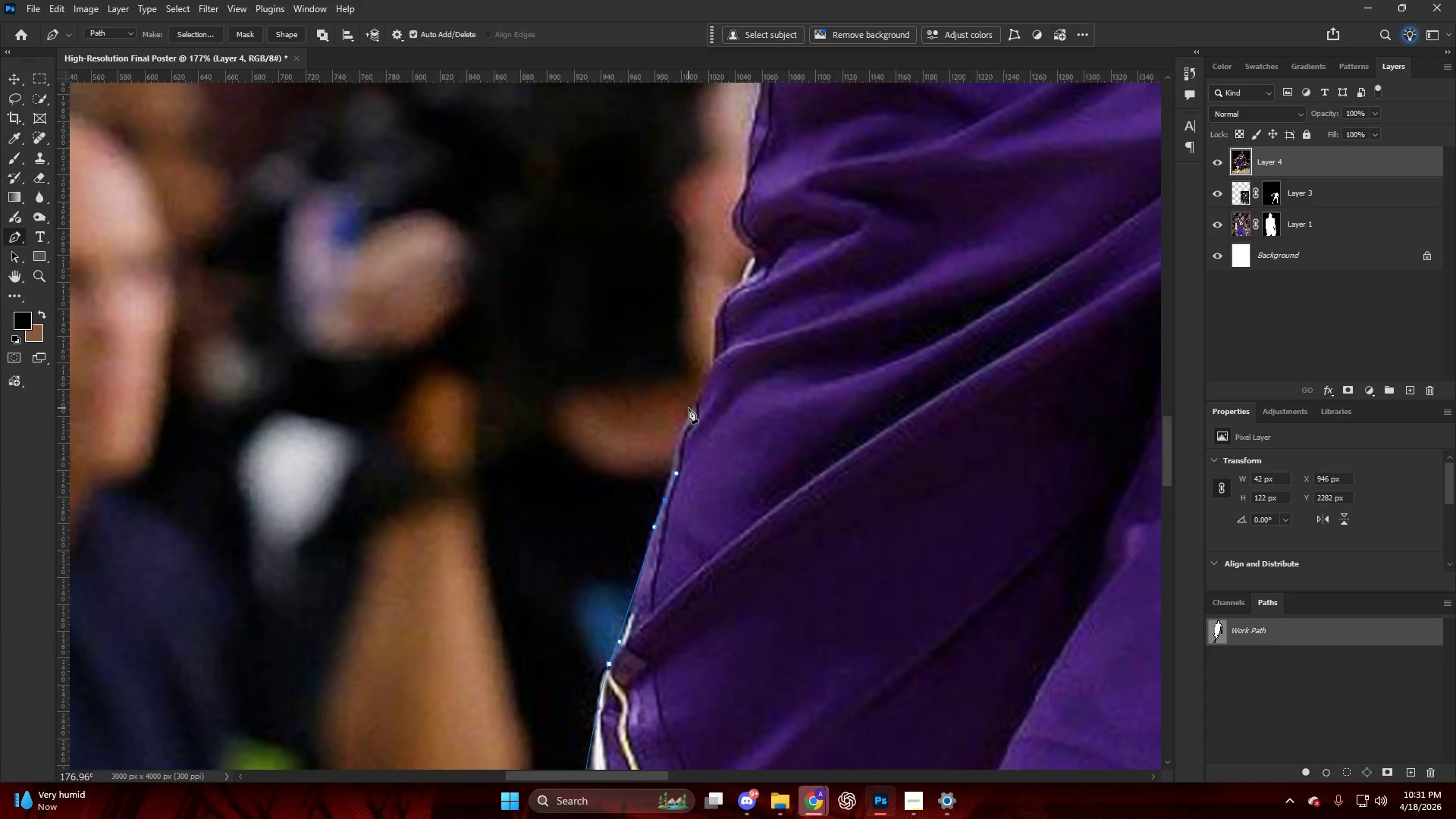 
left_click_drag(start_coordinate=[717, 369], to_coordinate=[718, 360])
 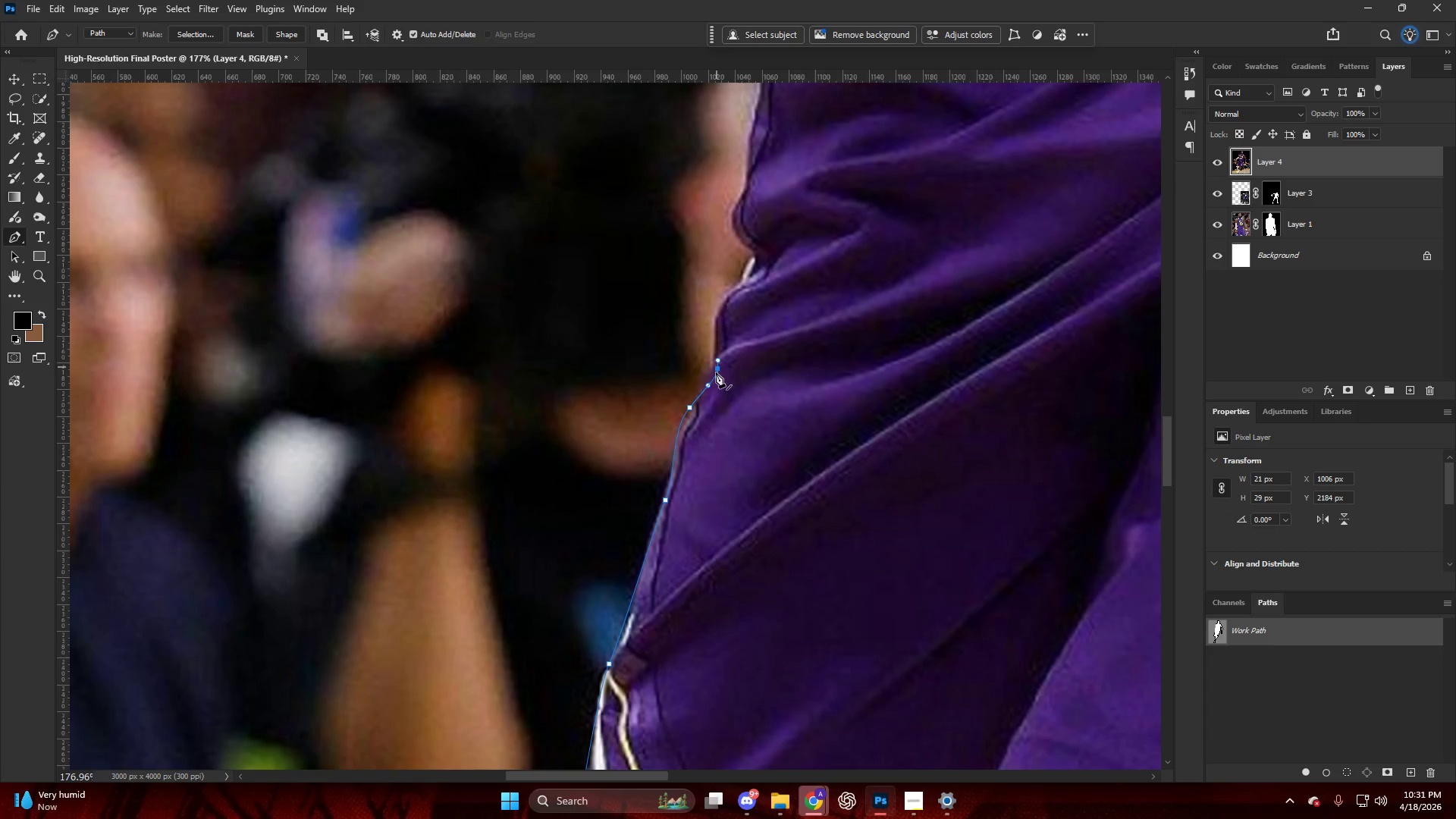 
key(Control+ControlLeft)
 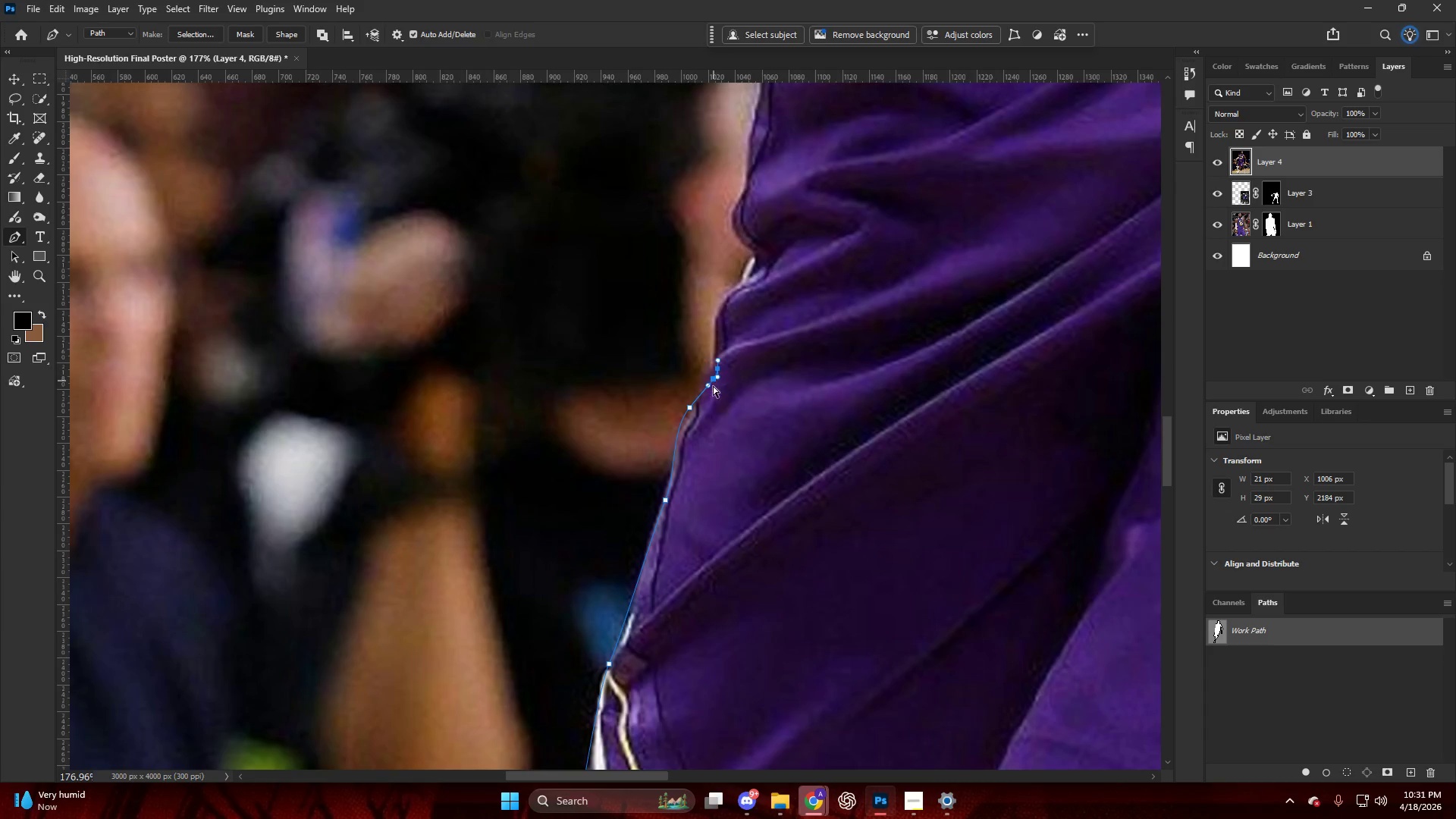 
key(Control+Z)
 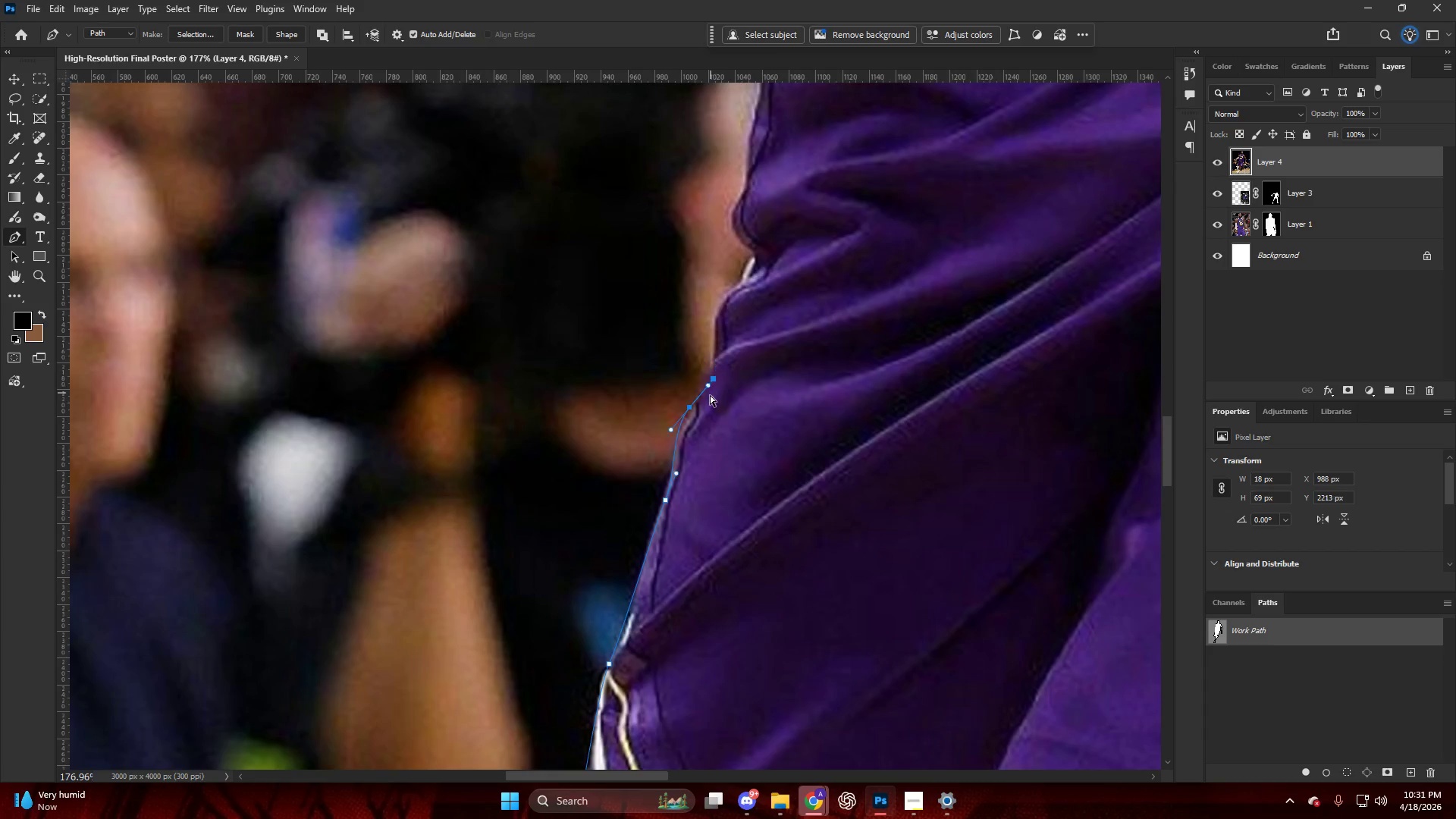 
key(Control+Z)
 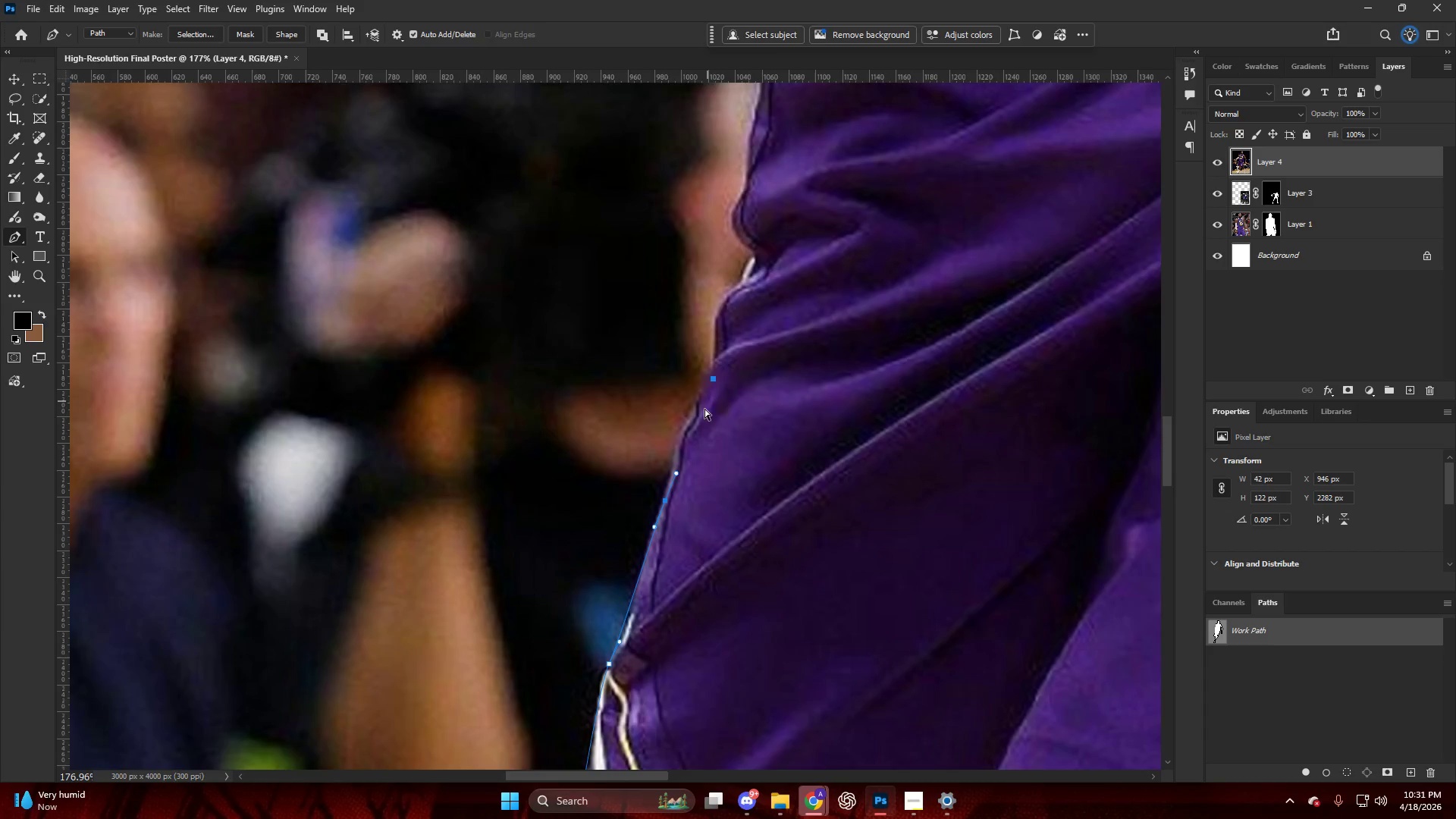 
key(Alt+AltLeft)
 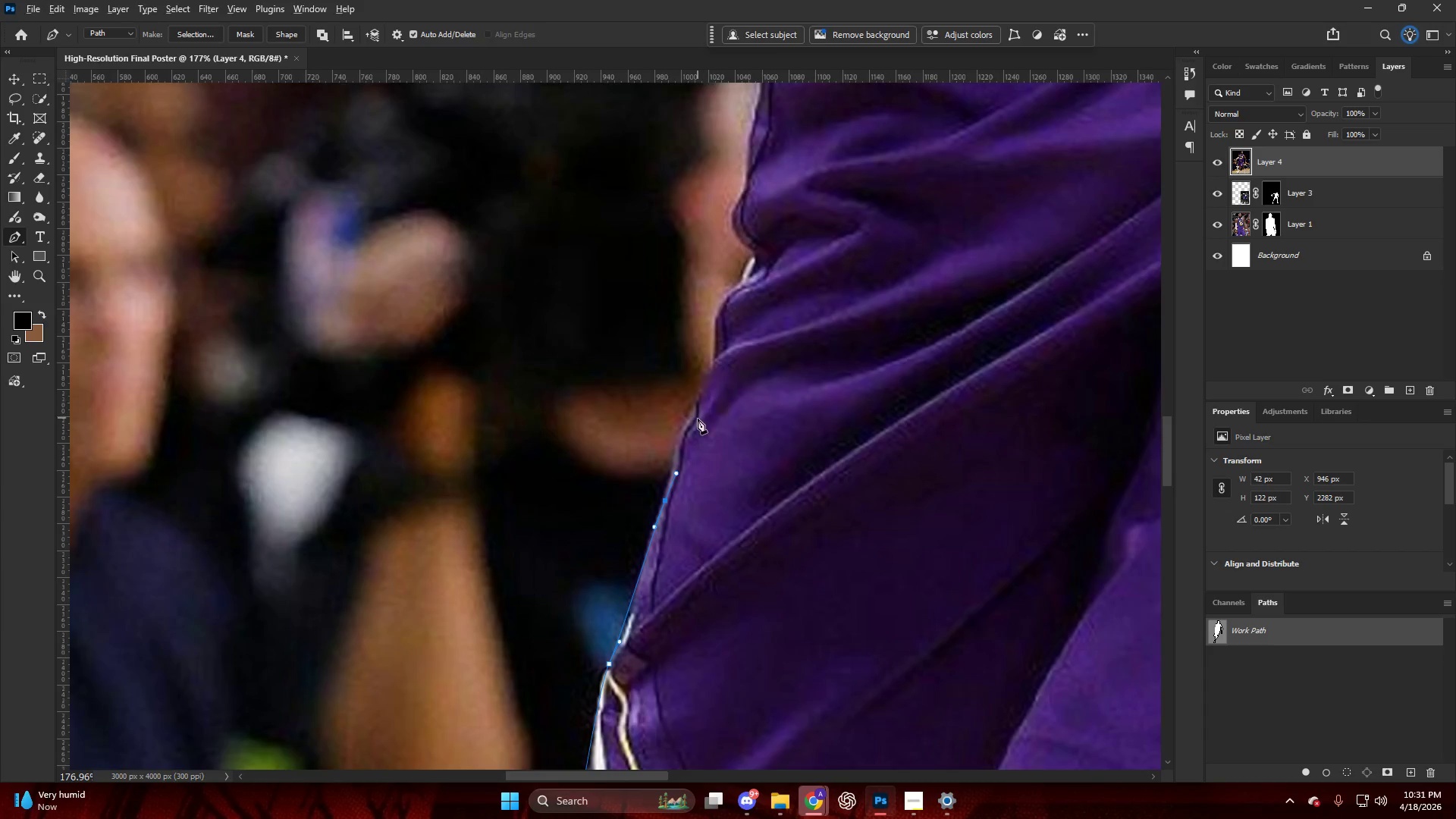 
scroll: coordinate [698, 419], scroll_direction: up, amount: 3.0
 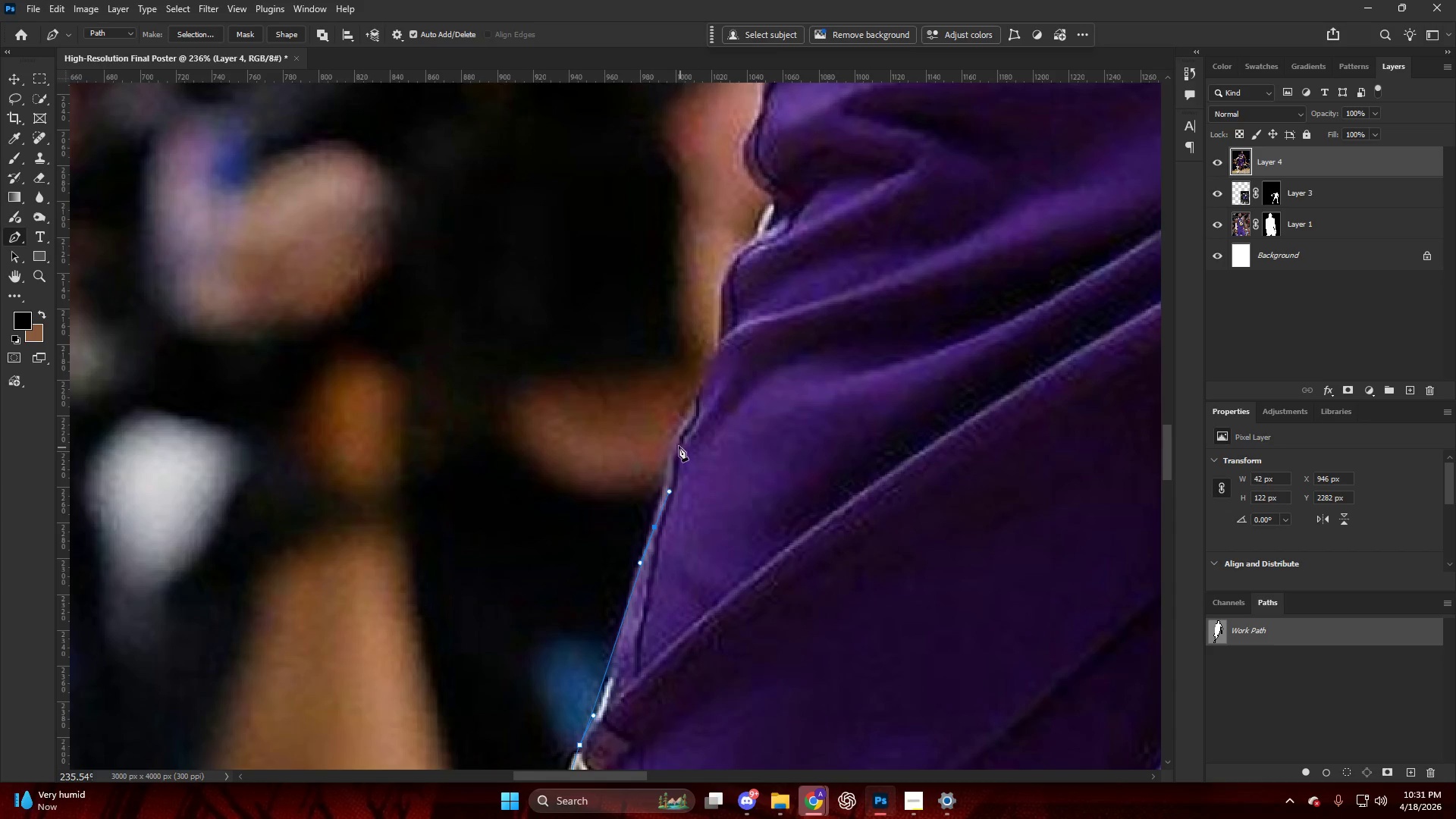 
left_click_drag(start_coordinate=[681, 438], to_coordinate=[684, 431])
 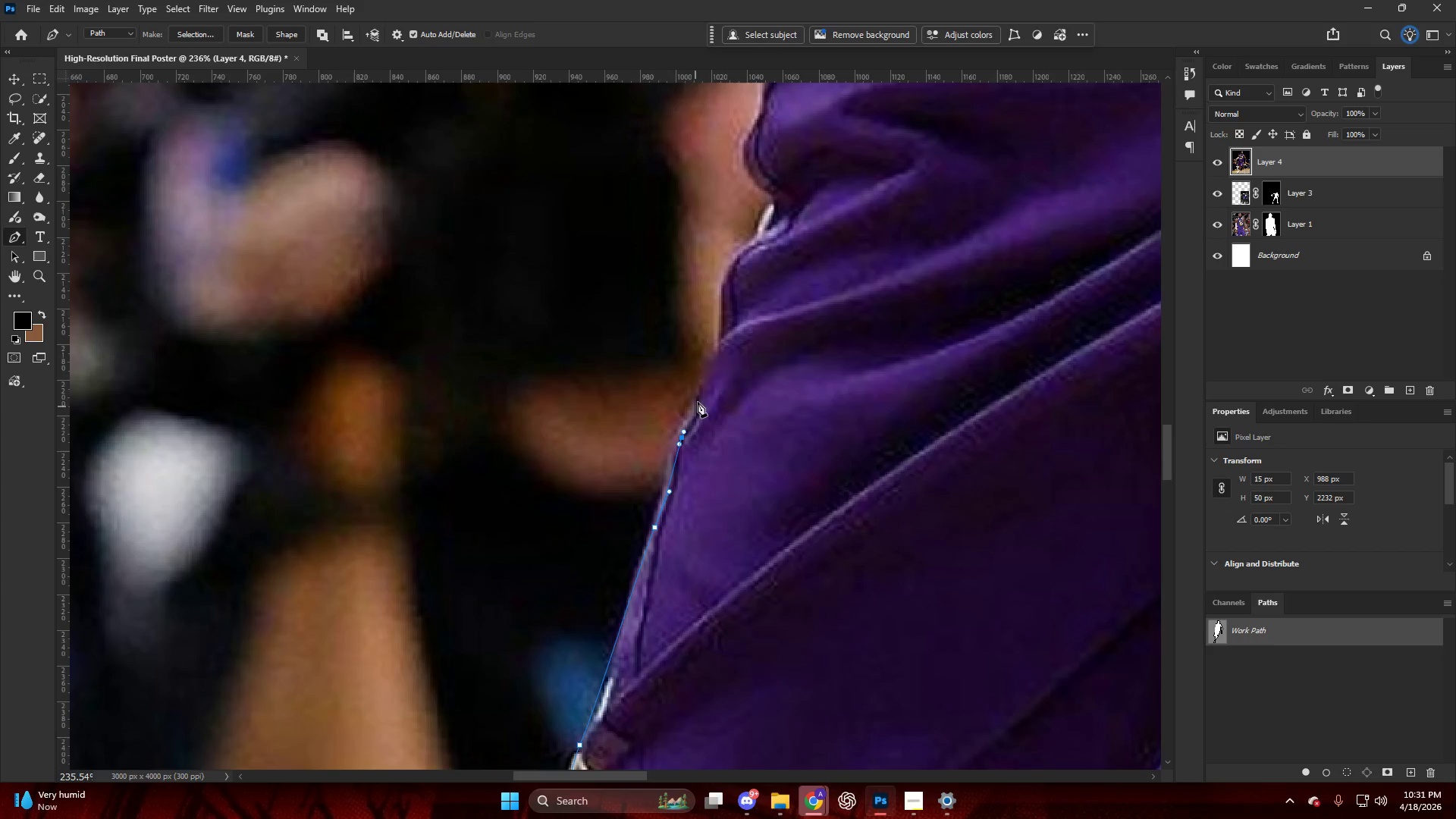 
left_click_drag(start_coordinate=[698, 398], to_coordinate=[701, 389])
 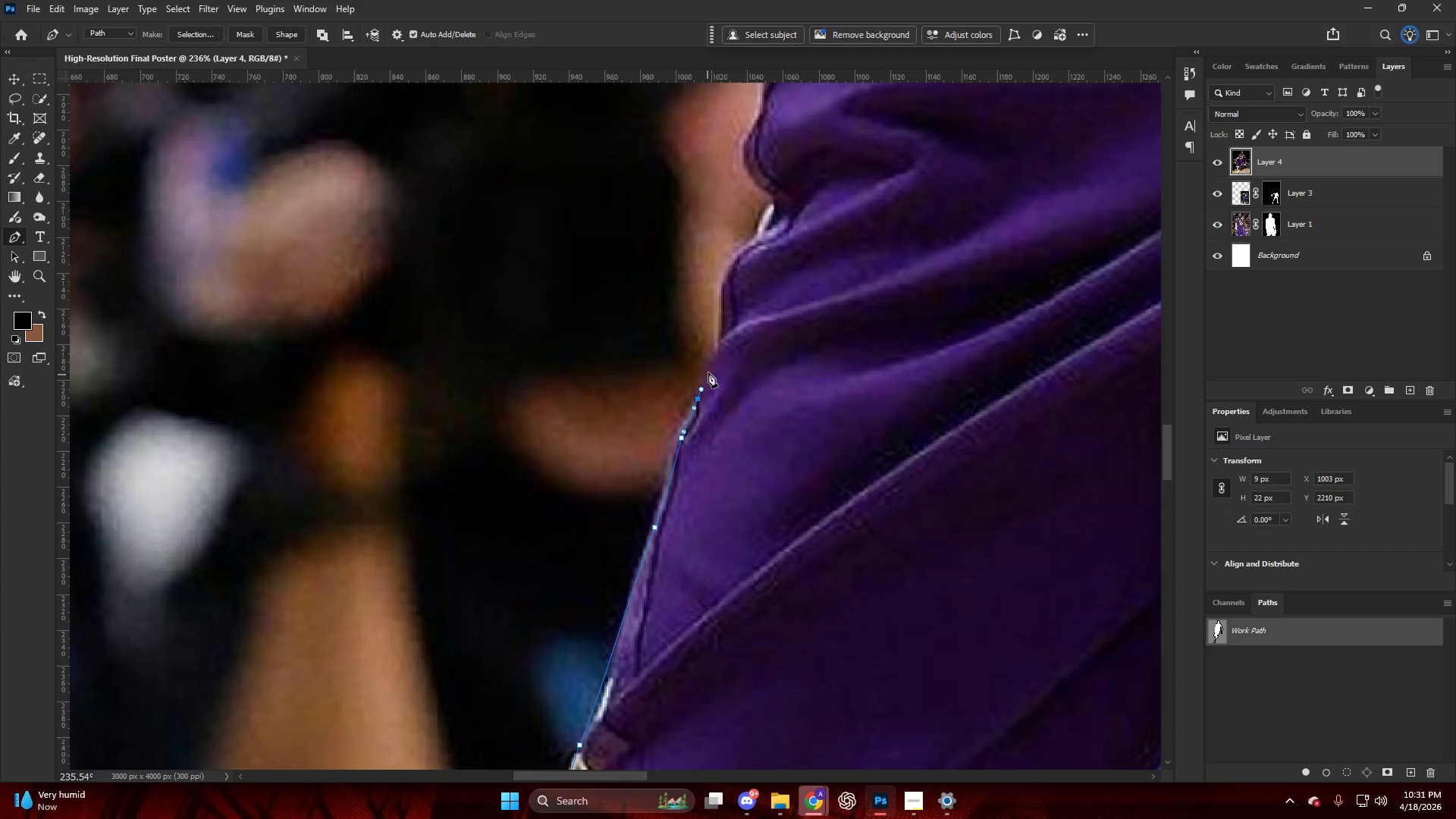 
left_click_drag(start_coordinate=[710, 367], to_coordinate=[714, 358])
 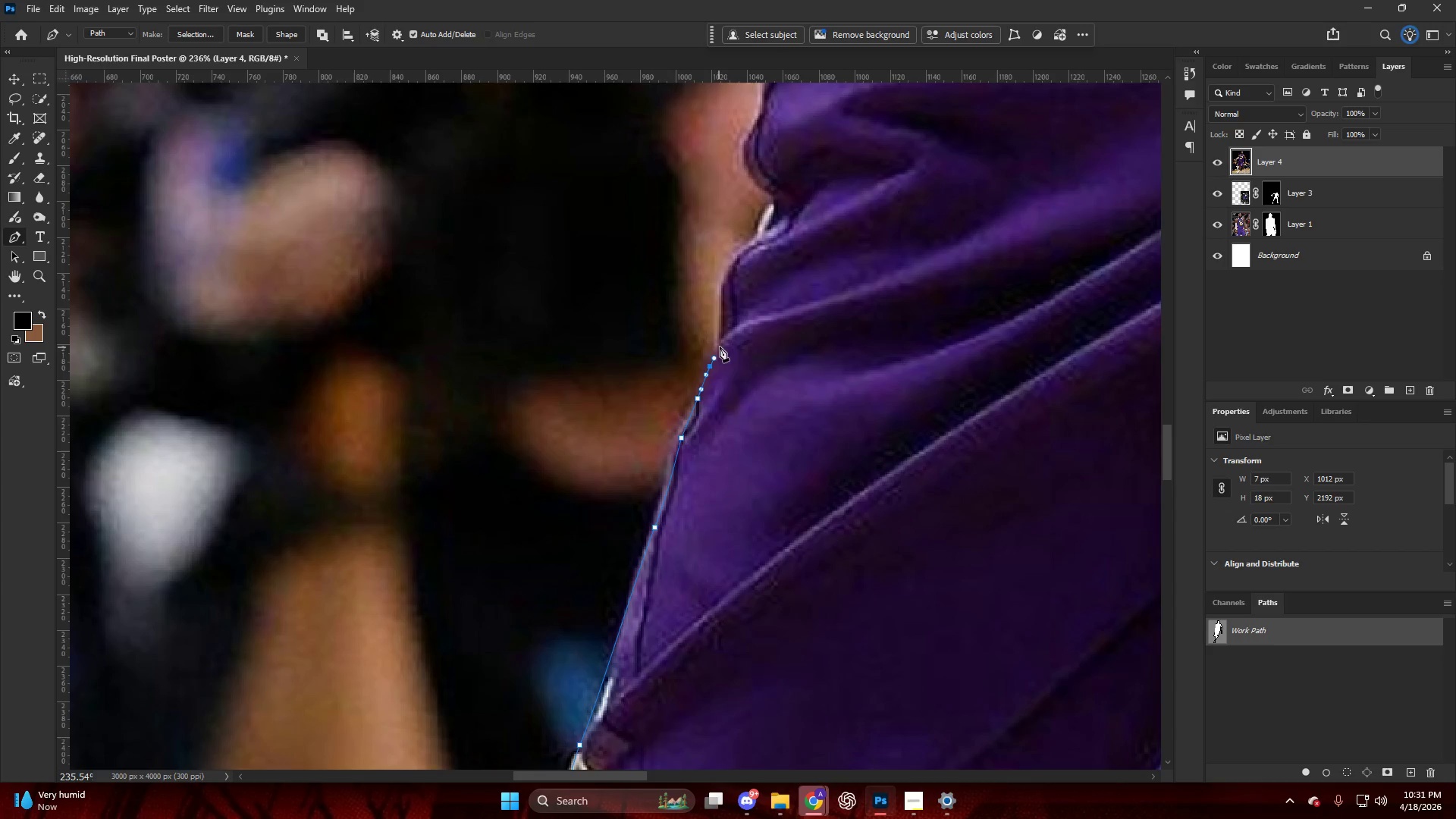 
left_click_drag(start_coordinate=[720, 347], to_coordinate=[720, 340])
 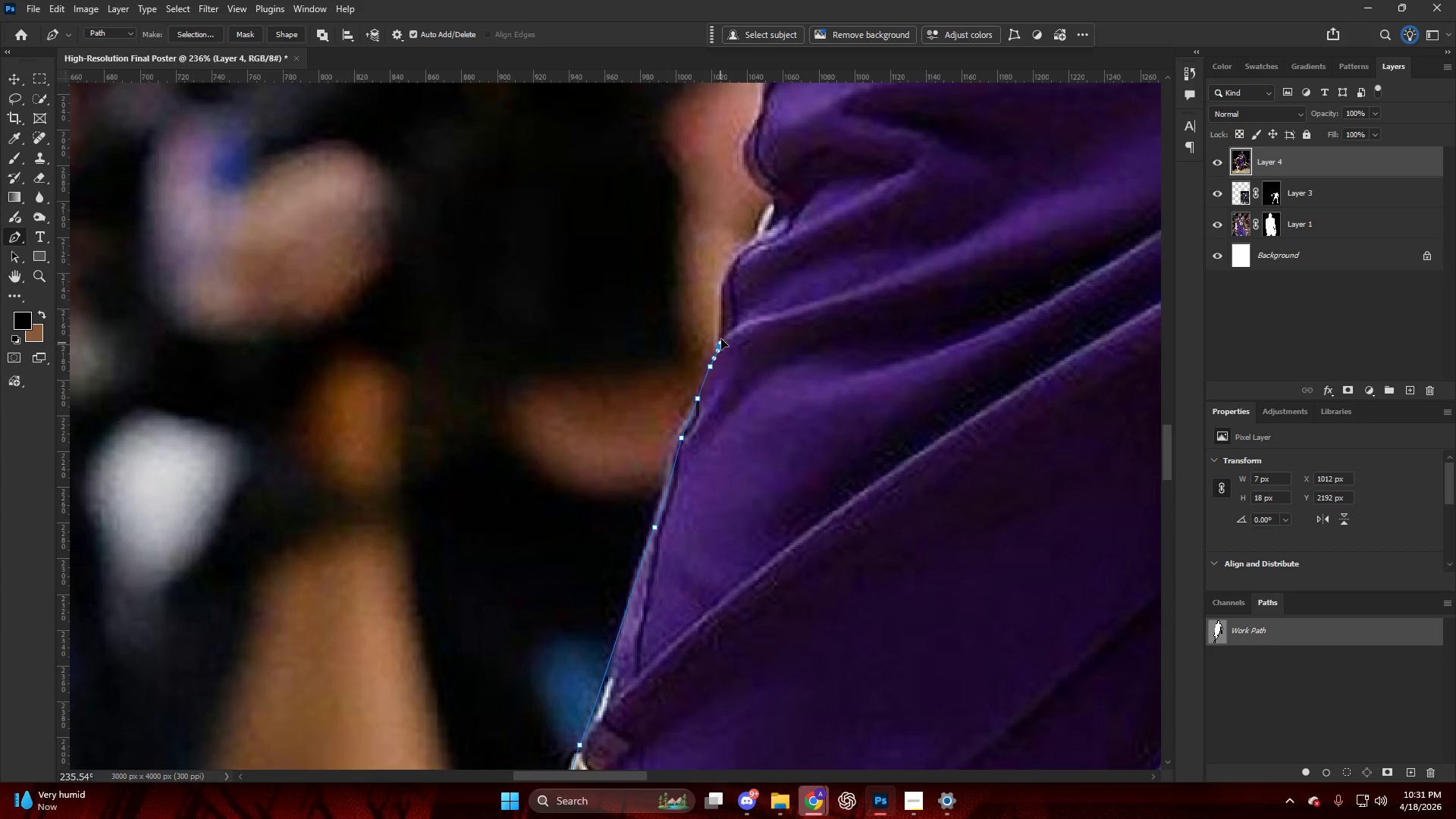 
key(Alt+AltLeft)
 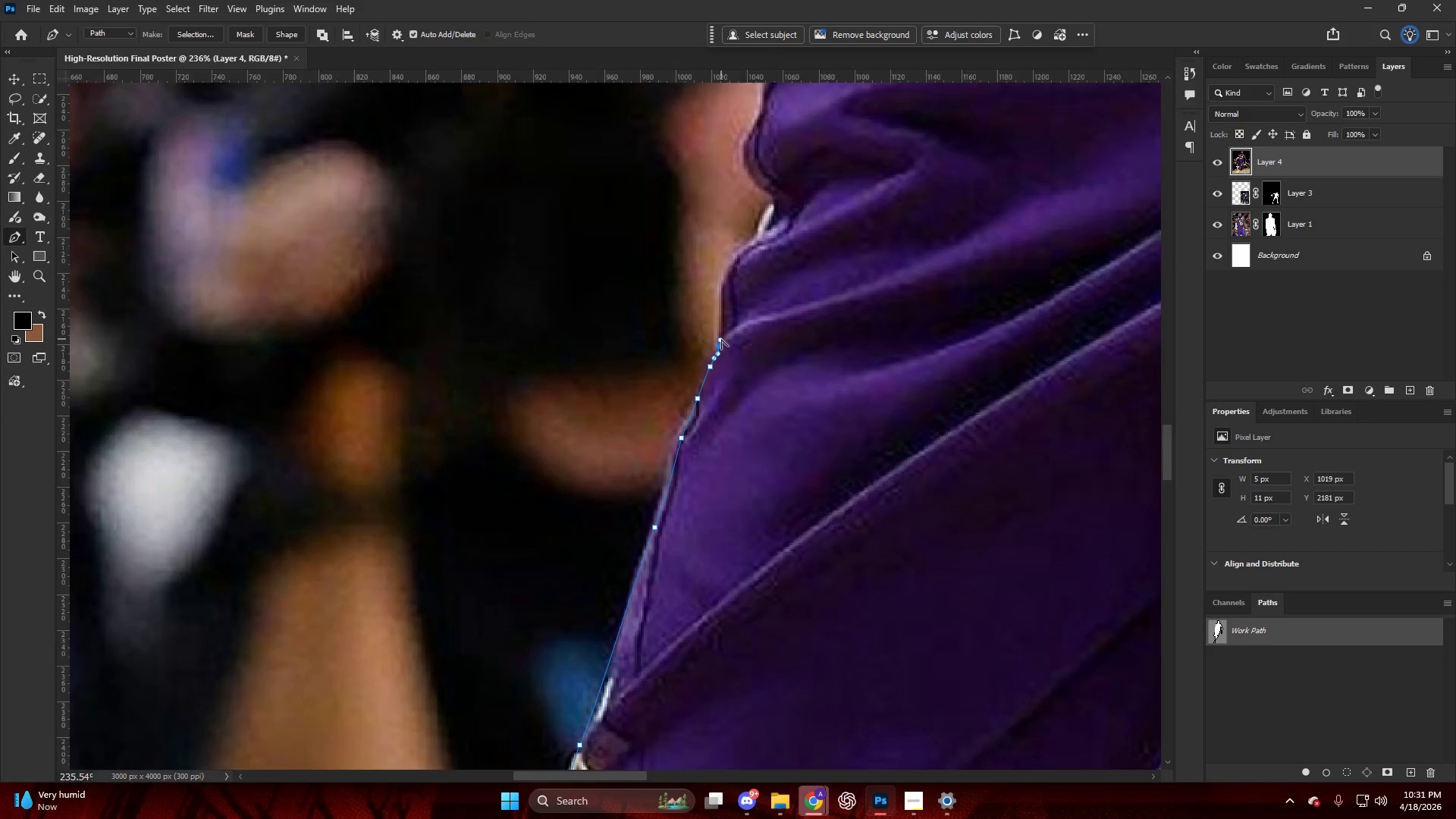 
hold_key(key=AltLeft, duration=0.34)
 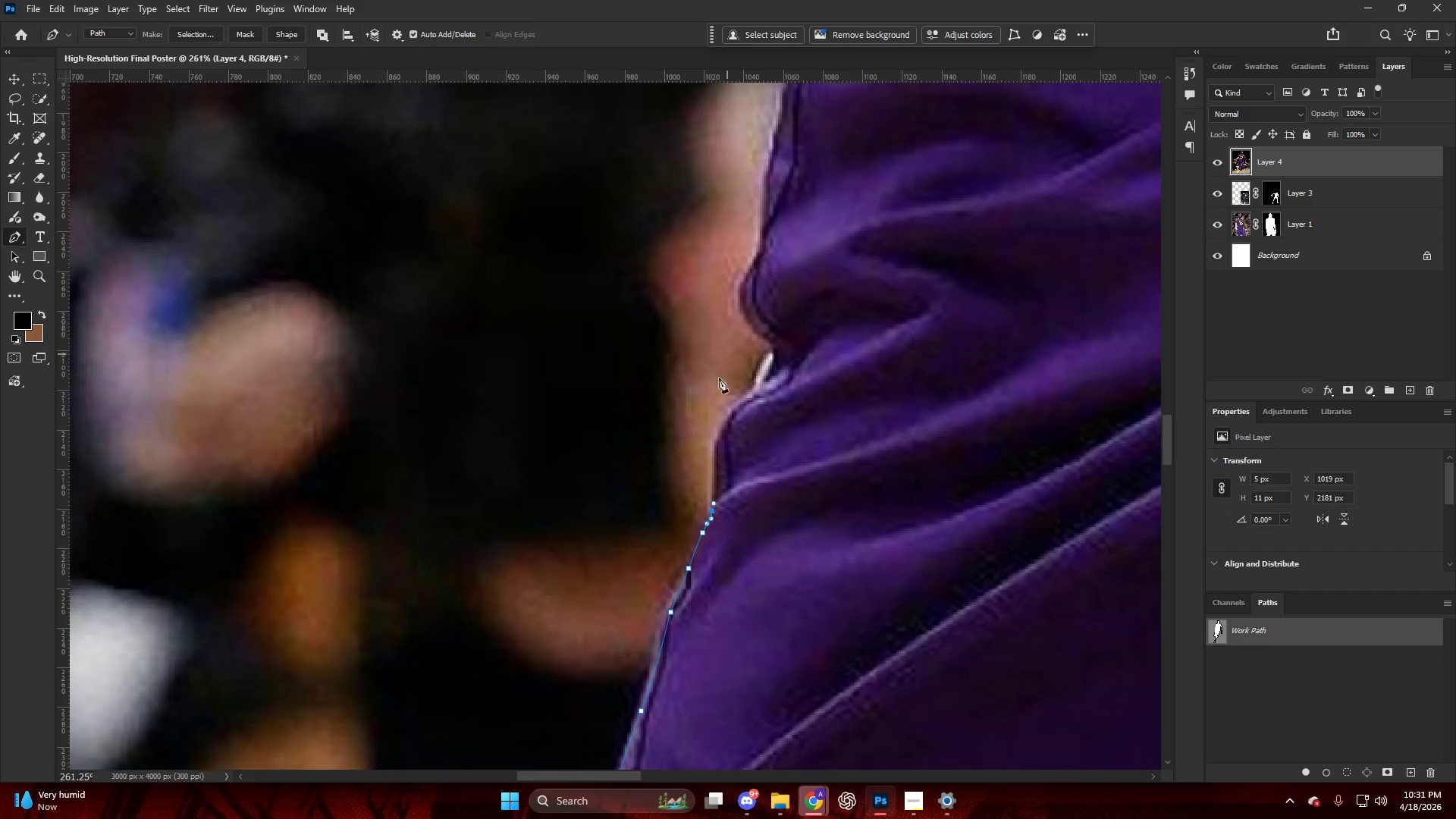 
key(Alt+AltLeft)
 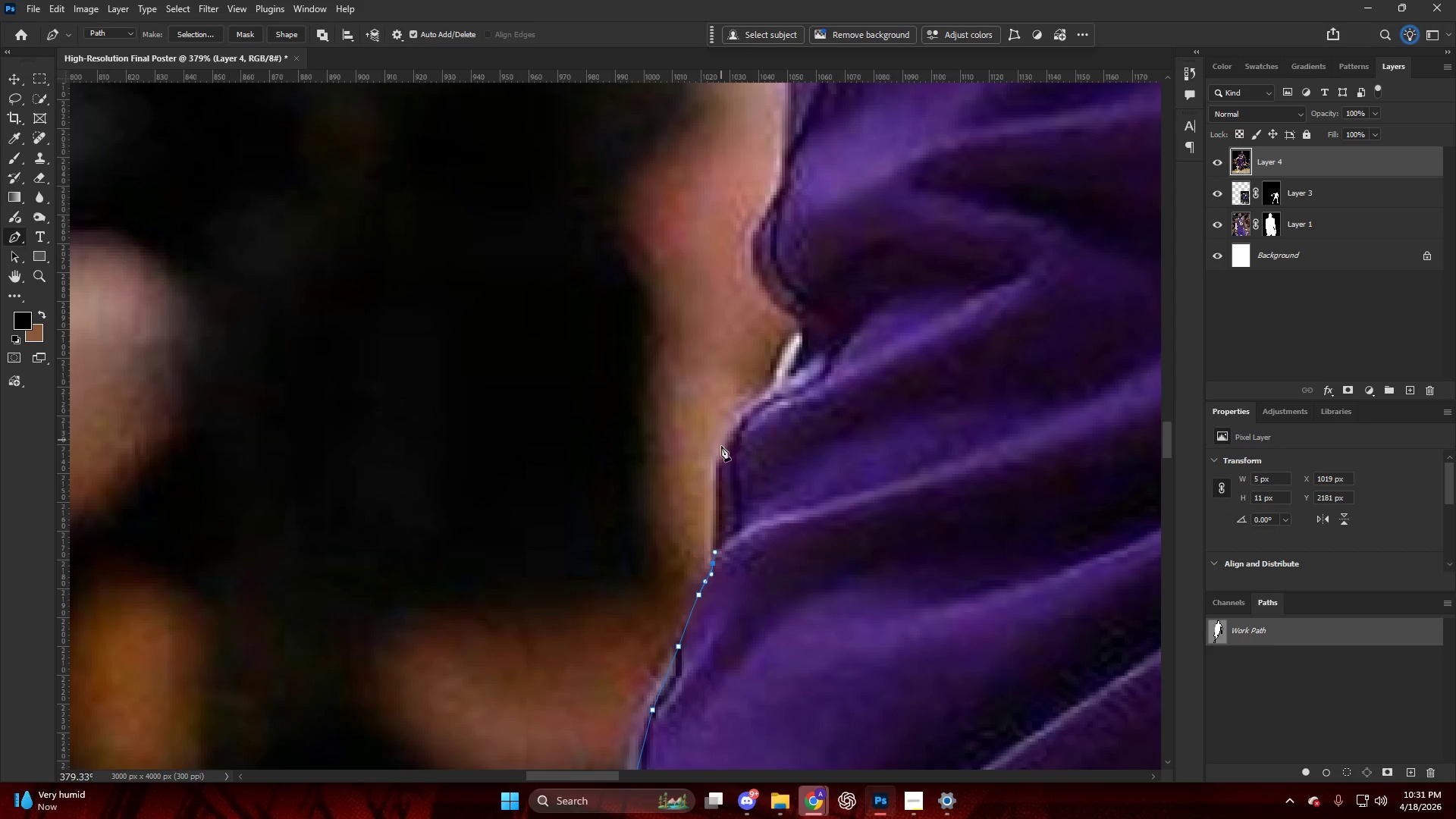 
scroll: coordinate [711, 397], scroll_direction: up, amount: 14.0
 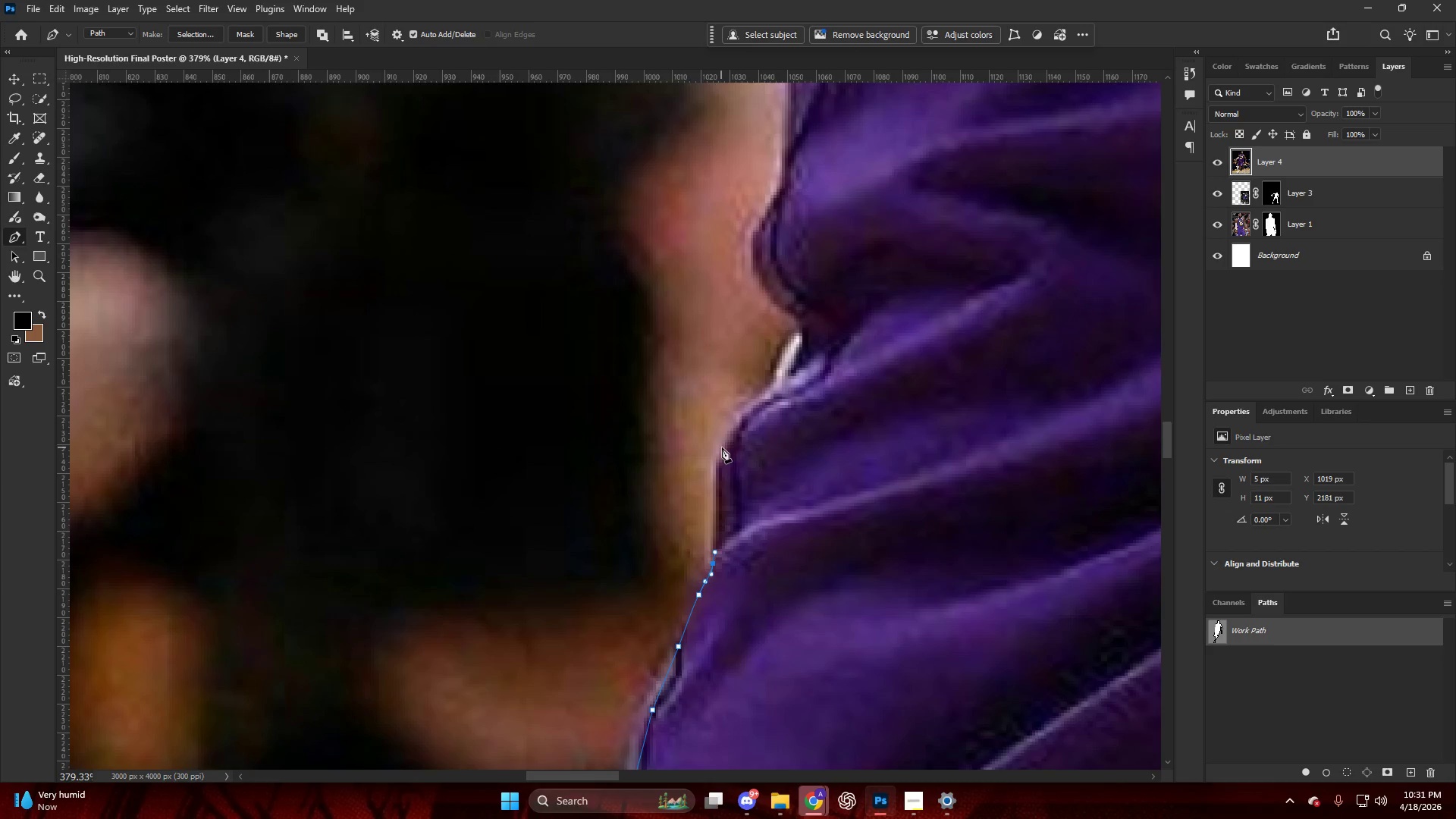 
left_click_drag(start_coordinate=[723, 447], to_coordinate=[727, 430])
 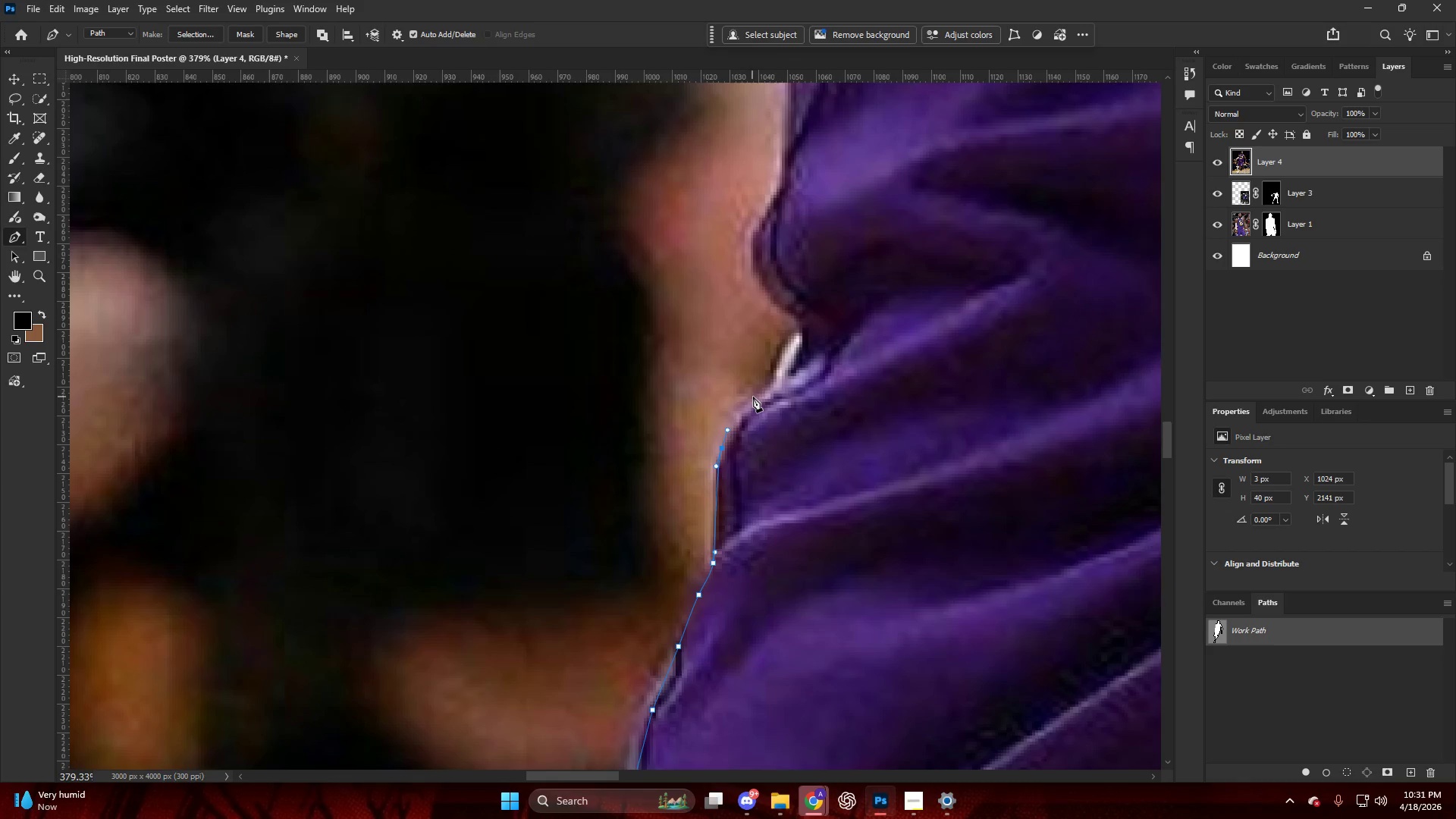 
left_click_drag(start_coordinate=[755, 395], to_coordinate=[767, 384])
 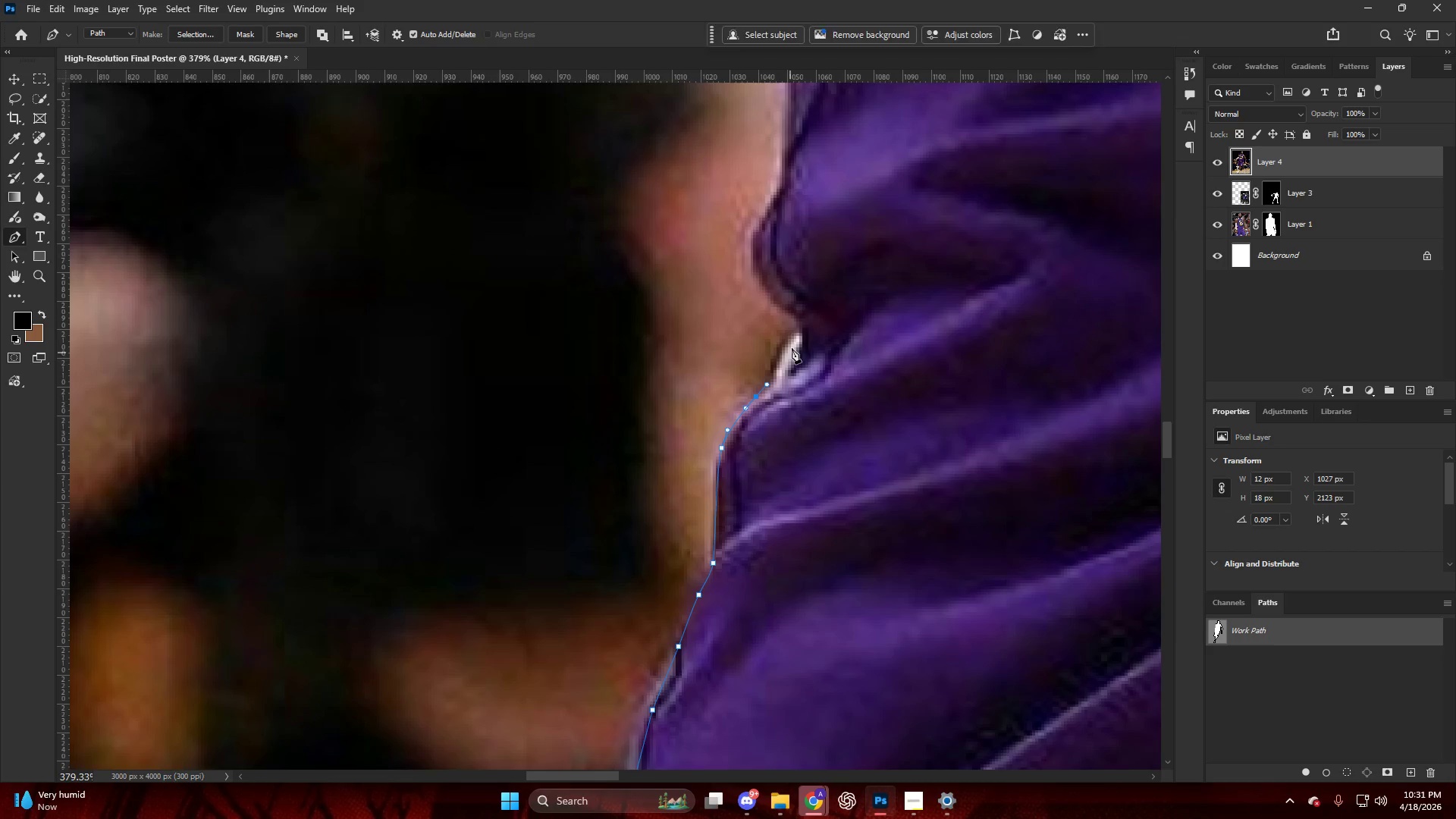 
left_click_drag(start_coordinate=[792, 347], to_coordinate=[797, 337])
 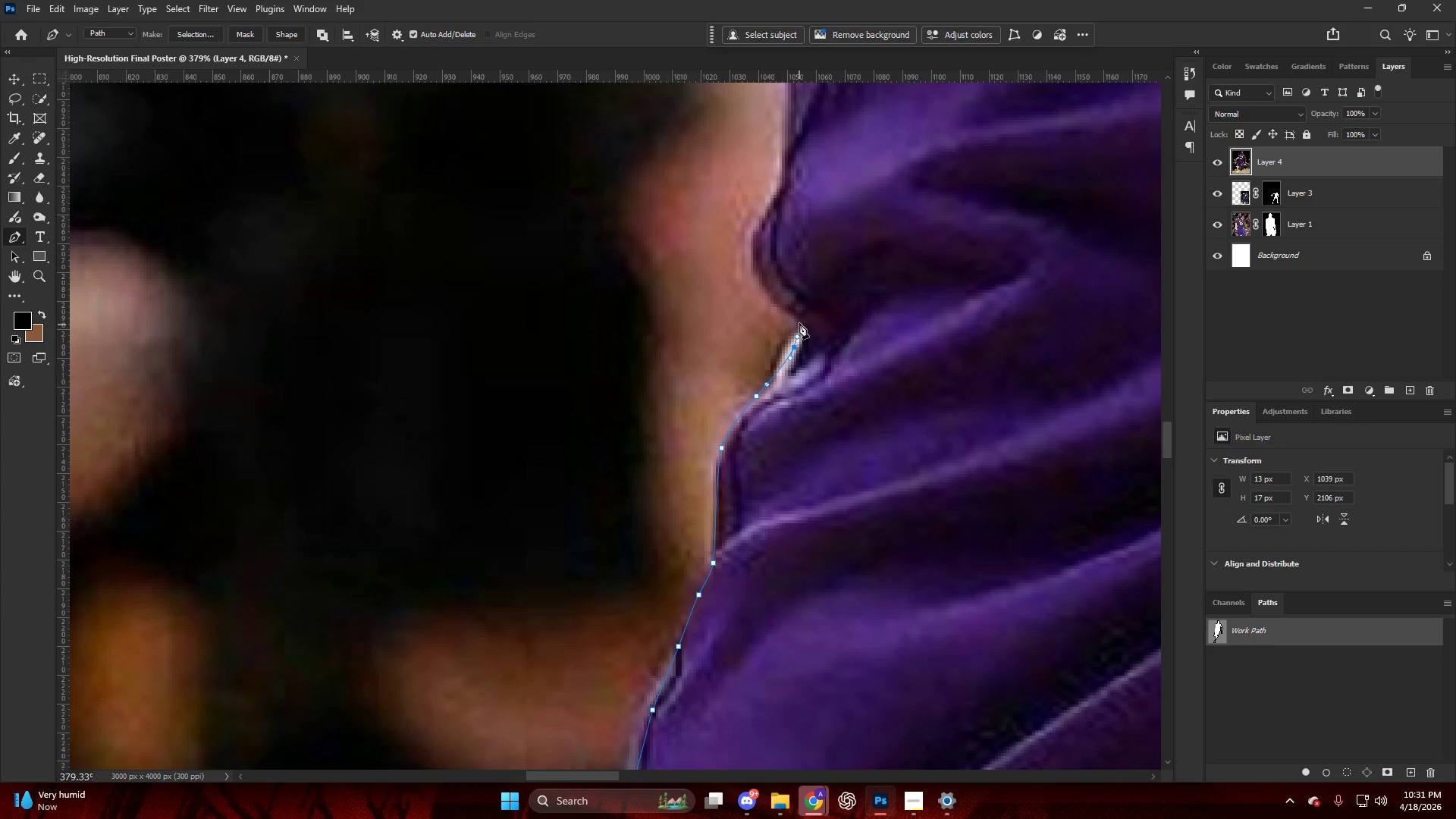 
left_click_drag(start_coordinate=[799, 322], to_coordinate=[796, 316])
 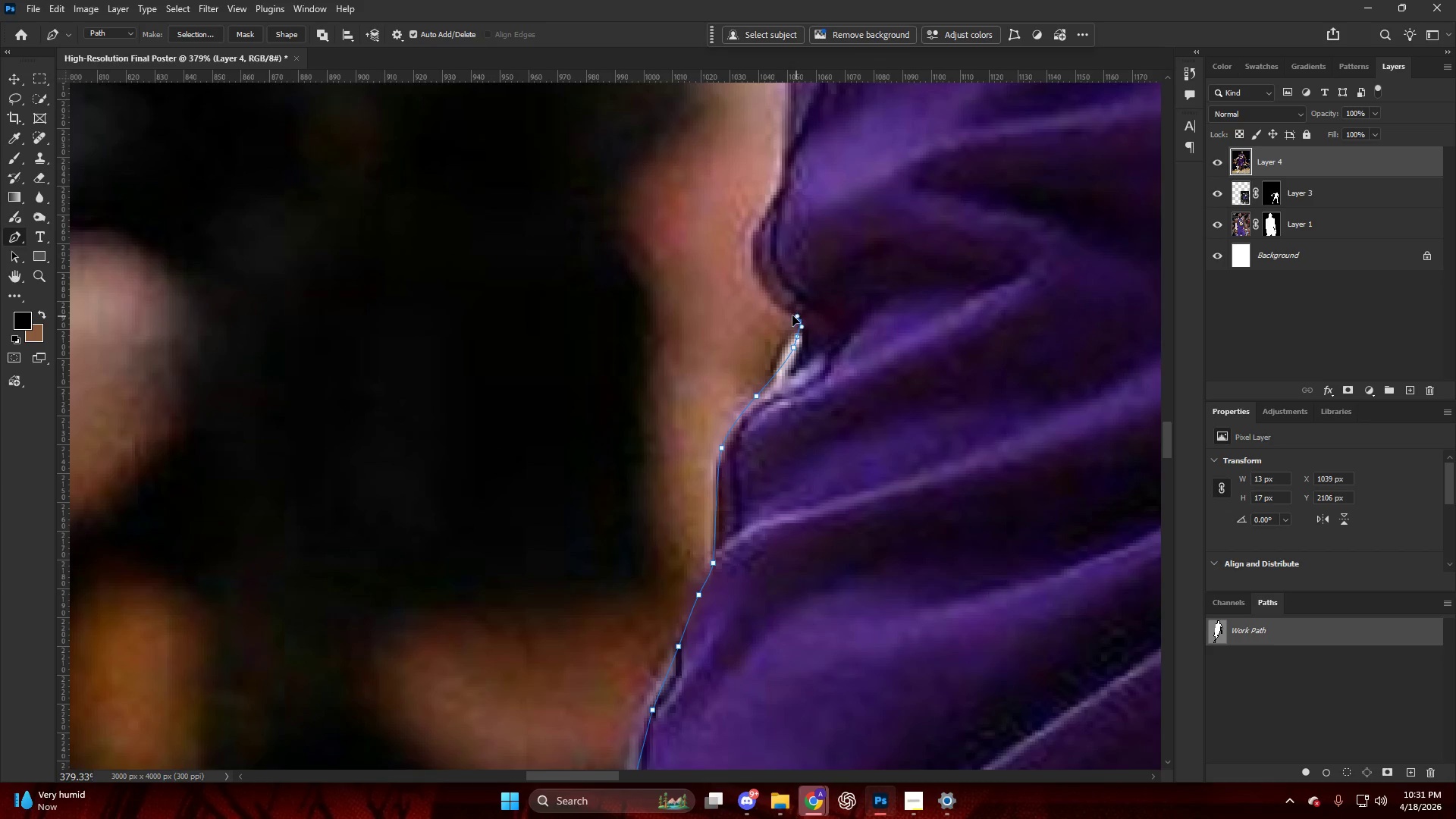 
key(Alt+AltLeft)
 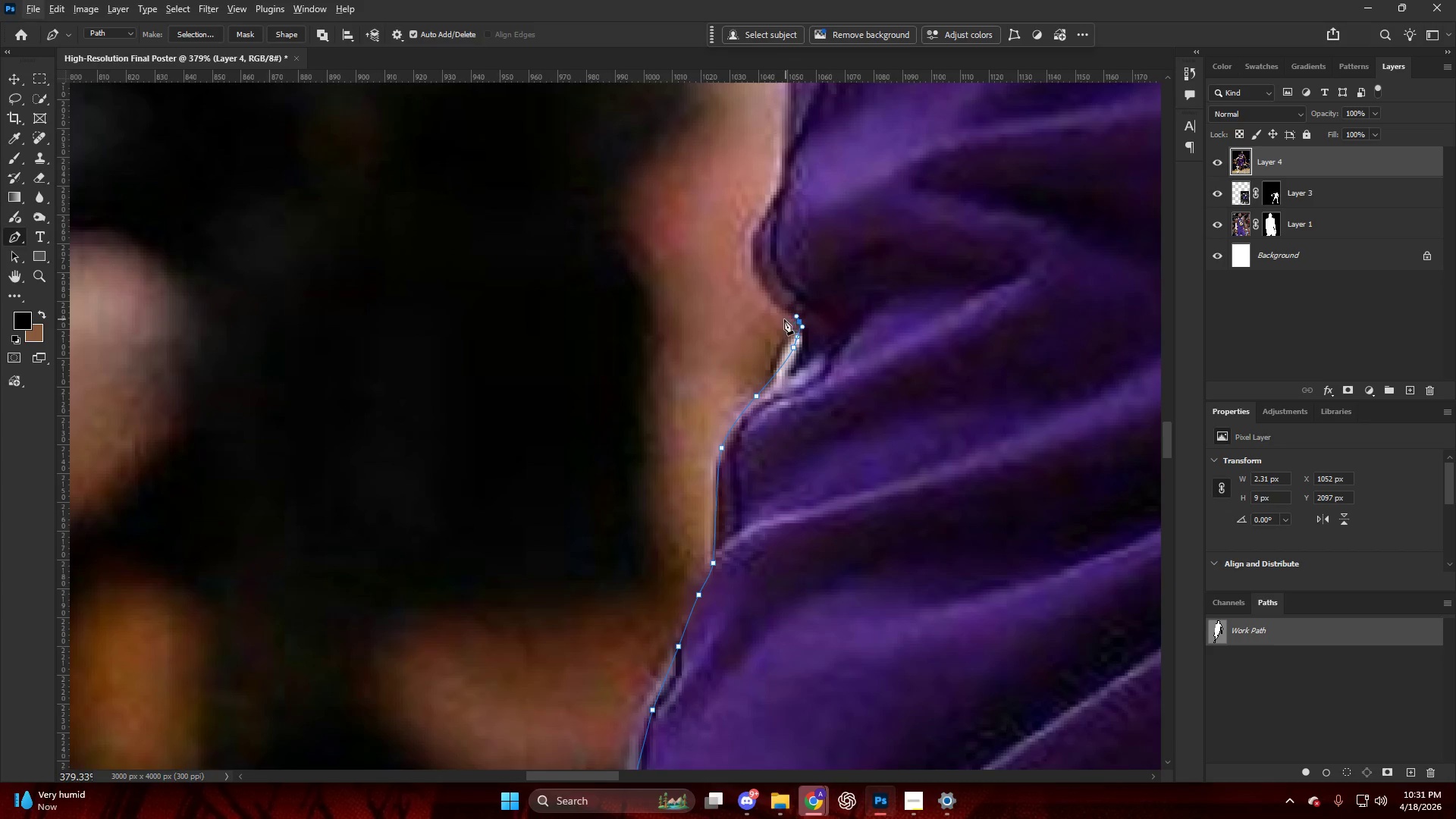 
hold_key(key=AltLeft, duration=0.31)
 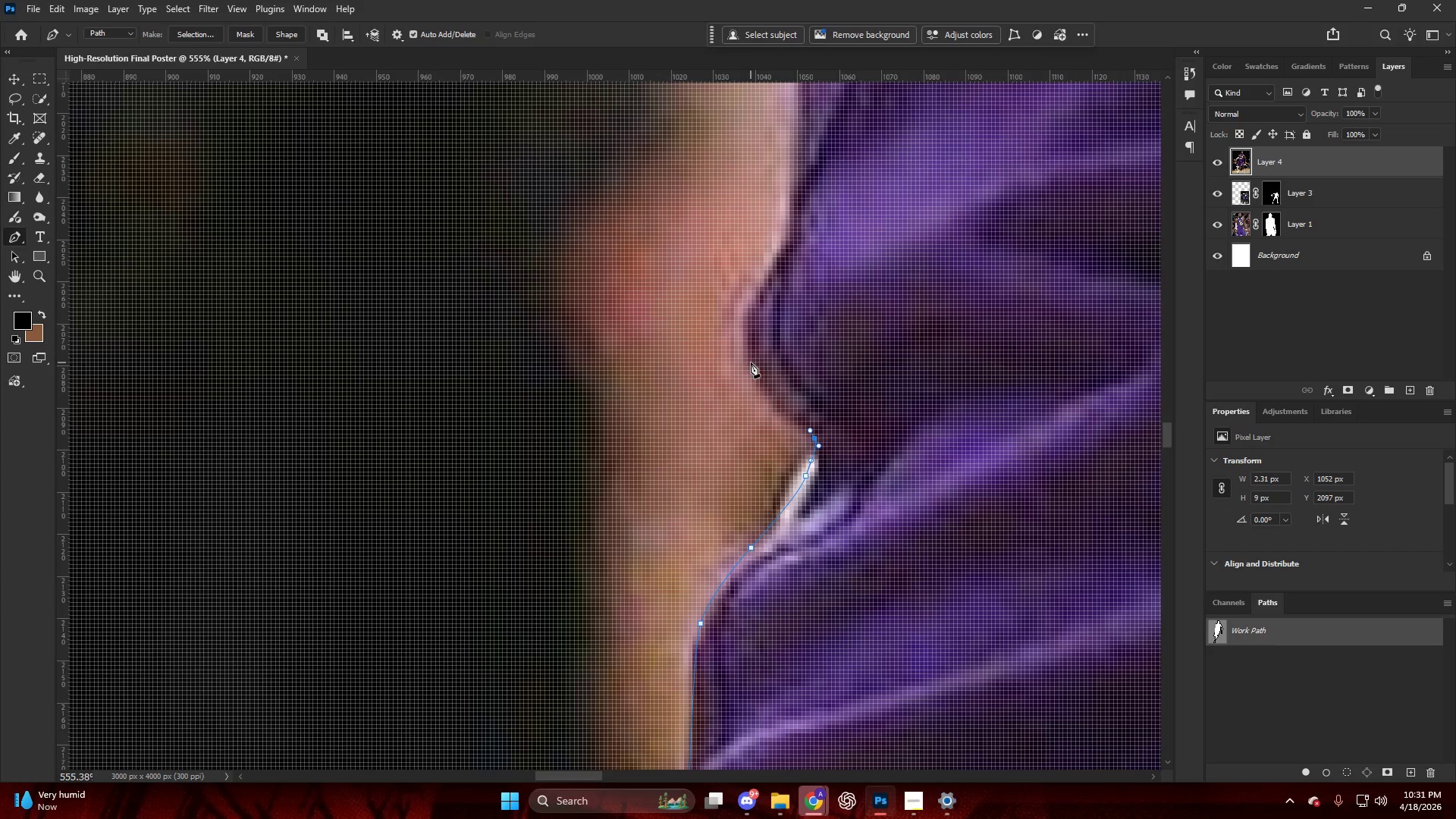 
left_click_drag(start_coordinate=[751, 362], to_coordinate=[749, 337])
 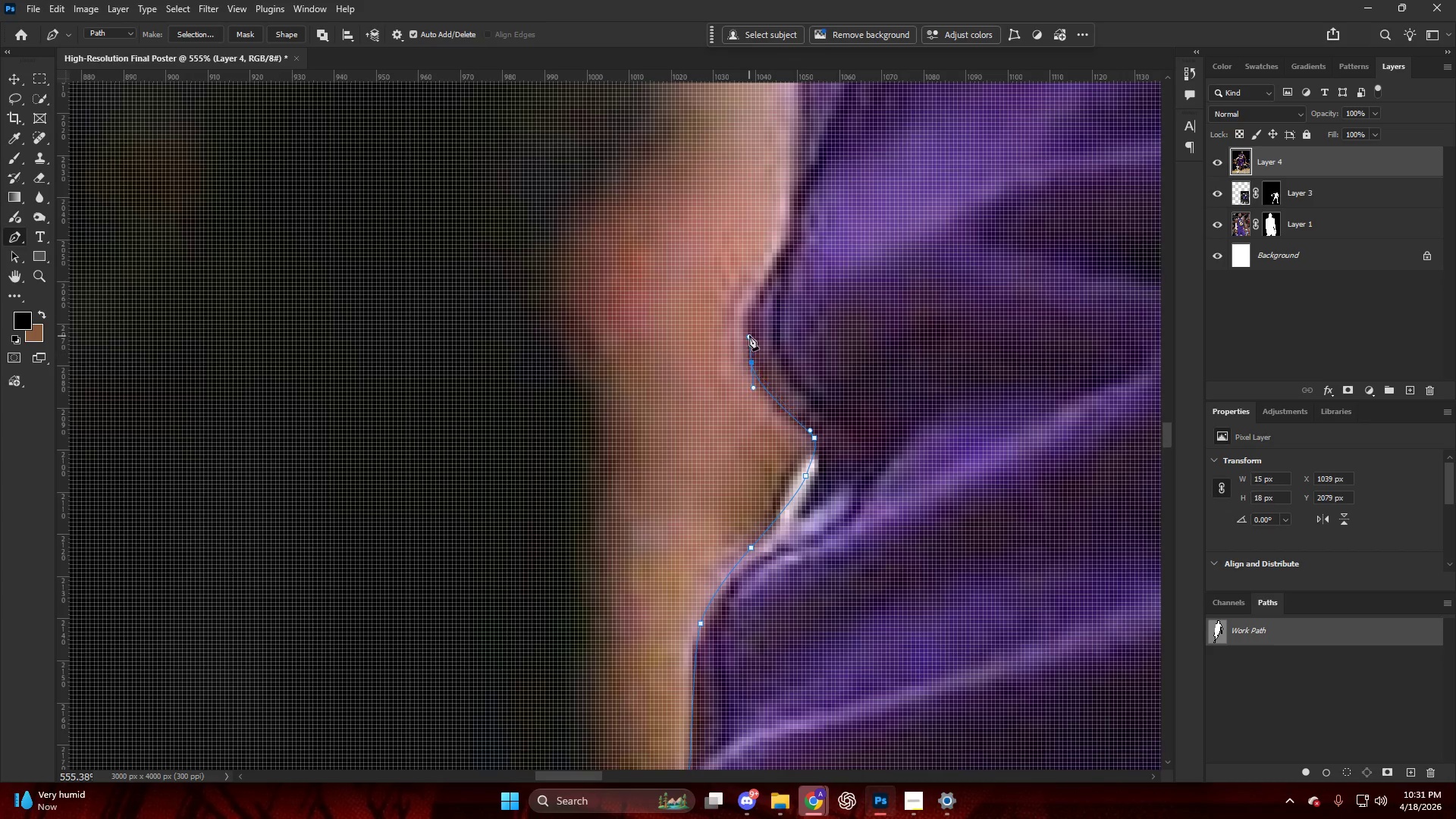 
scroll: coordinate [755, 352], scroll_direction: up, amount: 11.0
 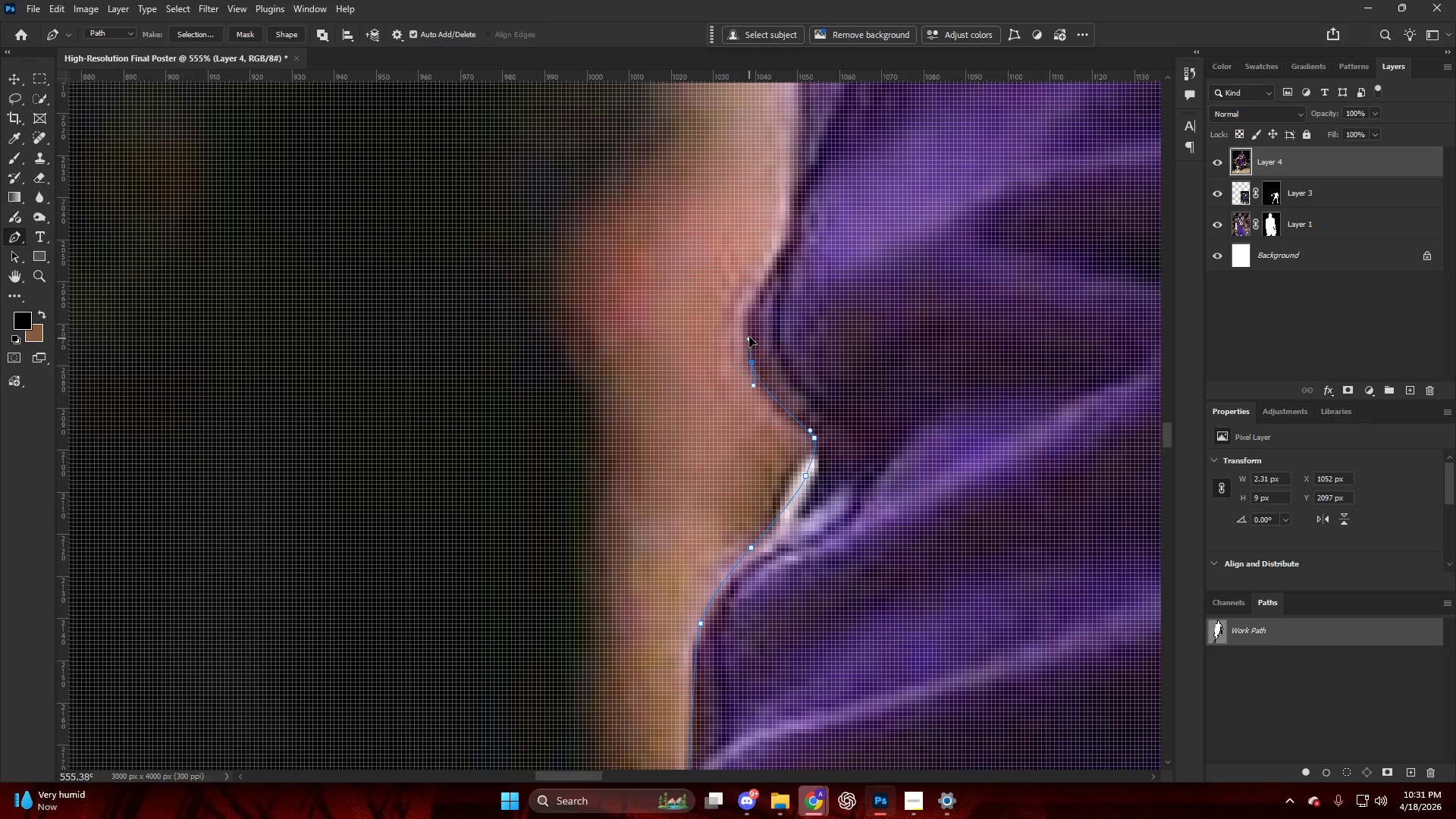 
key(Alt+AltLeft)
 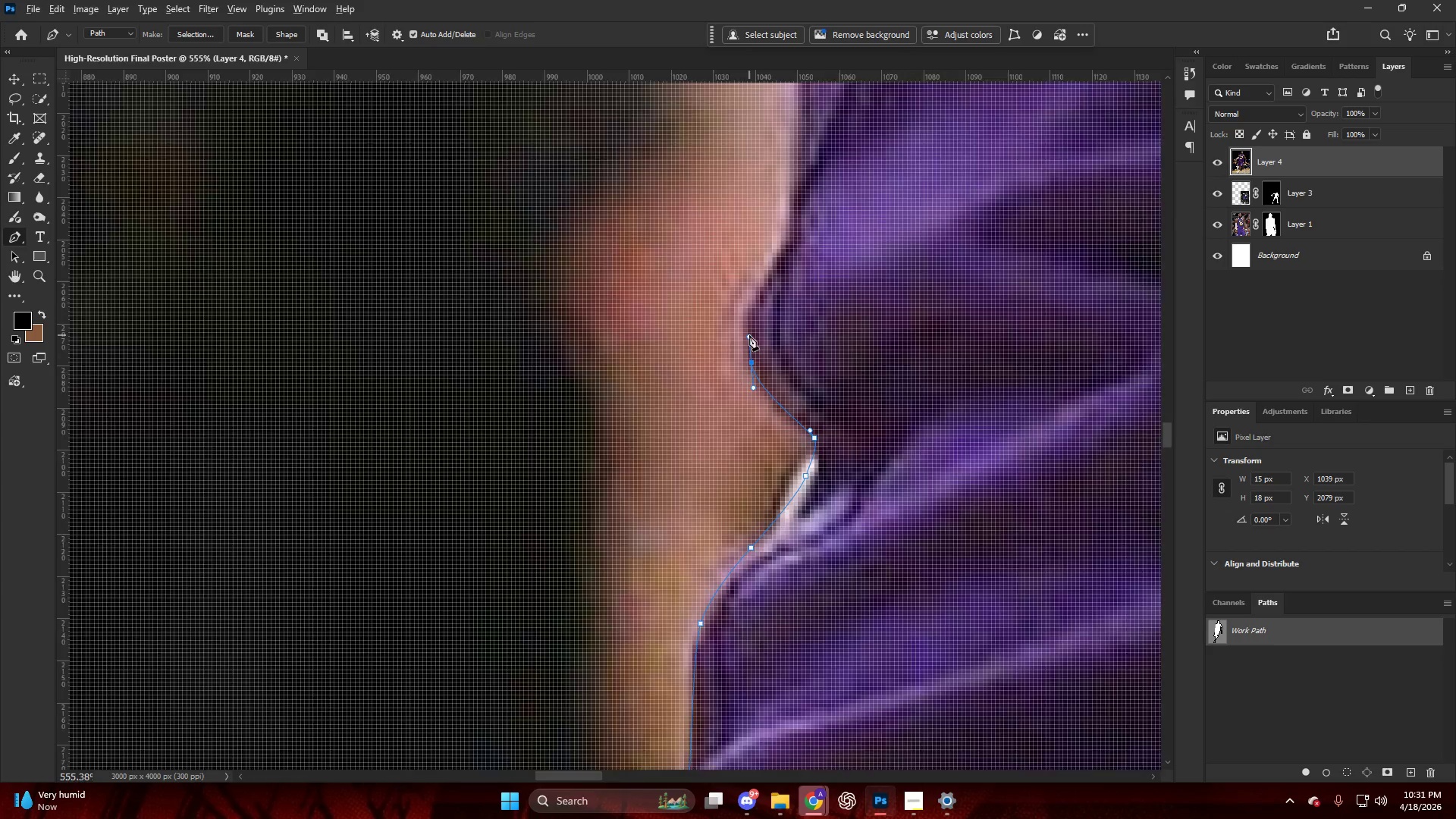 
key(Alt+AltLeft)
 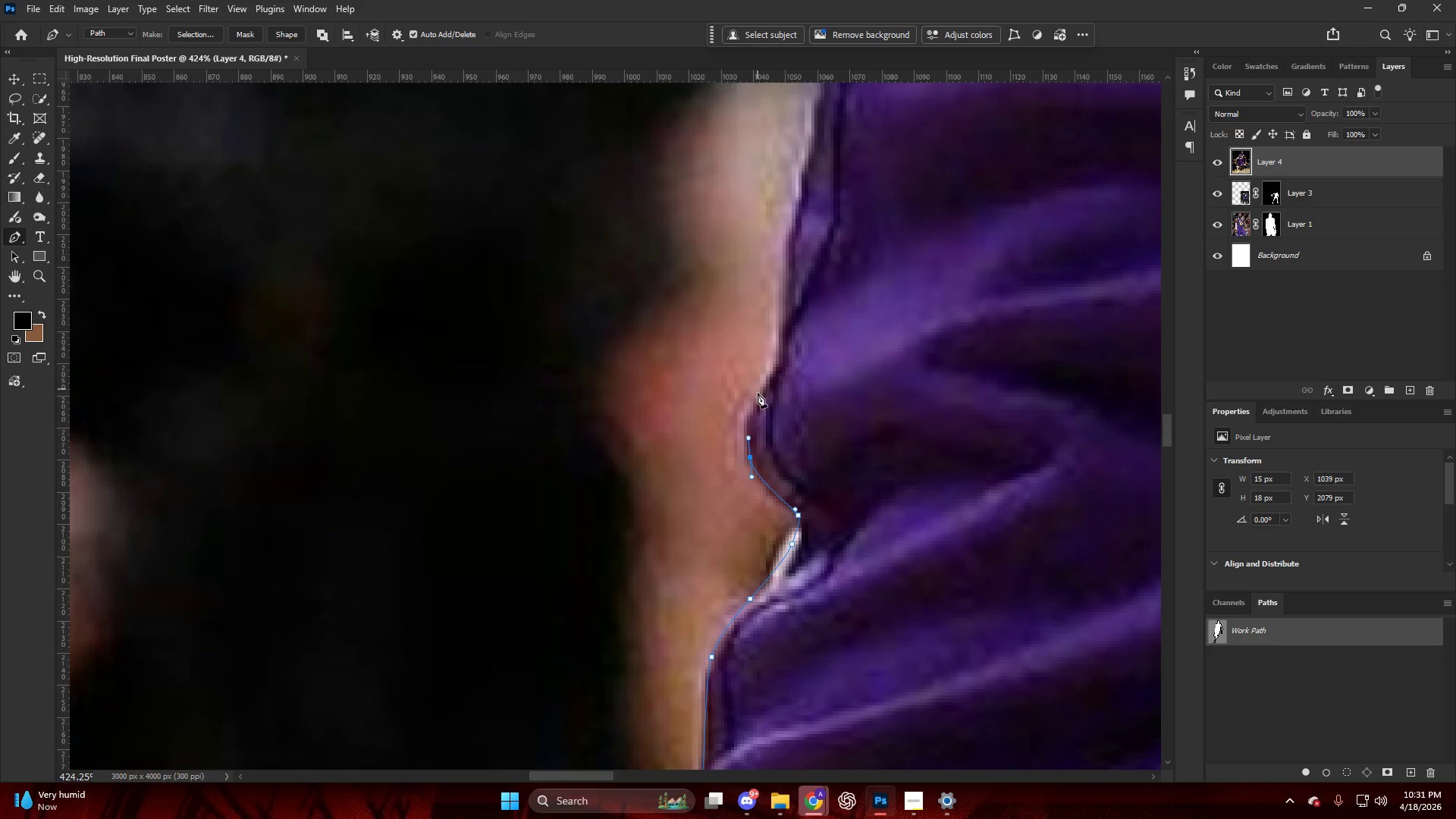 
scroll: coordinate [750, 344], scroll_direction: up, amount: 4.0
 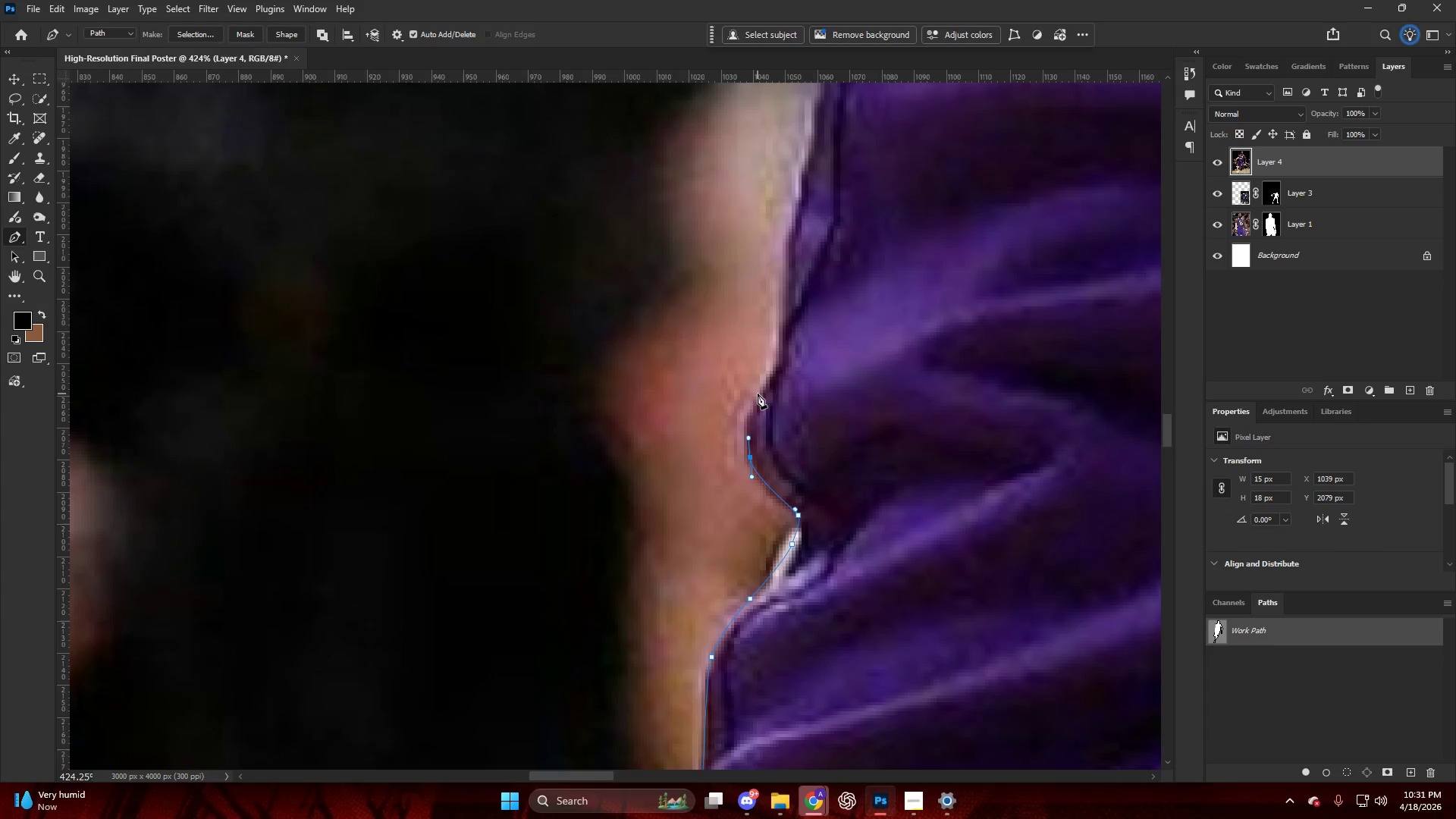 
left_click_drag(start_coordinate=[759, 392], to_coordinate=[767, 375])
 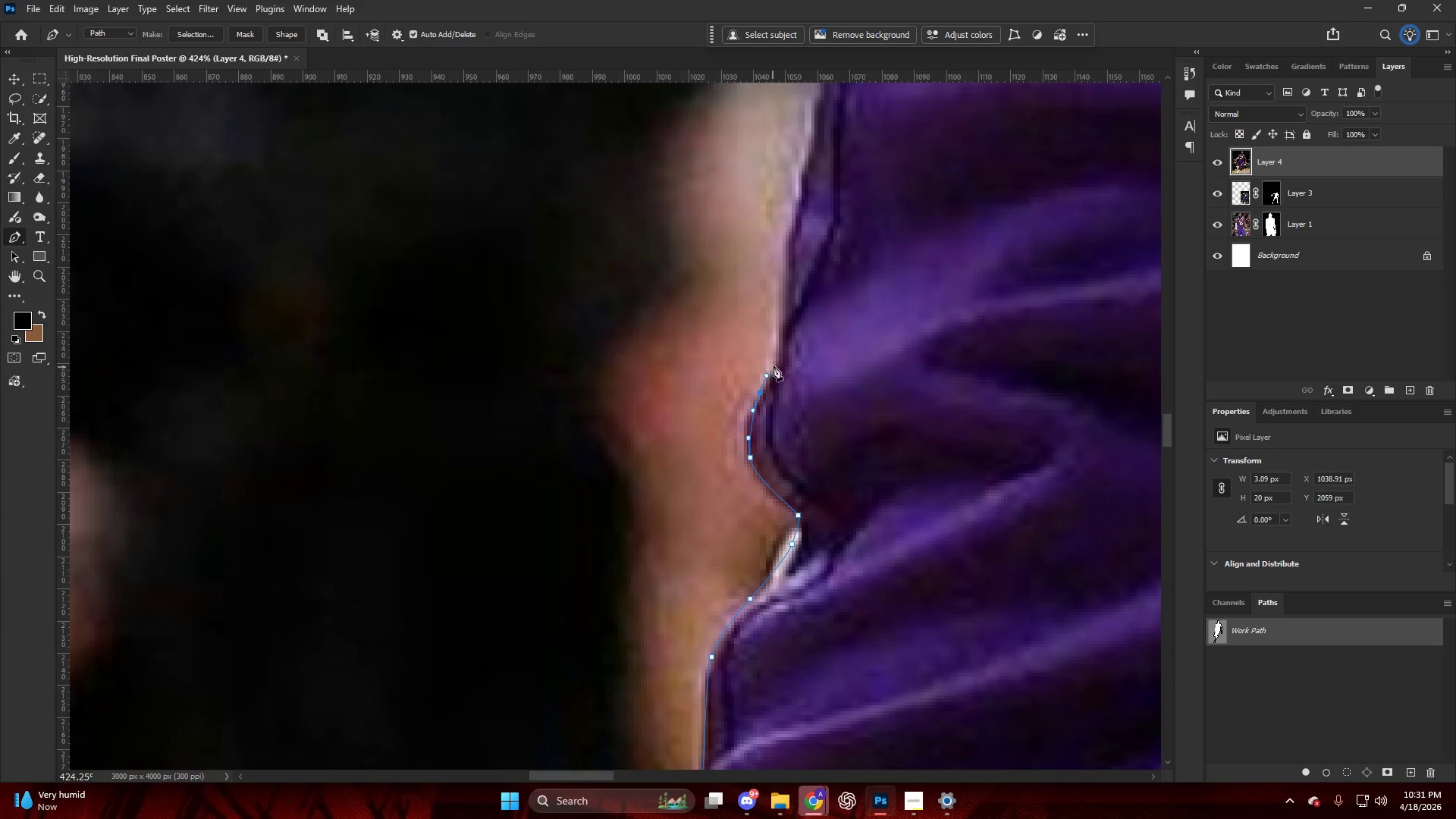 
left_click_drag(start_coordinate=[776, 362], to_coordinate=[779, 356])
 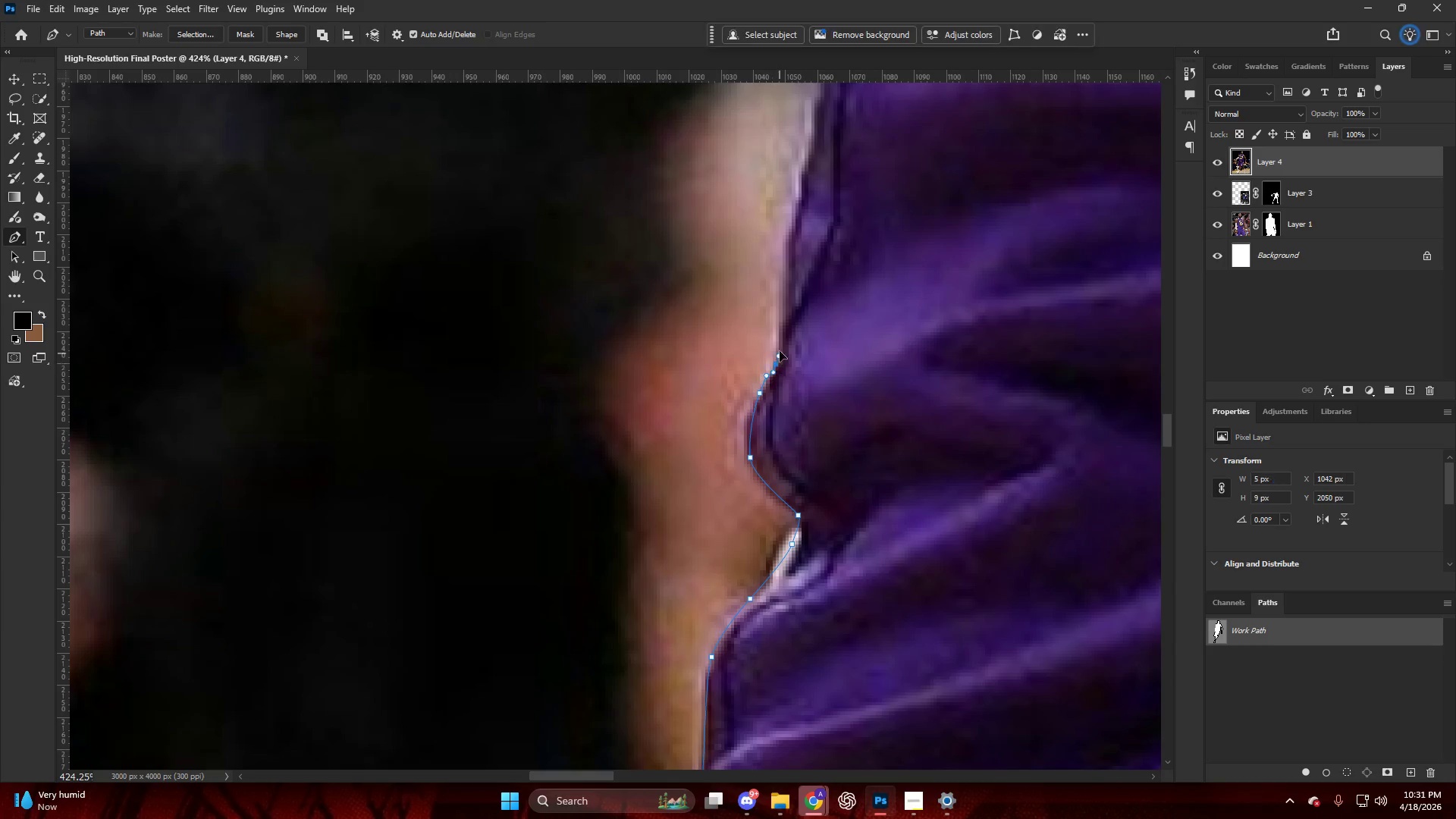 
key(Alt+AltLeft)
 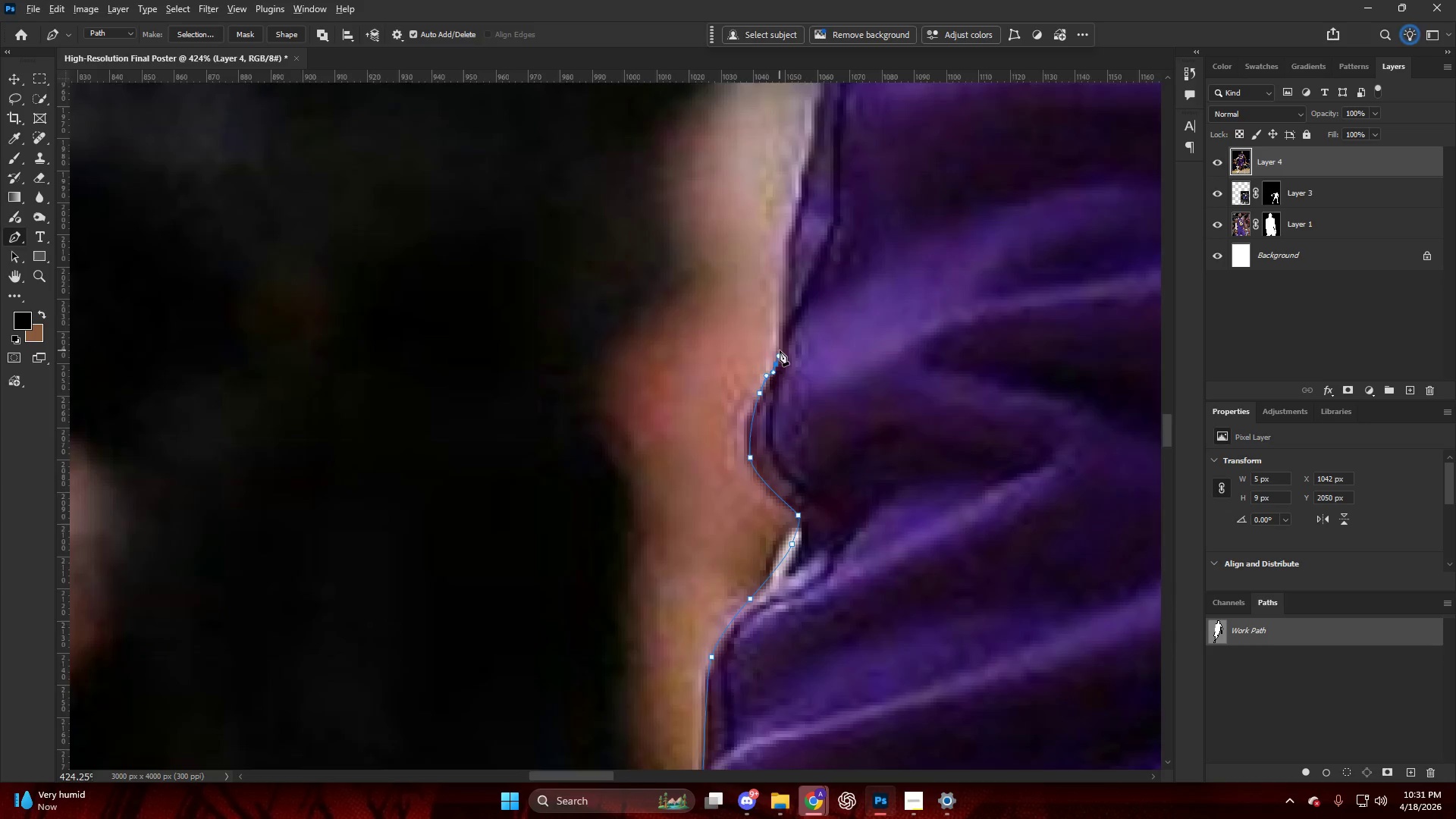 
key(Alt+AltLeft)
 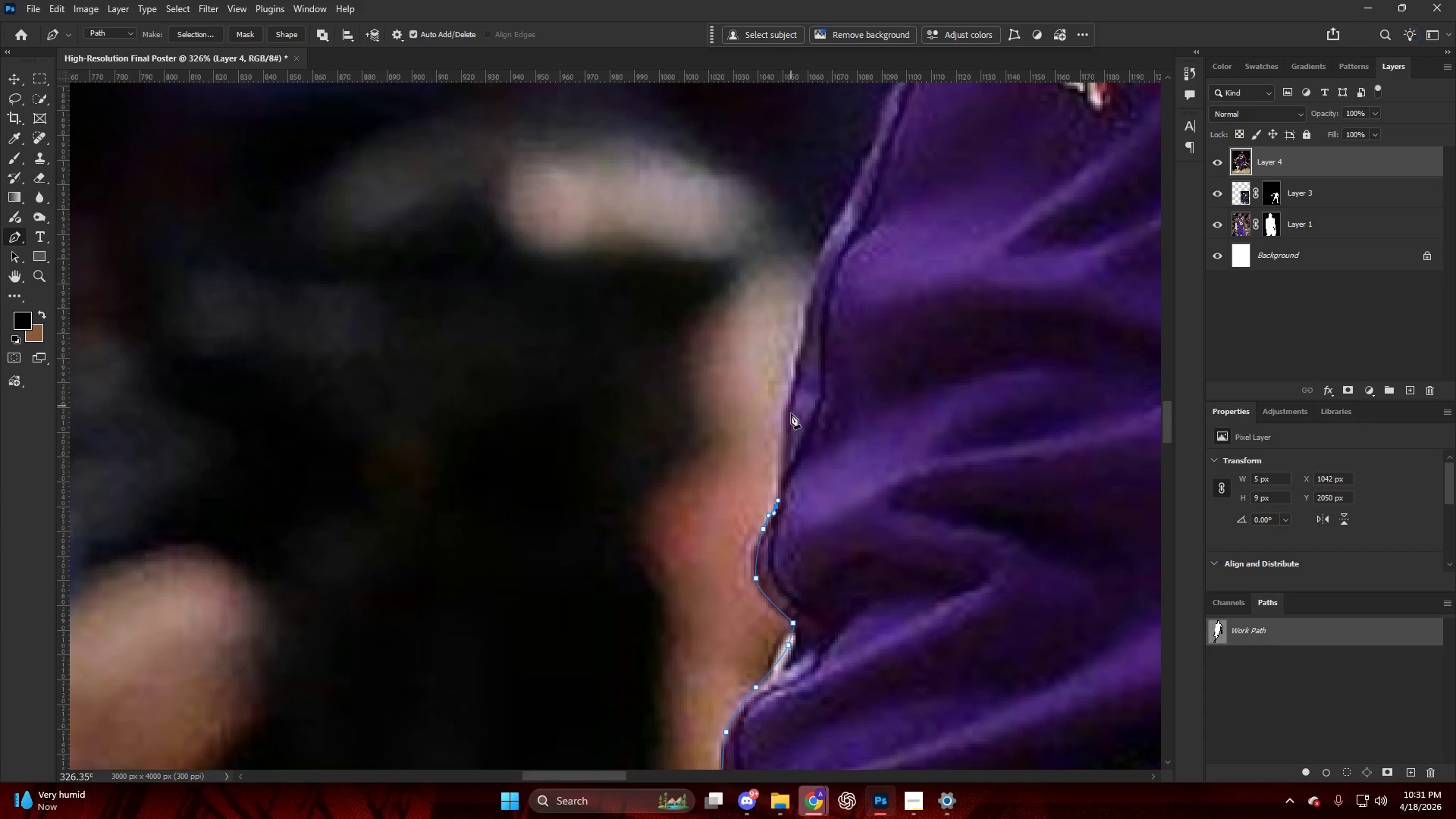 
scroll: coordinate [774, 359], scroll_direction: up, amount: 7.0
 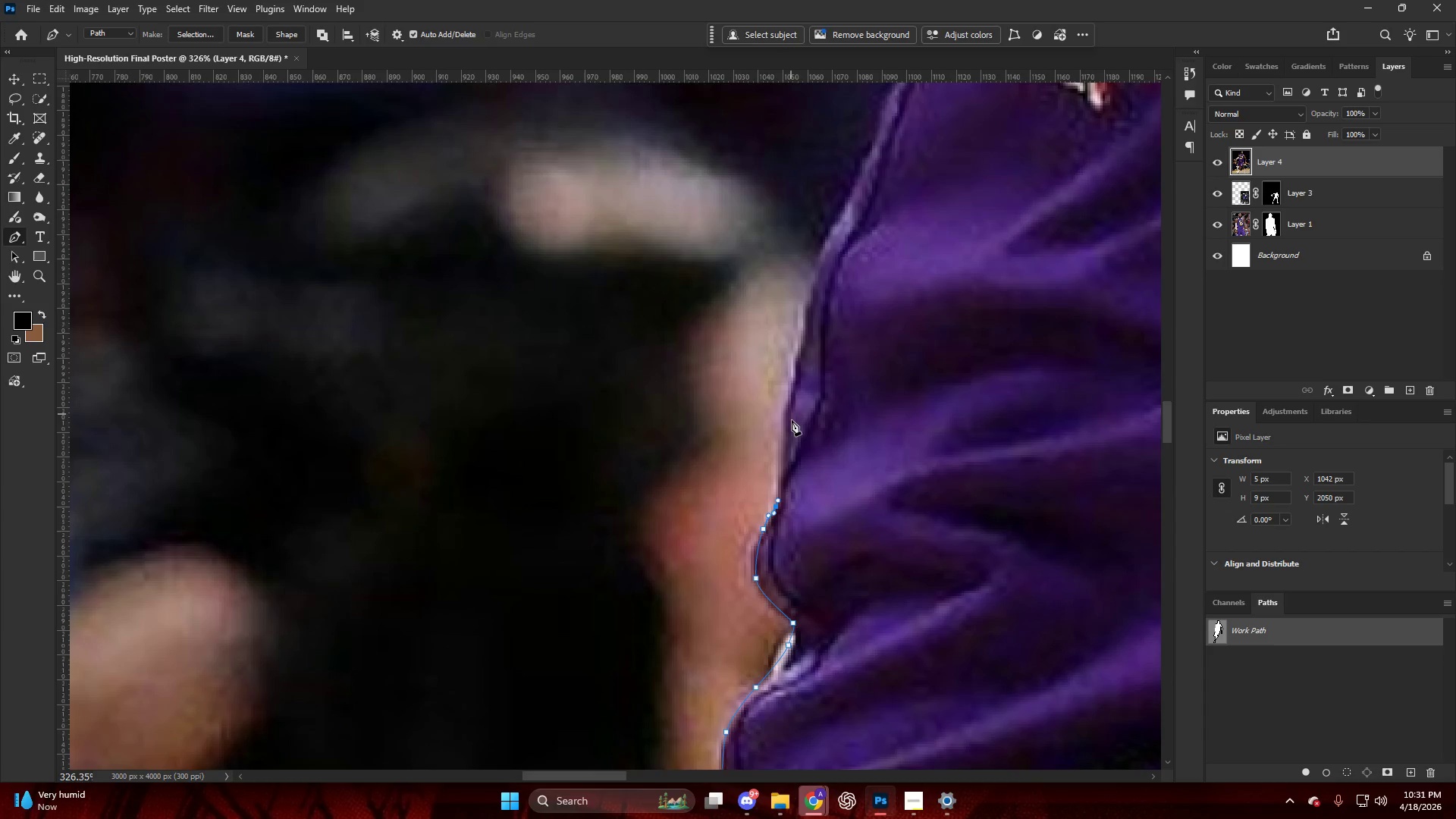 
left_click_drag(start_coordinate=[791, 413], to_coordinate=[792, 378])
 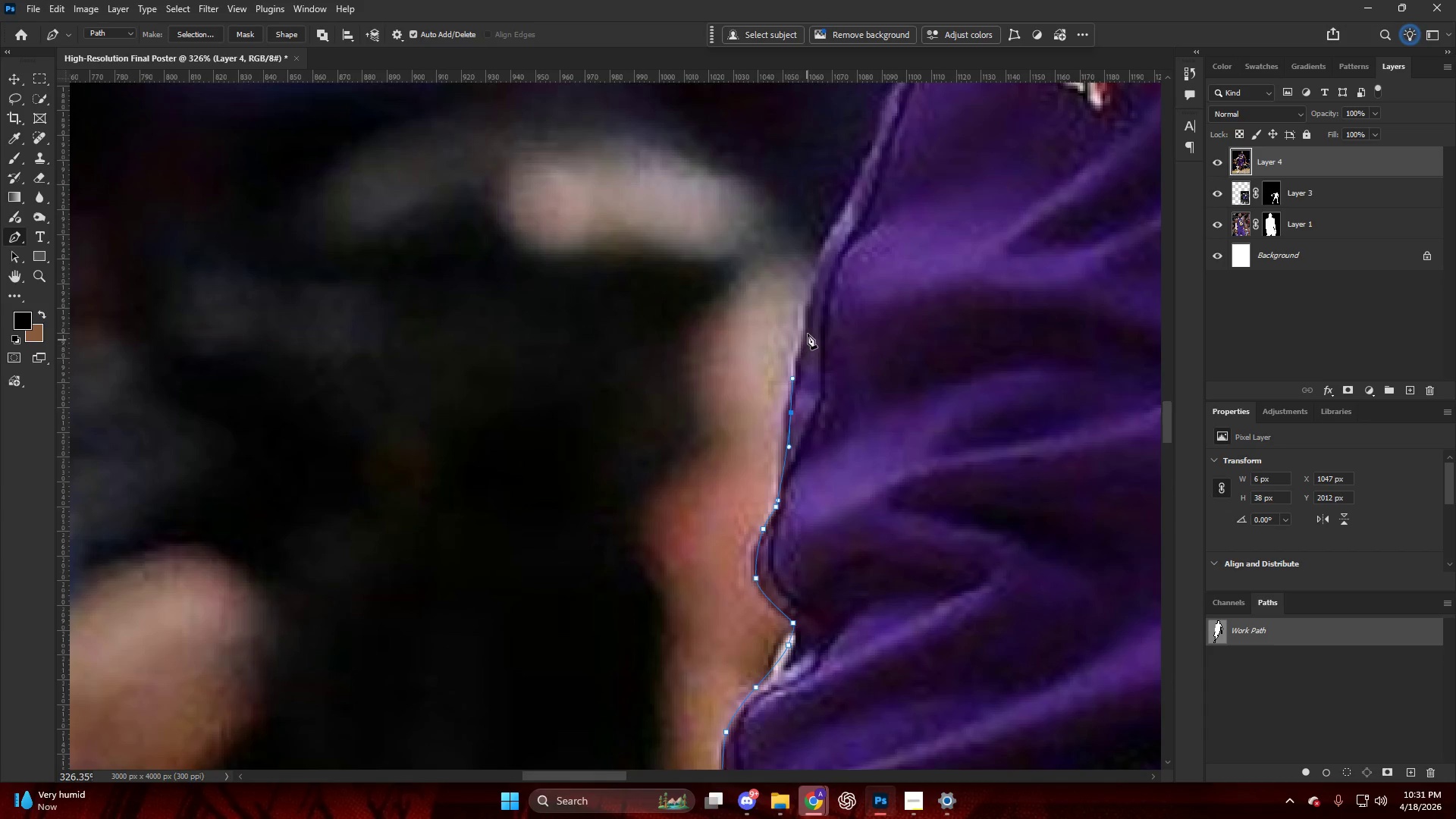 
left_click_drag(start_coordinate=[808, 328], to_coordinate=[810, 306])
 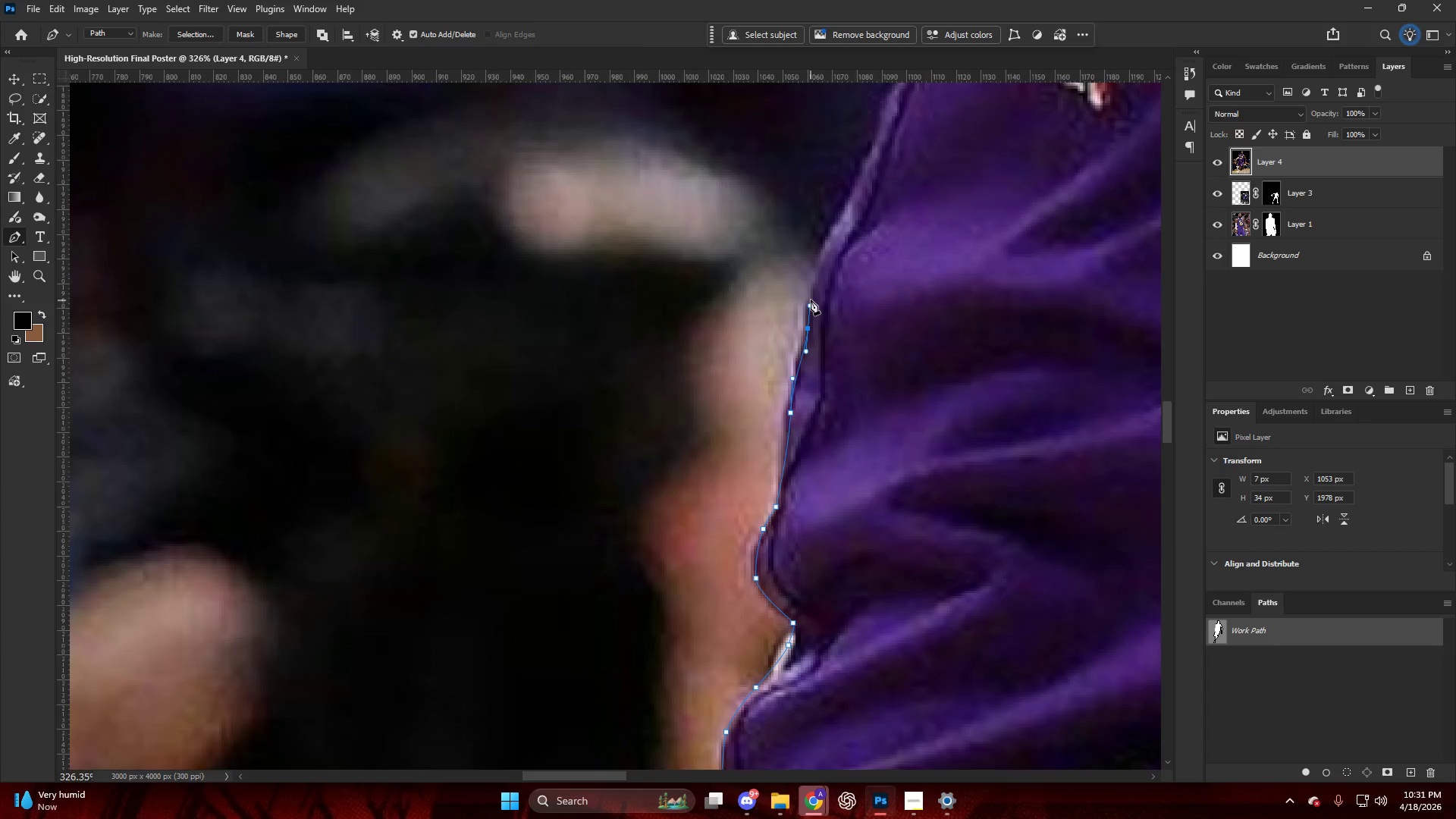 
key(Alt+AltLeft)
 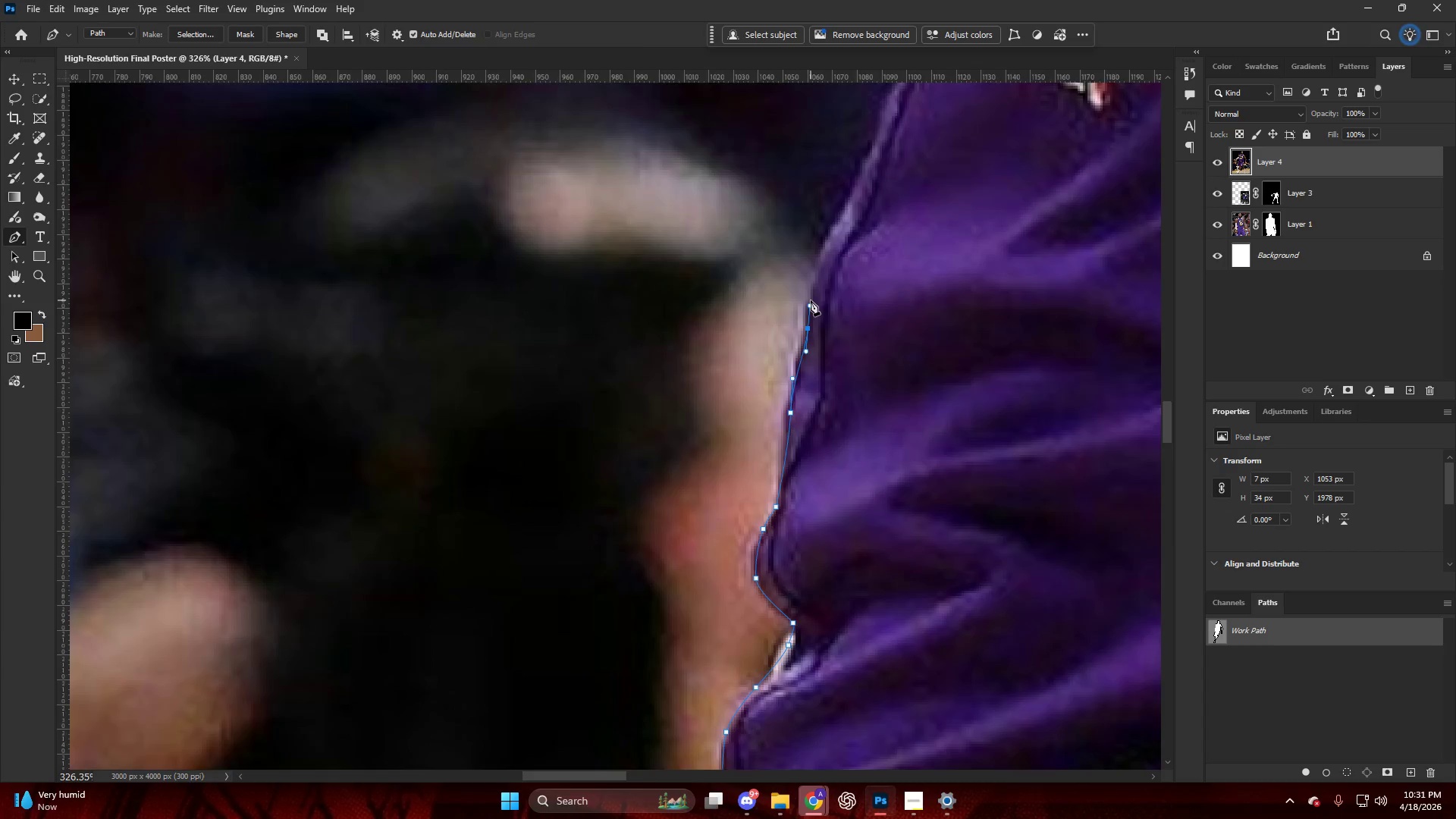 
key(Alt+AltLeft)
 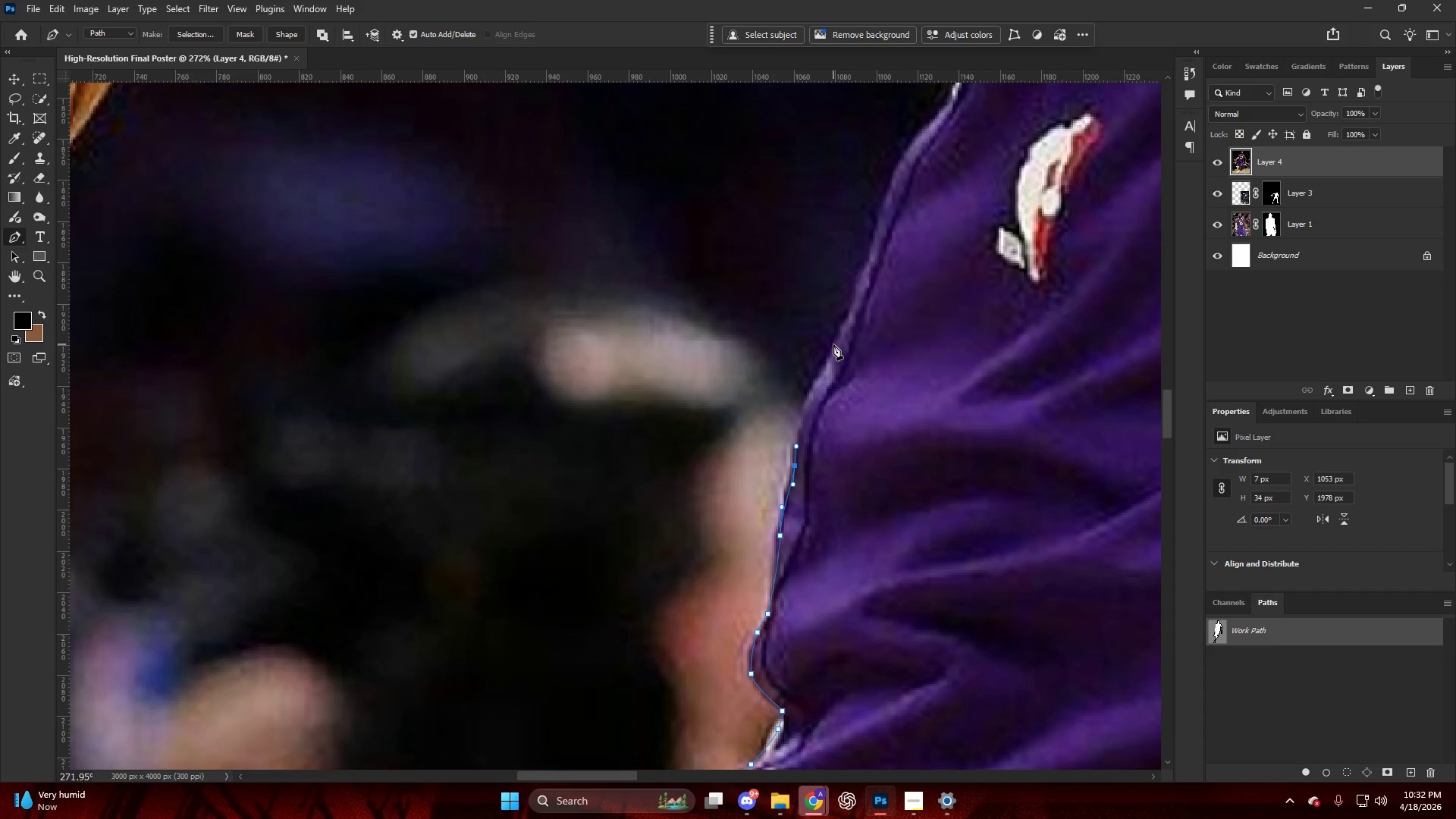 
left_click_drag(start_coordinate=[833, 340], to_coordinate=[852, 309])
 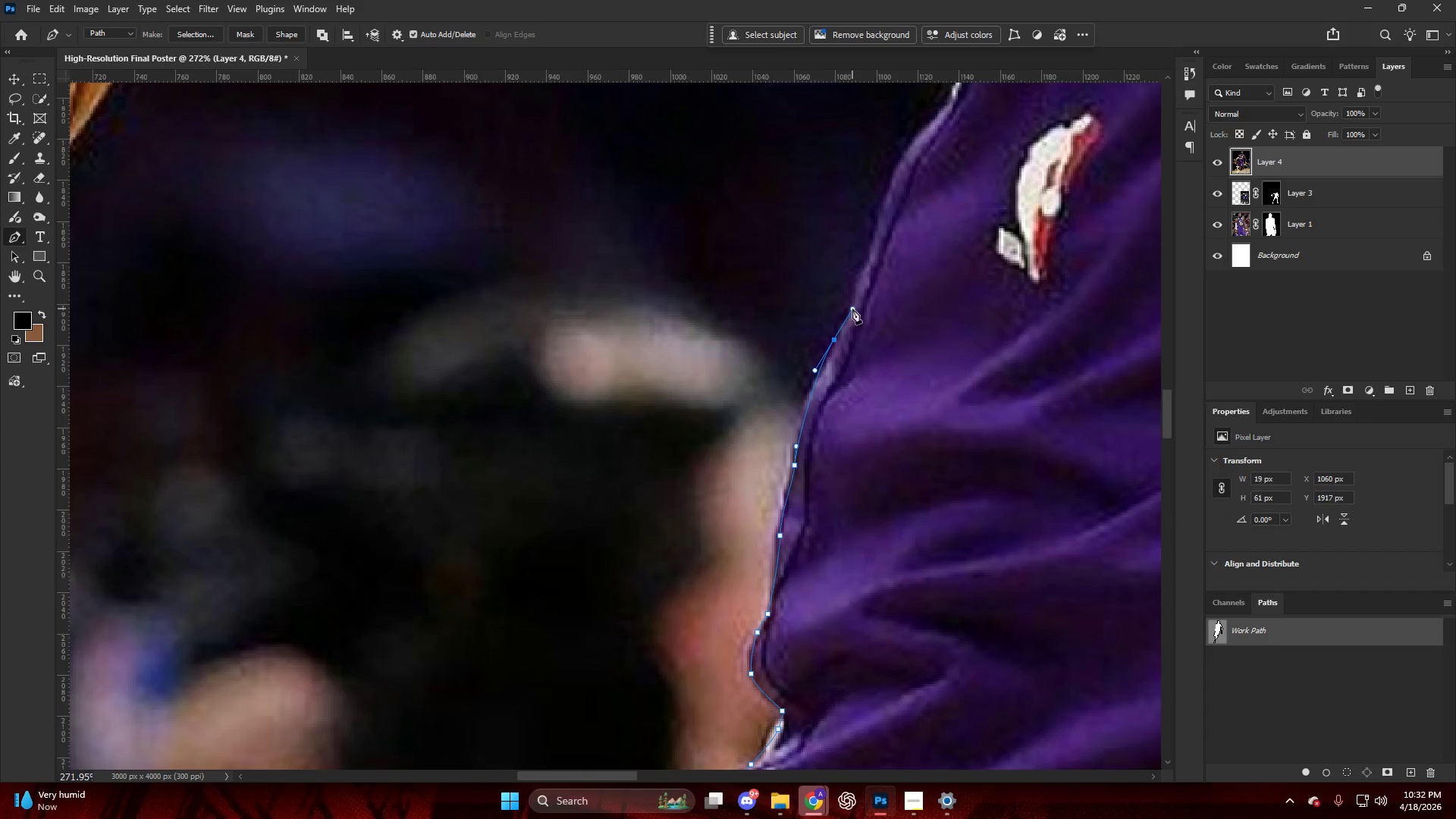 
scroll: coordinate [855, 308], scroll_direction: up, amount: 7.0
 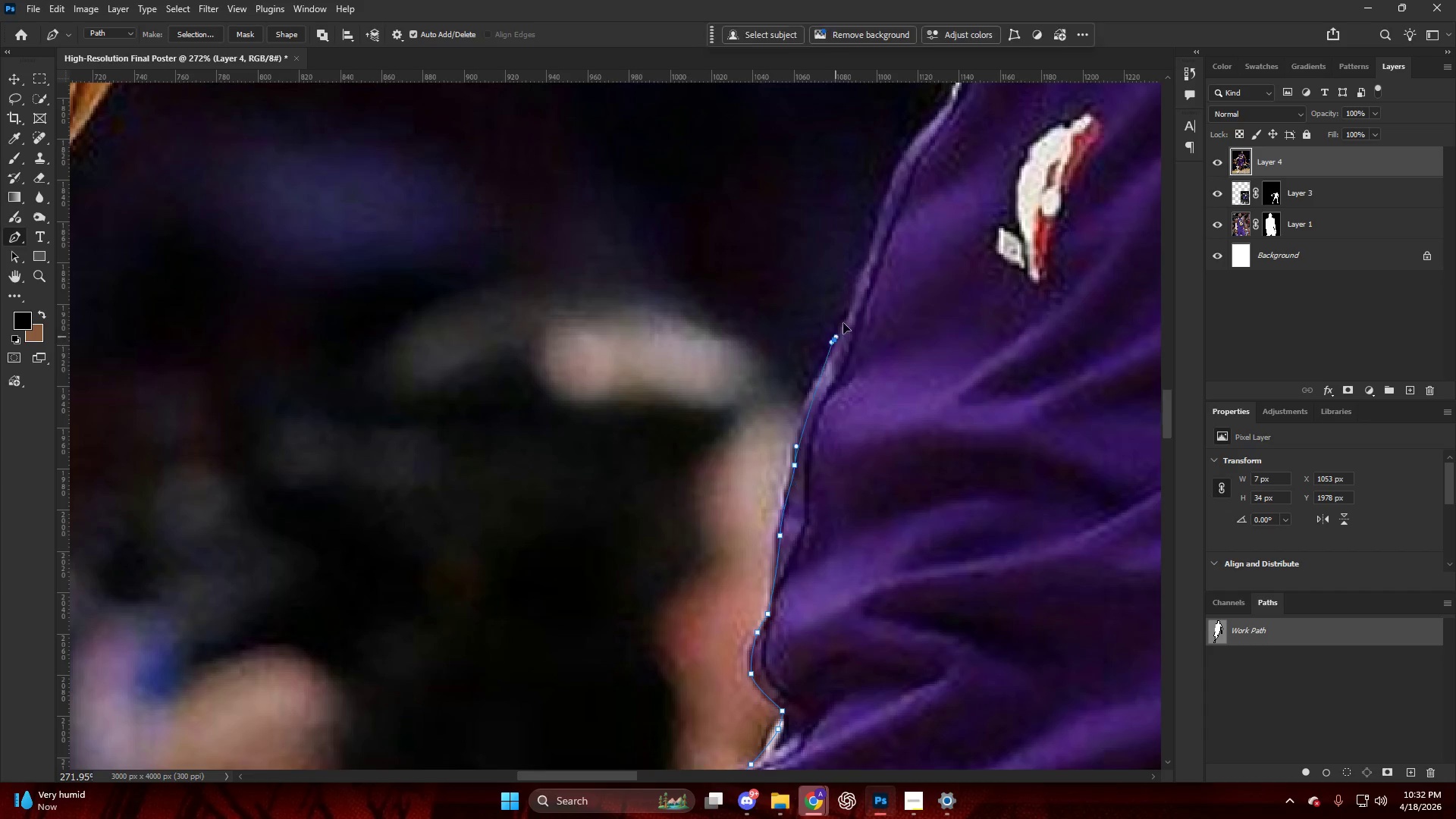 
key(Alt+AltLeft)
 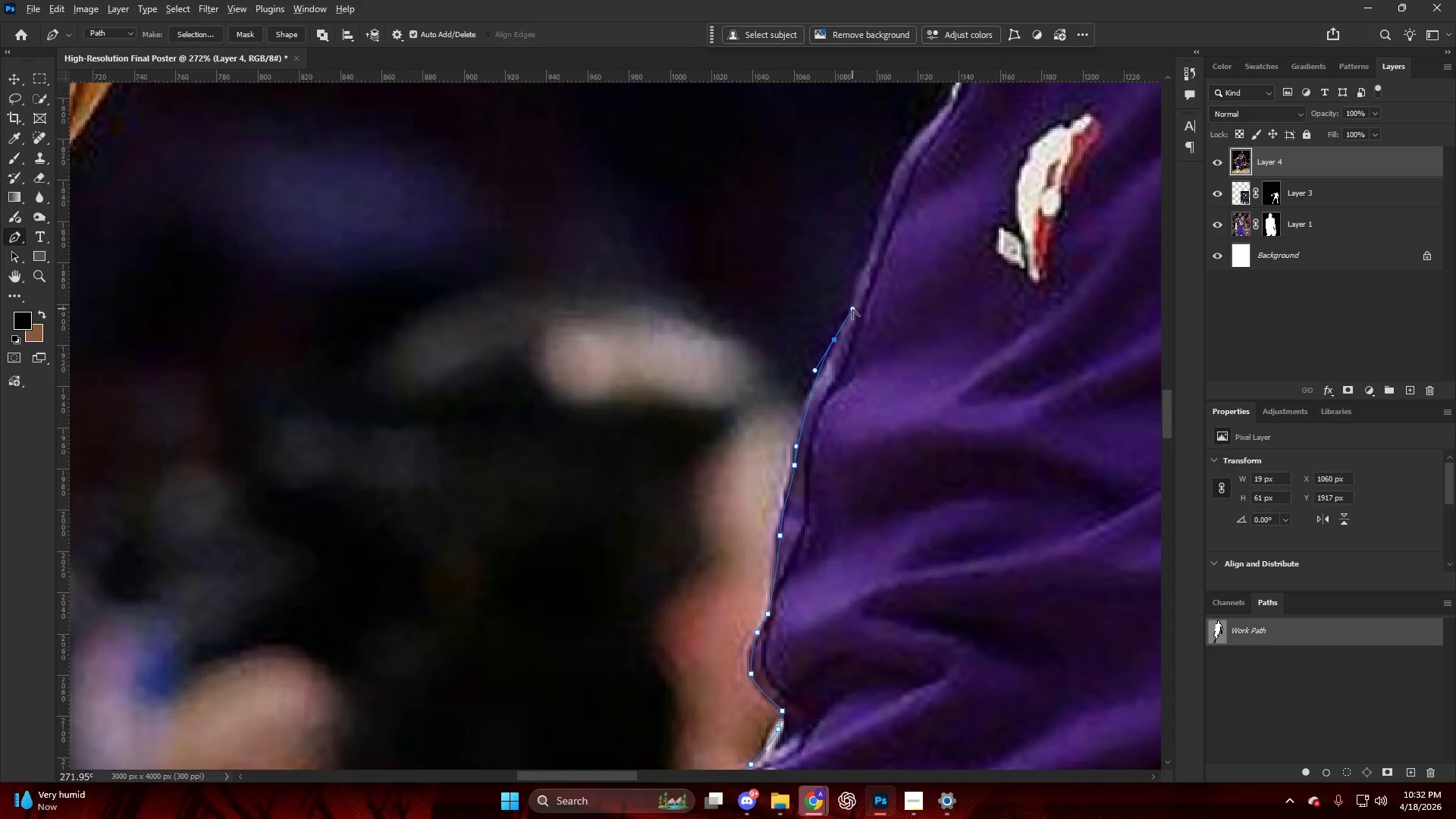 
hold_key(key=AltLeft, duration=0.42)
scroll: coordinate [896, 359], scroll_direction: up, amount: 13.0
 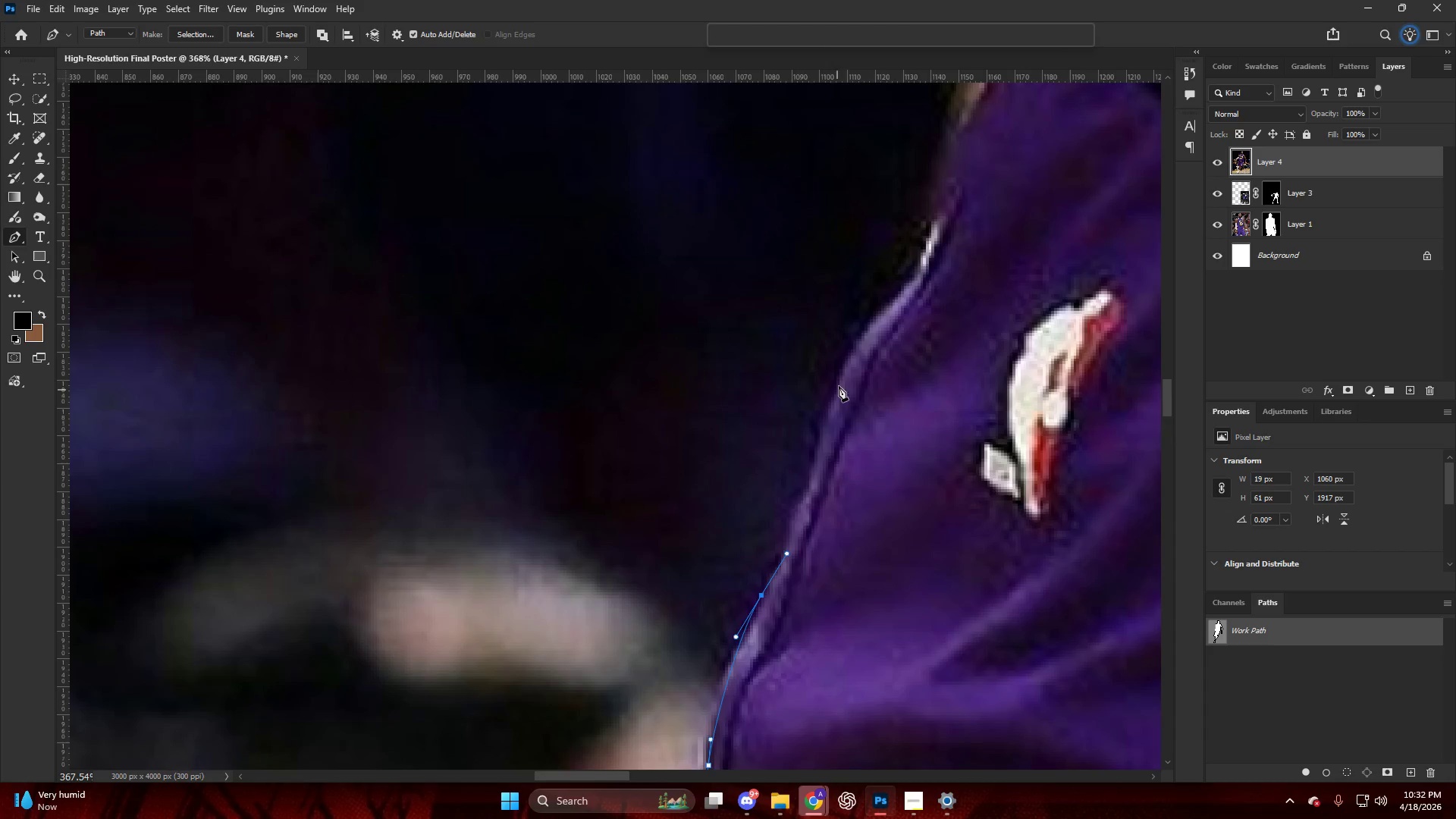 
left_click_drag(start_coordinate=[837, 390], to_coordinate=[850, 344])
 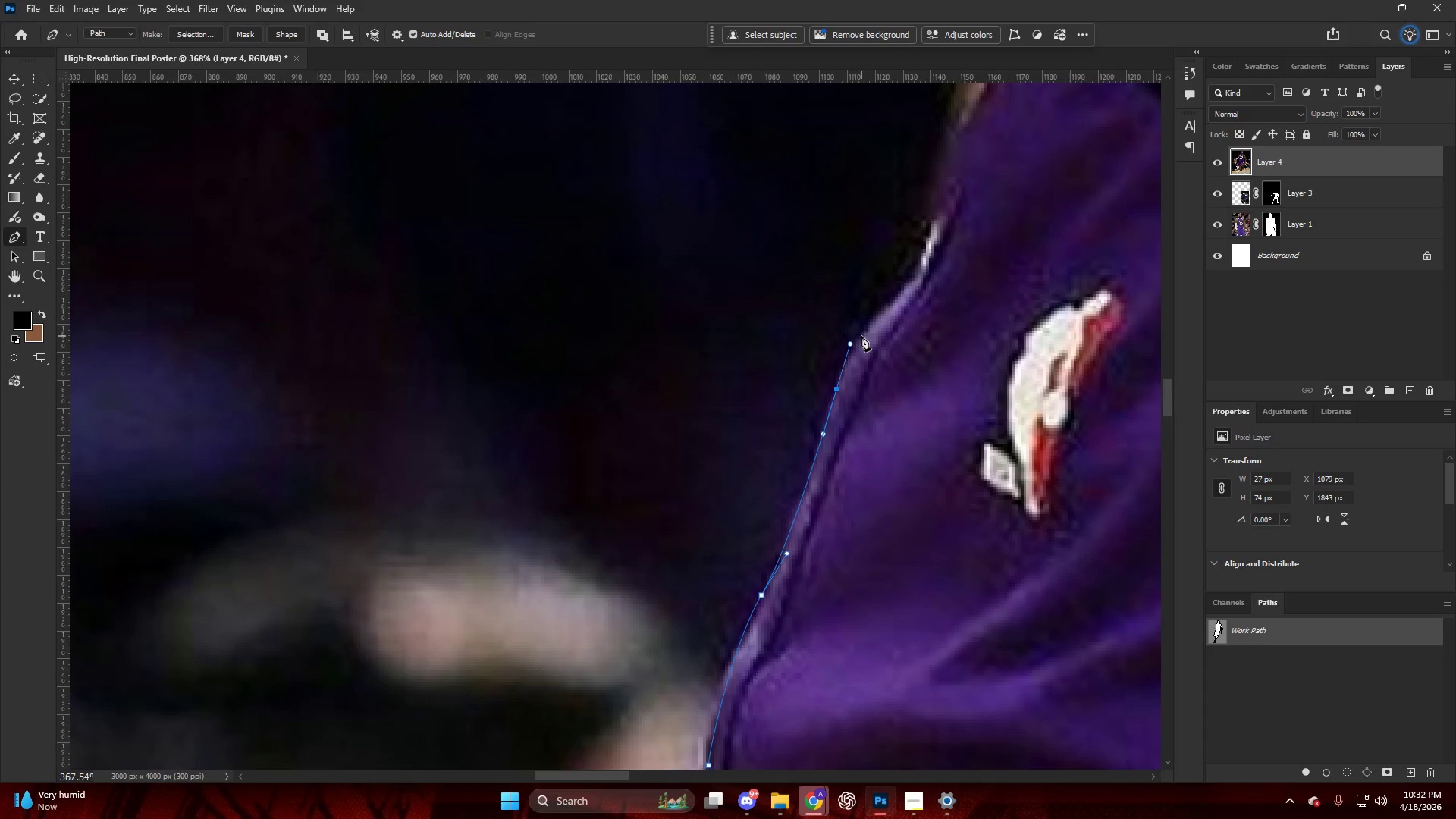 
key(Alt+AltLeft)
 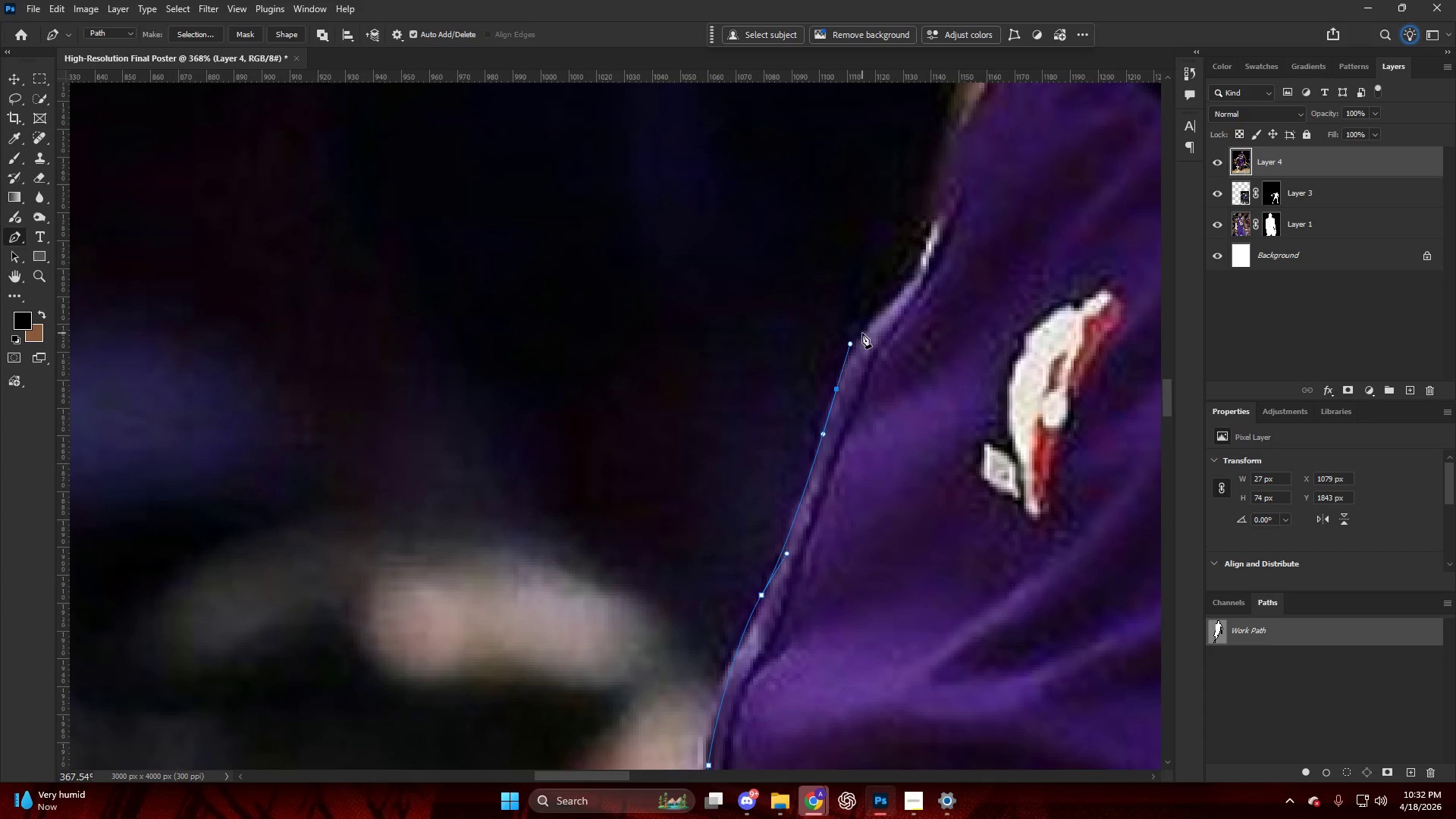 
key(Alt+AltLeft)
 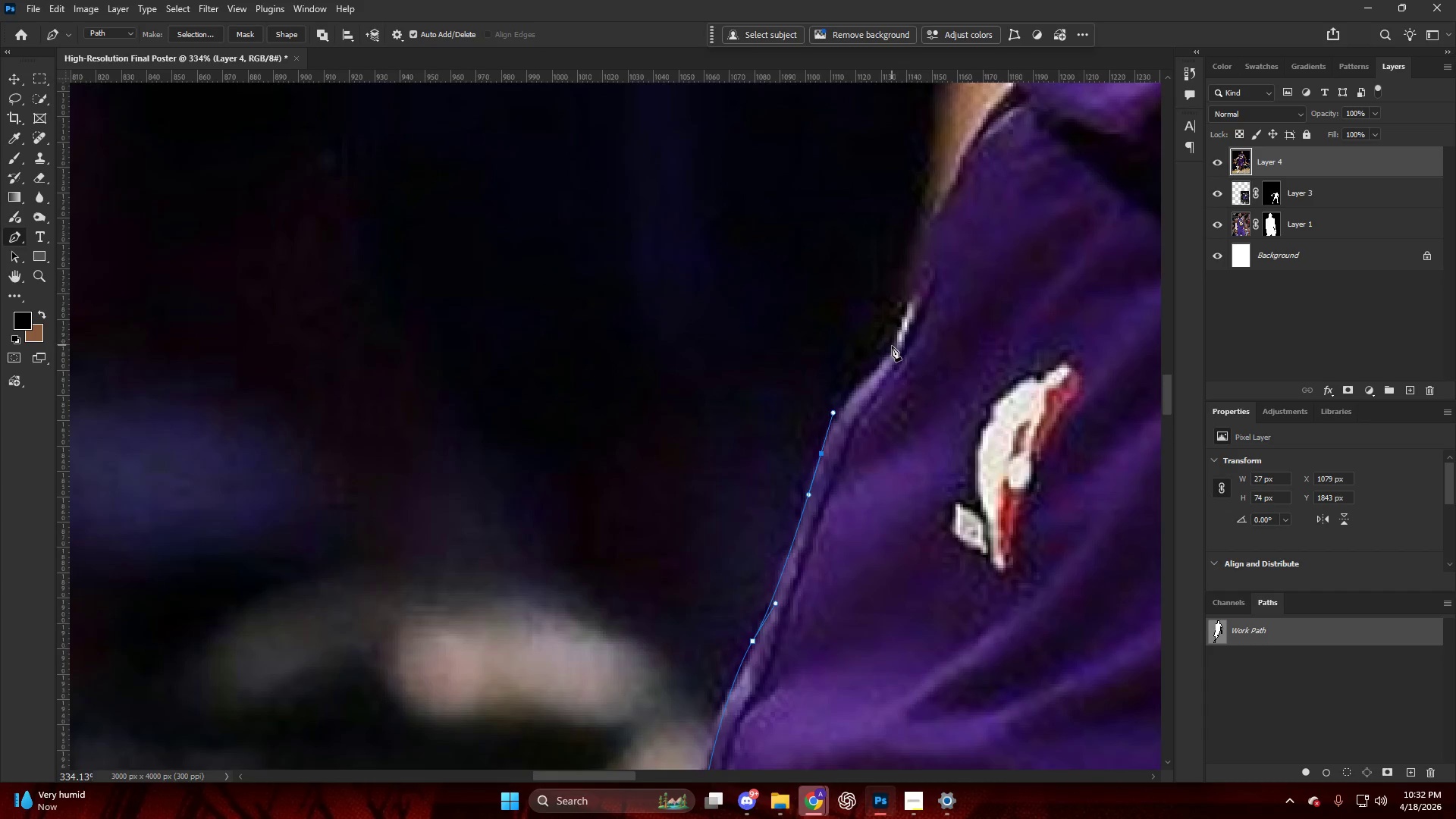 
left_click_drag(start_coordinate=[893, 347], to_coordinate=[908, 317])
 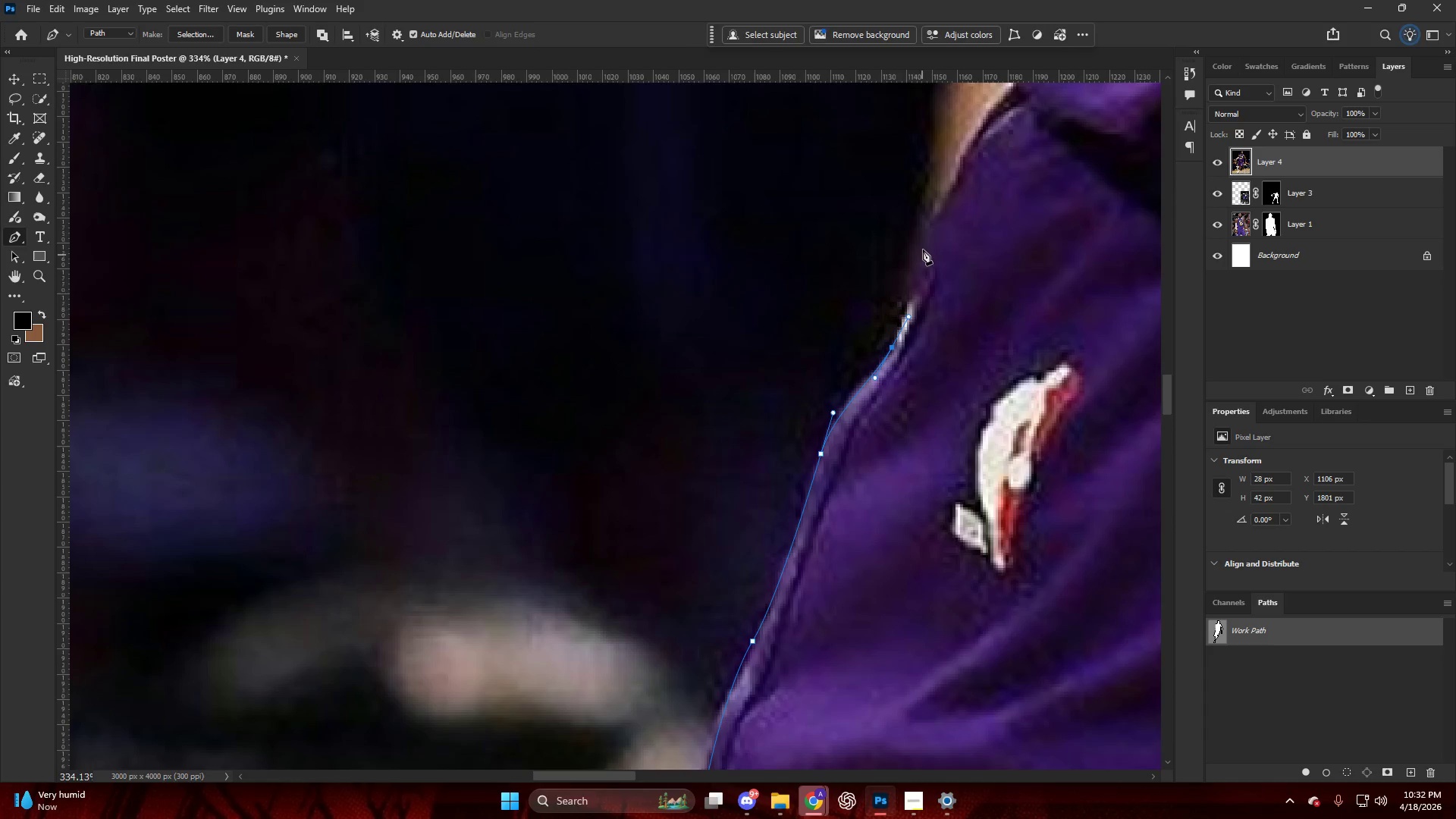 
scroll: coordinate [902, 333], scroll_direction: up, amount: 3.0
 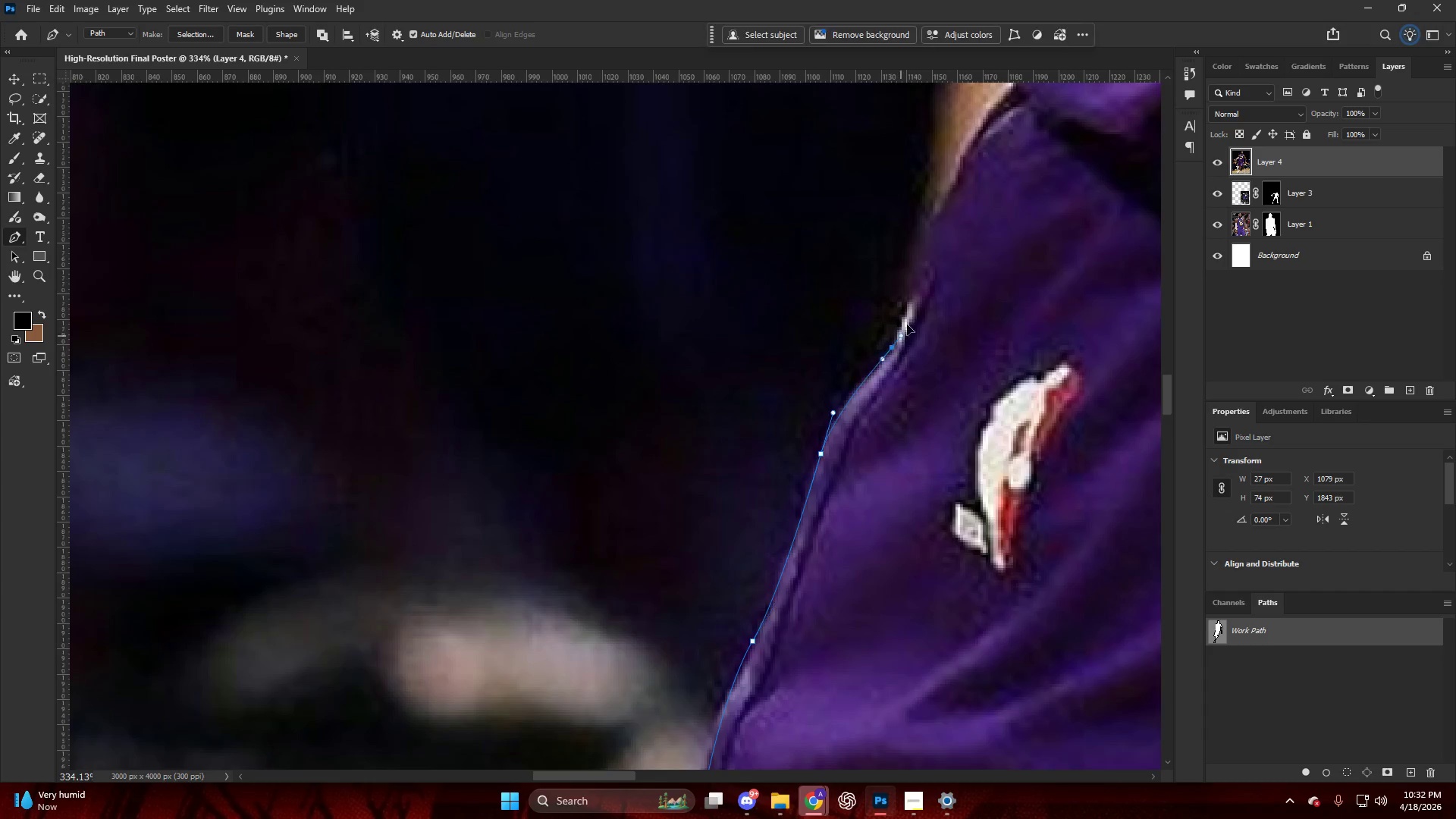 
left_click_drag(start_coordinate=[926, 242], to_coordinate=[933, 225])
 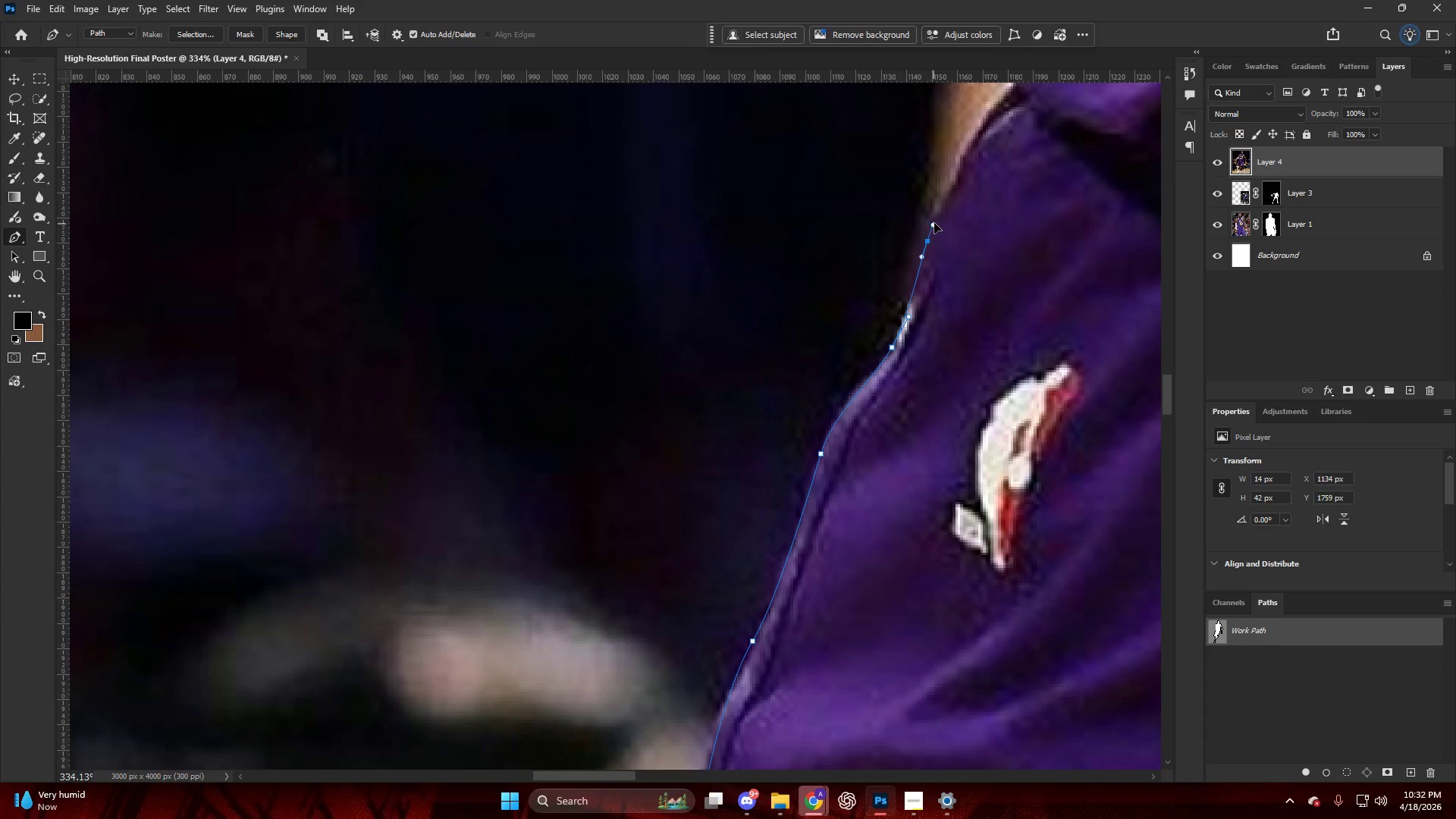 
key(Alt+AltLeft)
 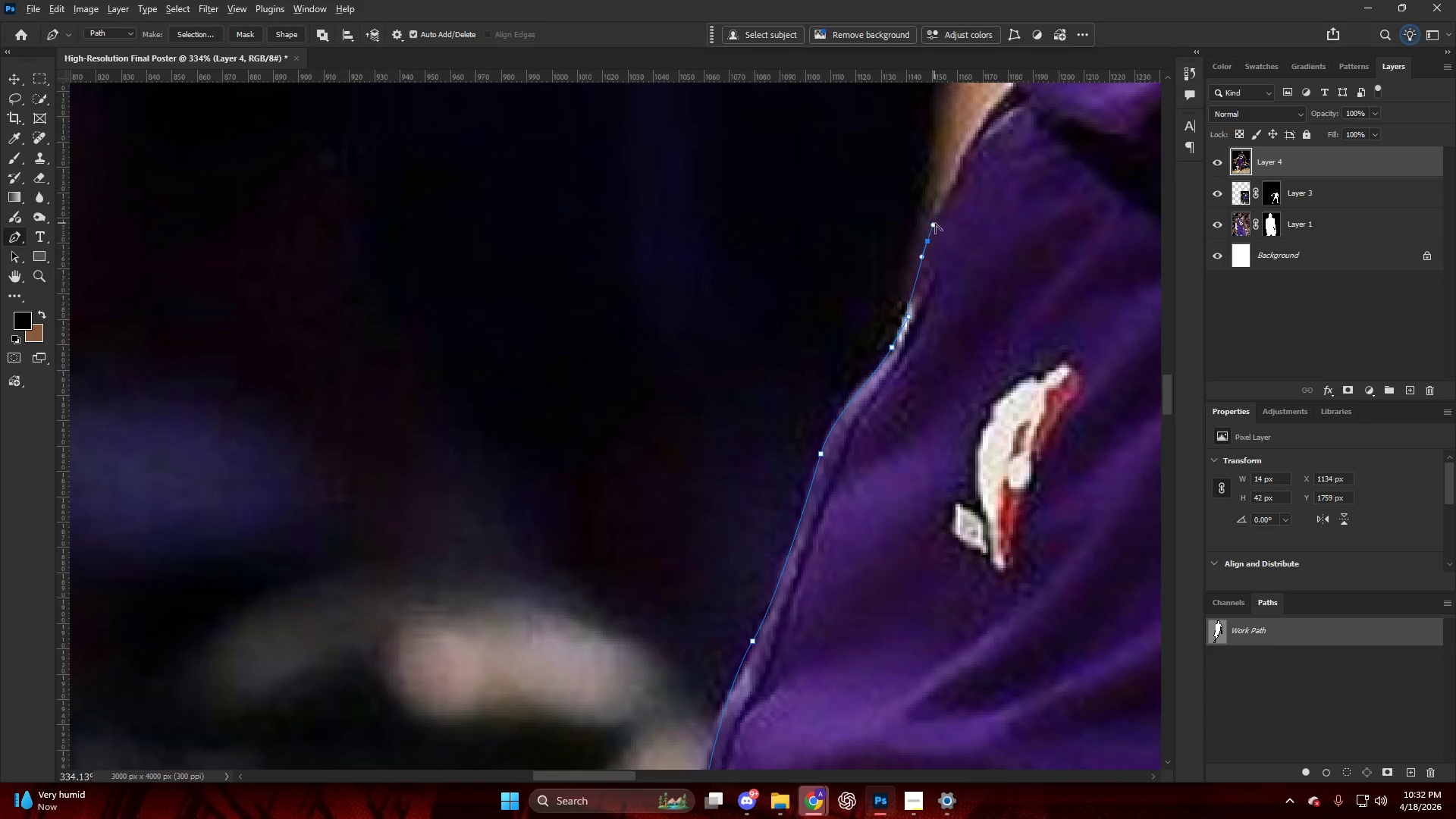 
key(Alt+AltLeft)
 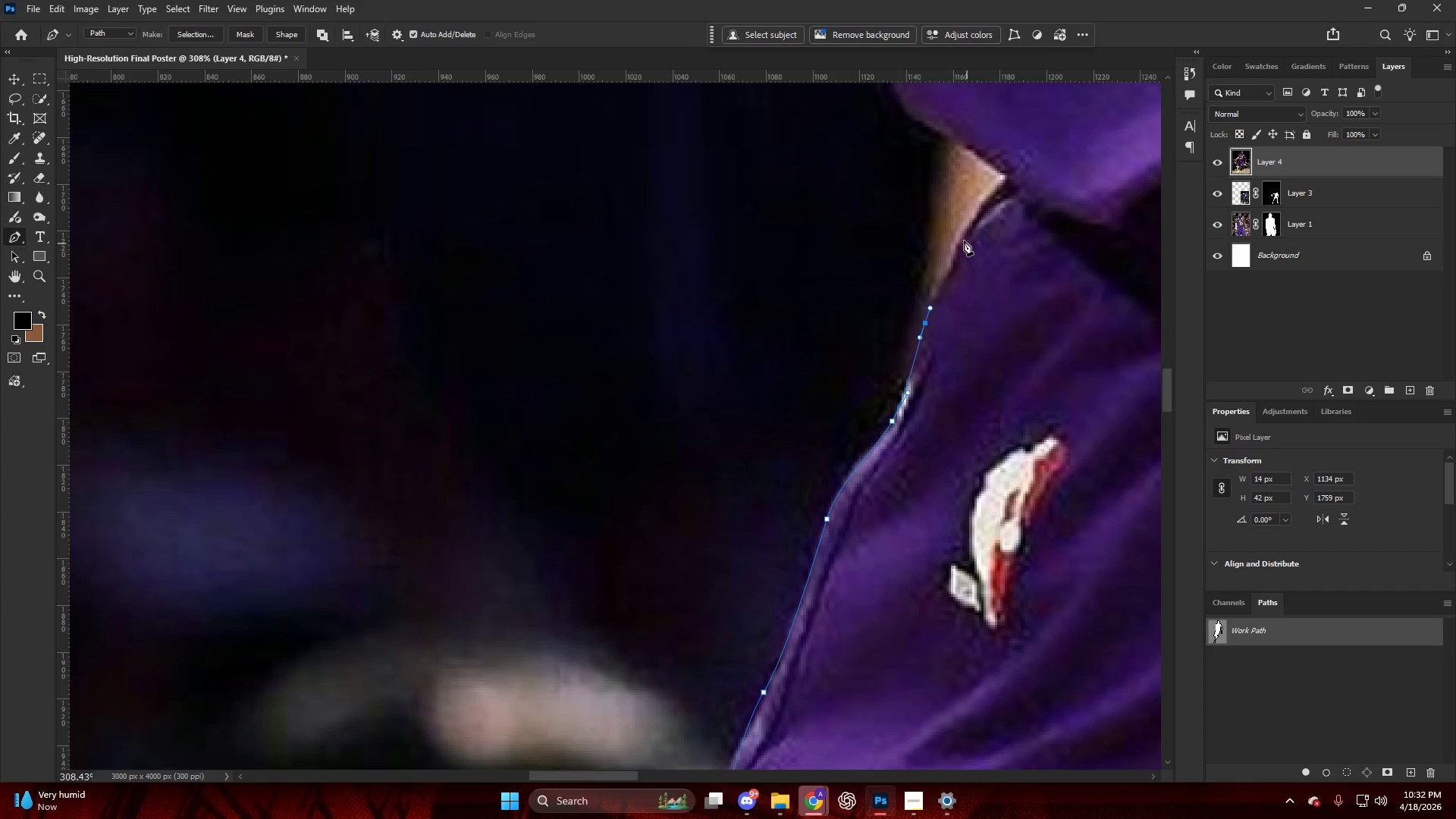 
left_click_drag(start_coordinate=[962, 236], to_coordinate=[984, 210])
 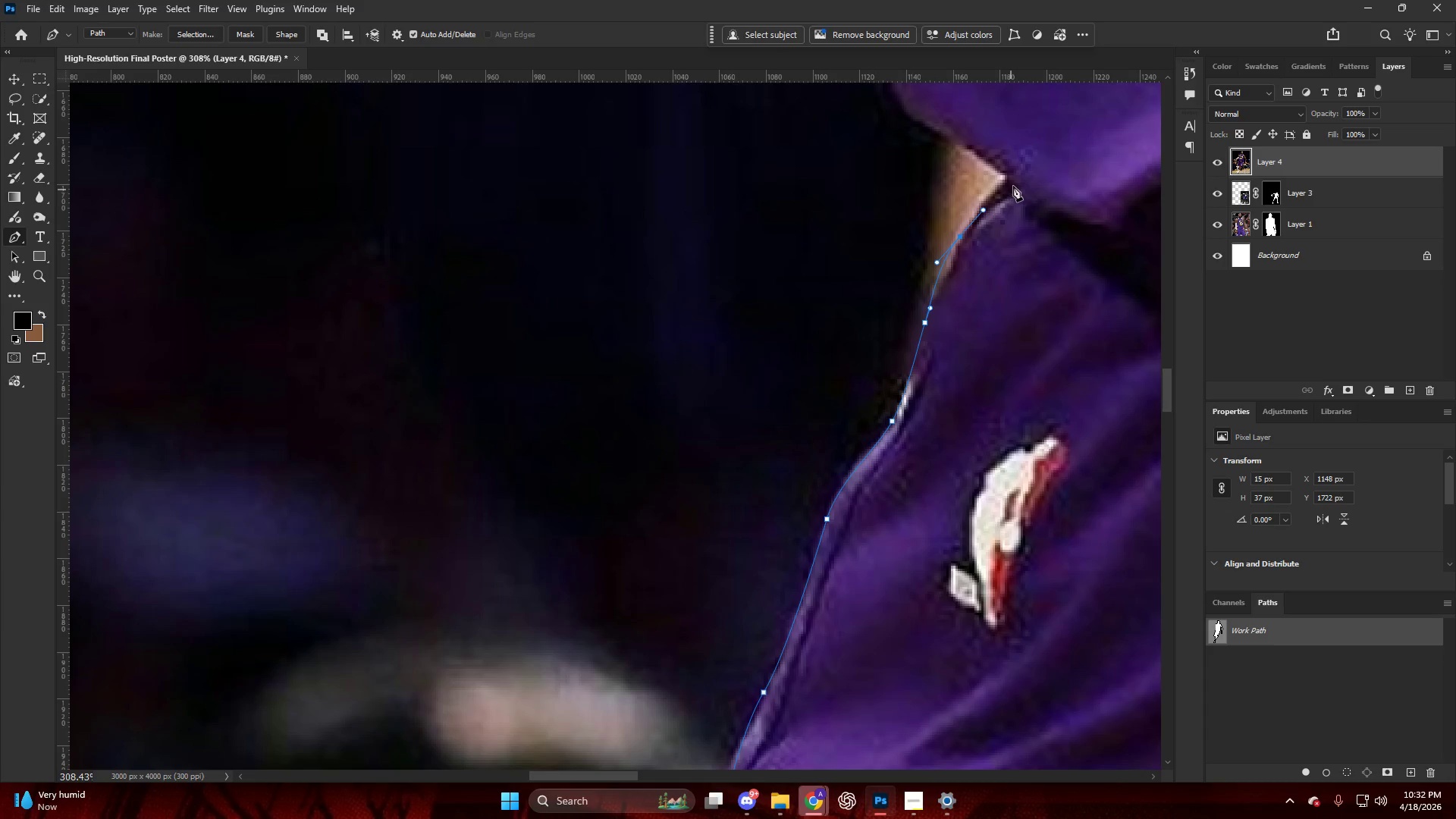 
scroll: coordinate [940, 234], scroll_direction: up, amount: 4.0
 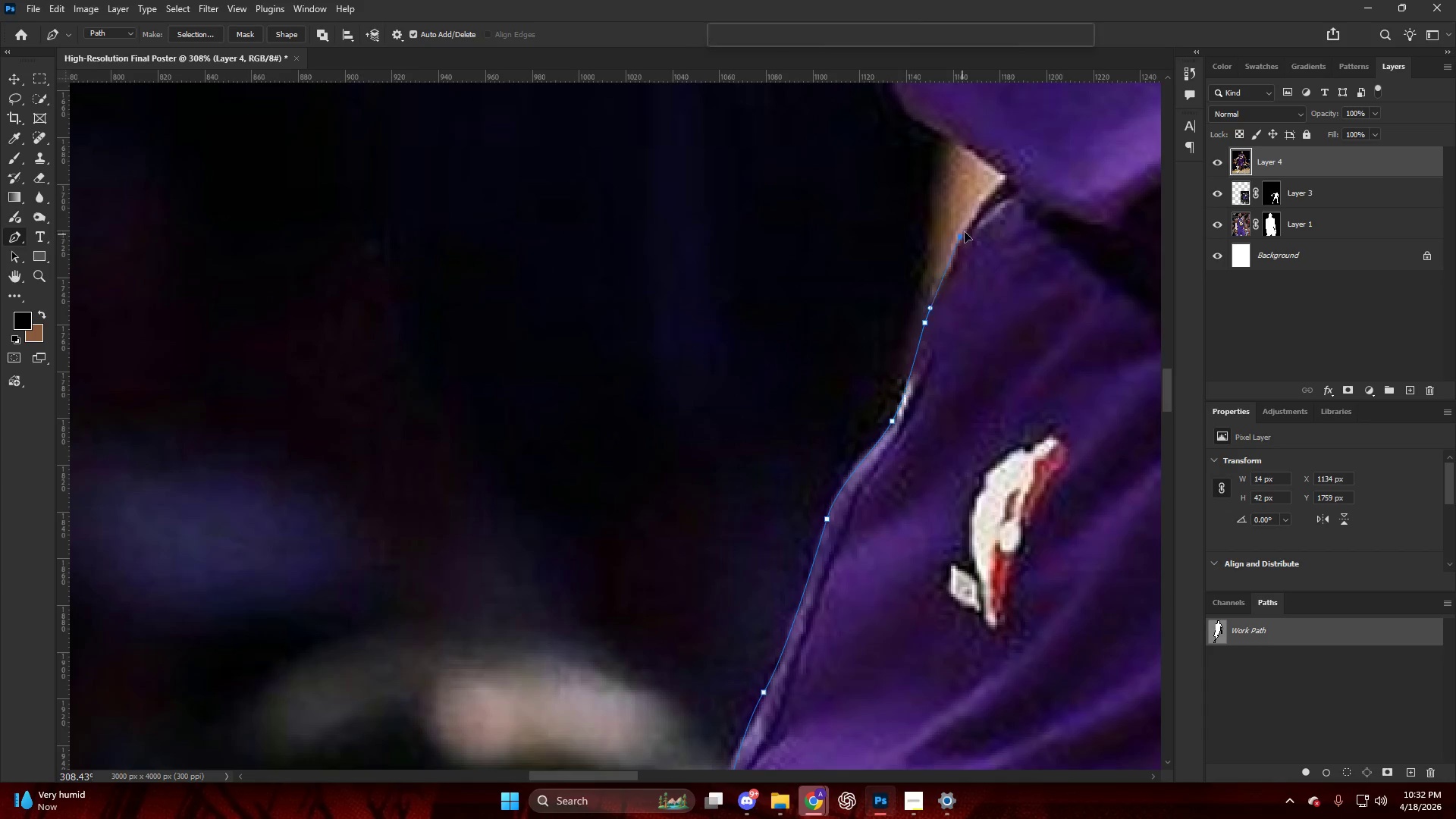 
left_click_drag(start_coordinate=[1013, 181], to_coordinate=[1012, 176])
 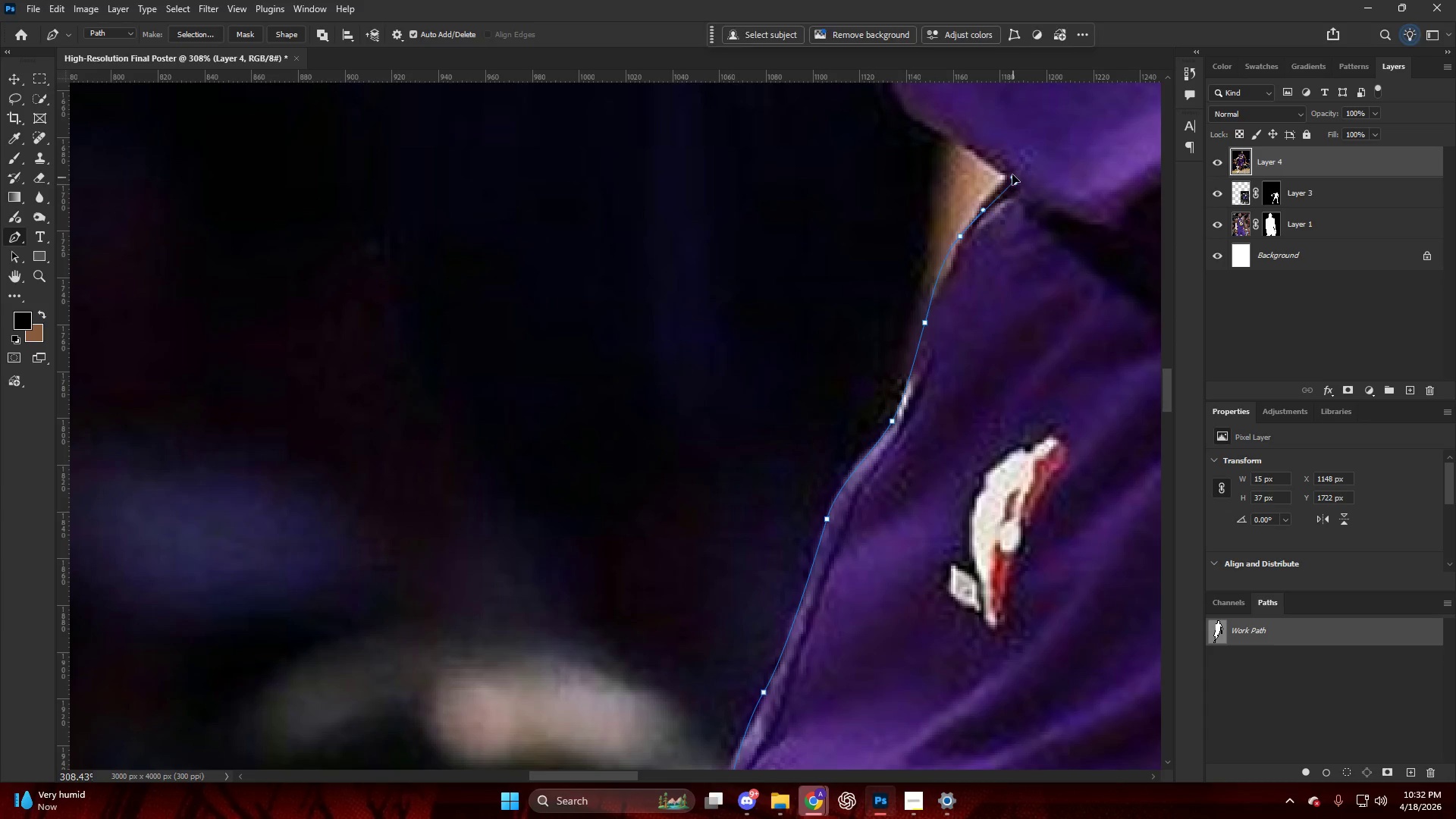 
hold_key(key=AltLeft, duration=0.31)
 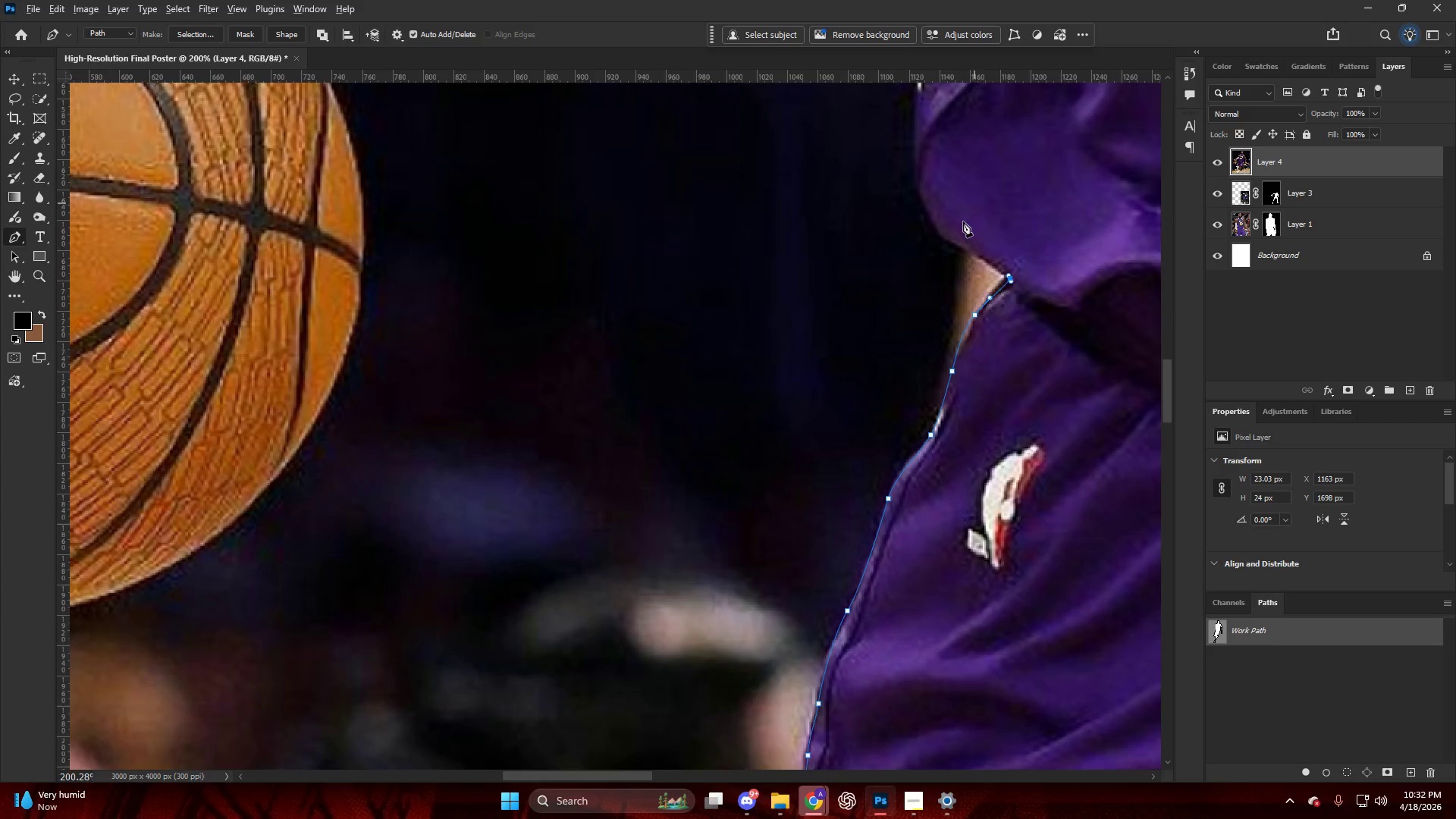 
key(Alt+AltLeft)
 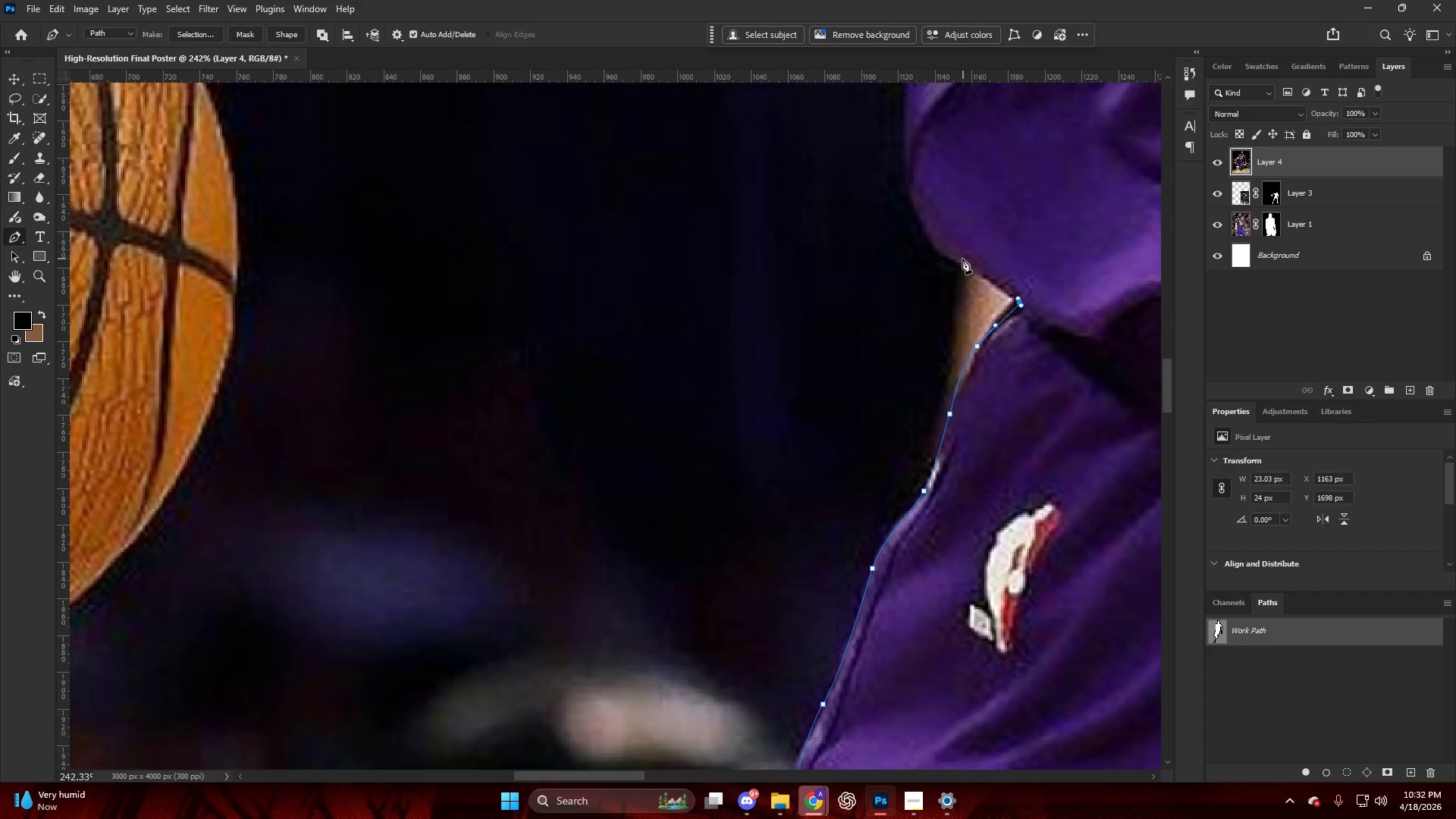 
scroll: coordinate [960, 227], scroll_direction: up, amount: 6.0
 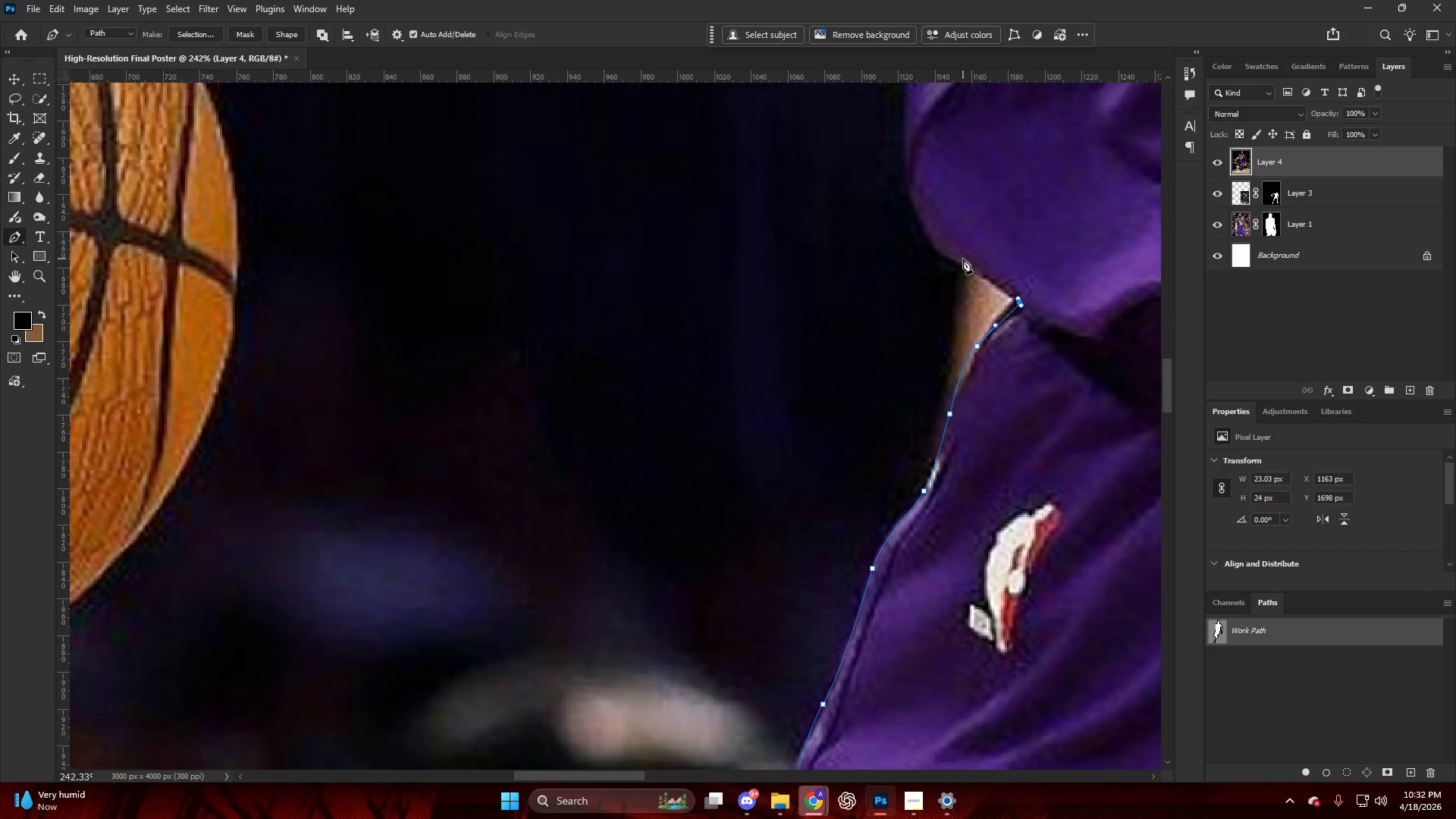 
left_click_drag(start_coordinate=[960, 258], to_coordinate=[941, 248])
 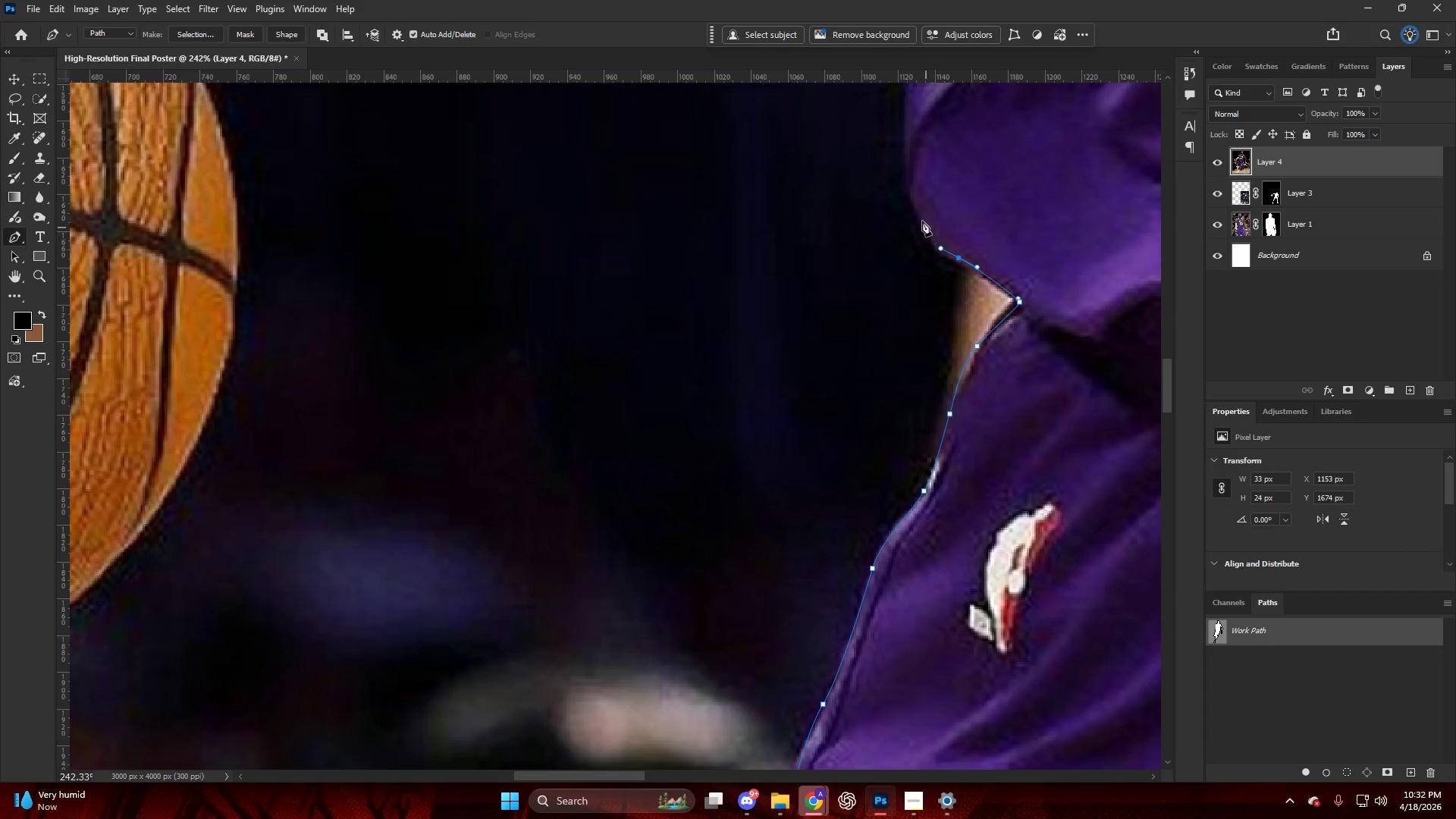 
left_click_drag(start_coordinate=[921, 217], to_coordinate=[915, 179])
 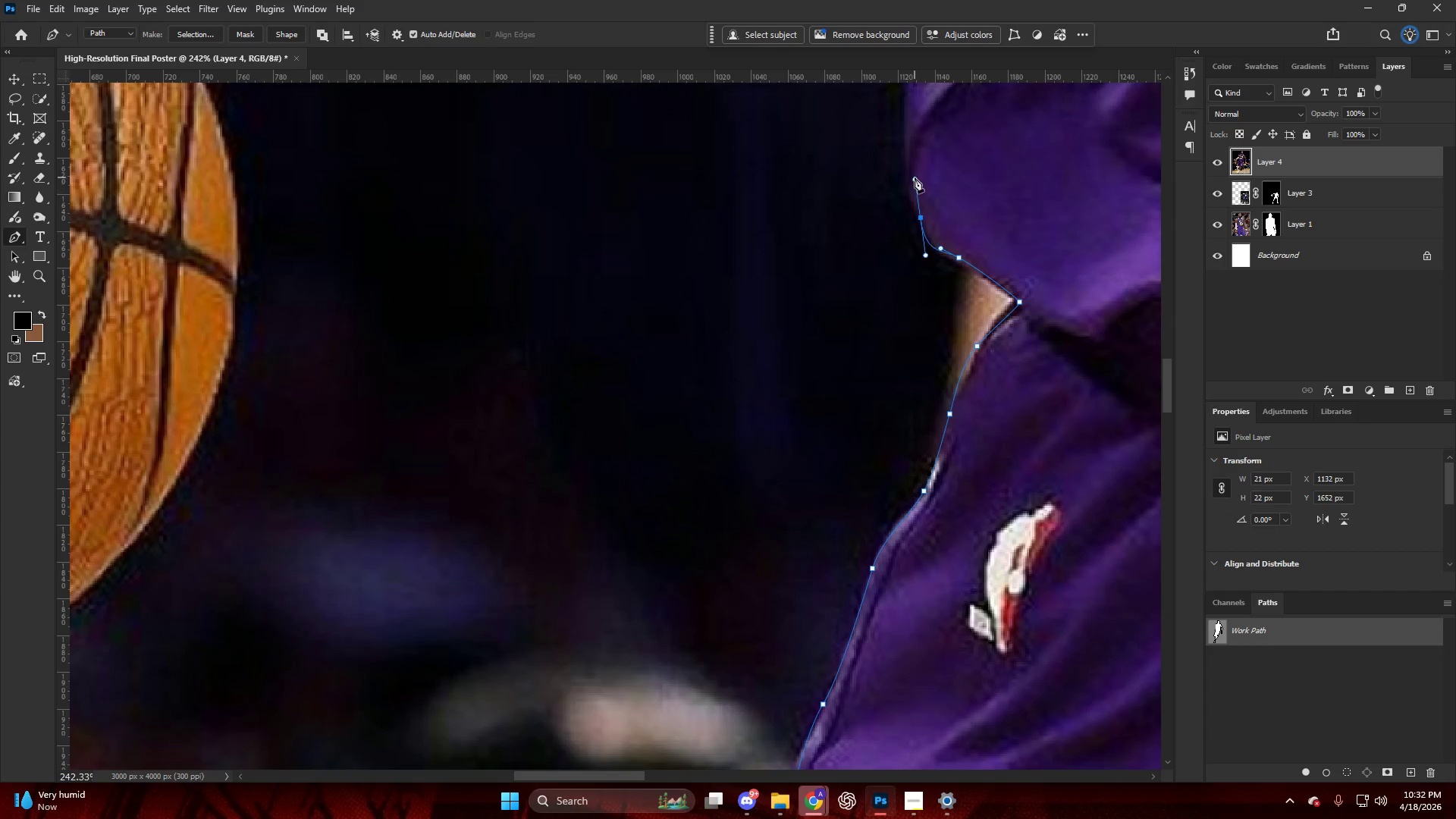 
key(Alt+AltLeft)
 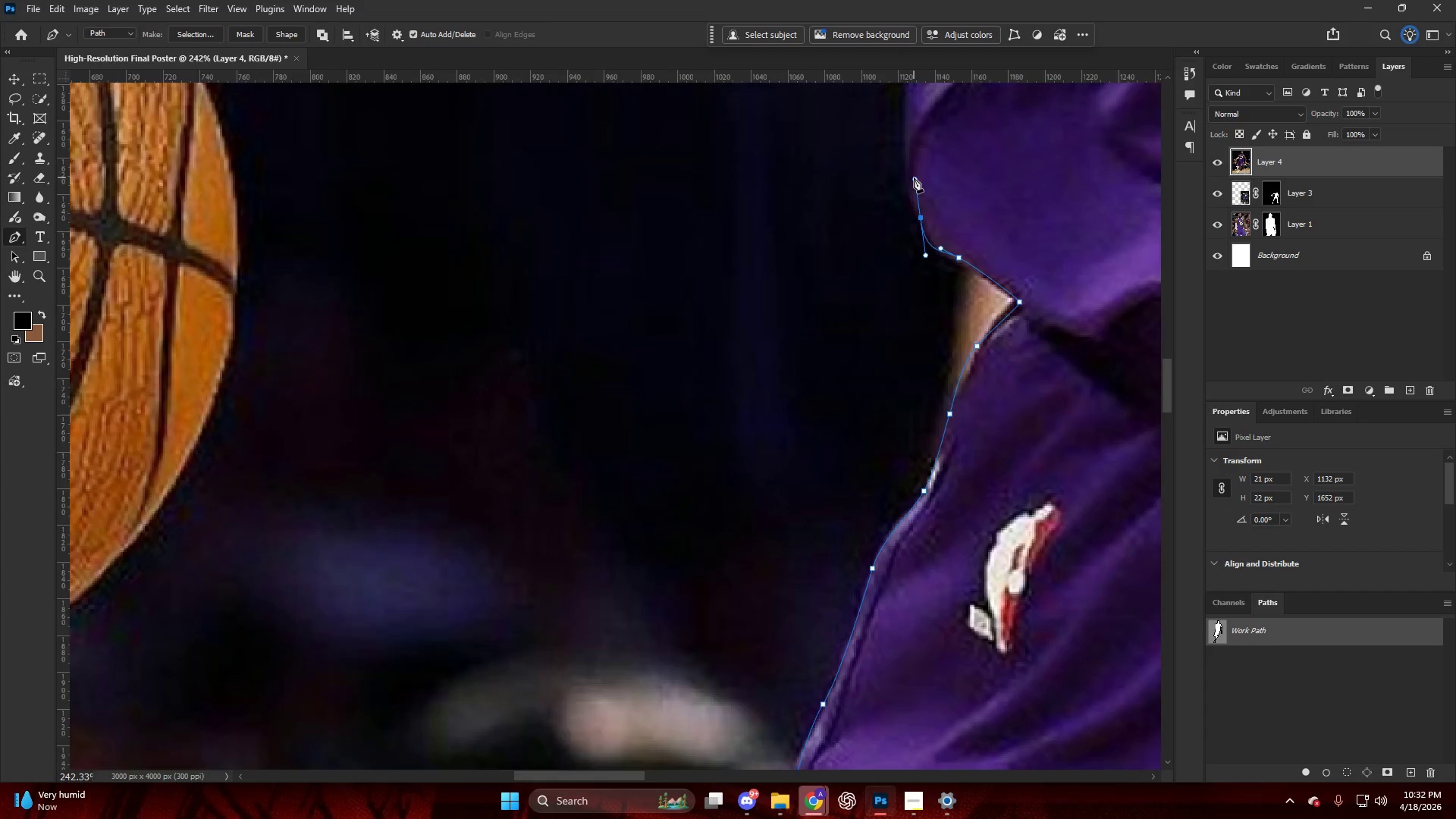 
hold_key(key=AltLeft, duration=0.33)
scroll: coordinate [912, 251], scroll_direction: up, amount: 8.0
 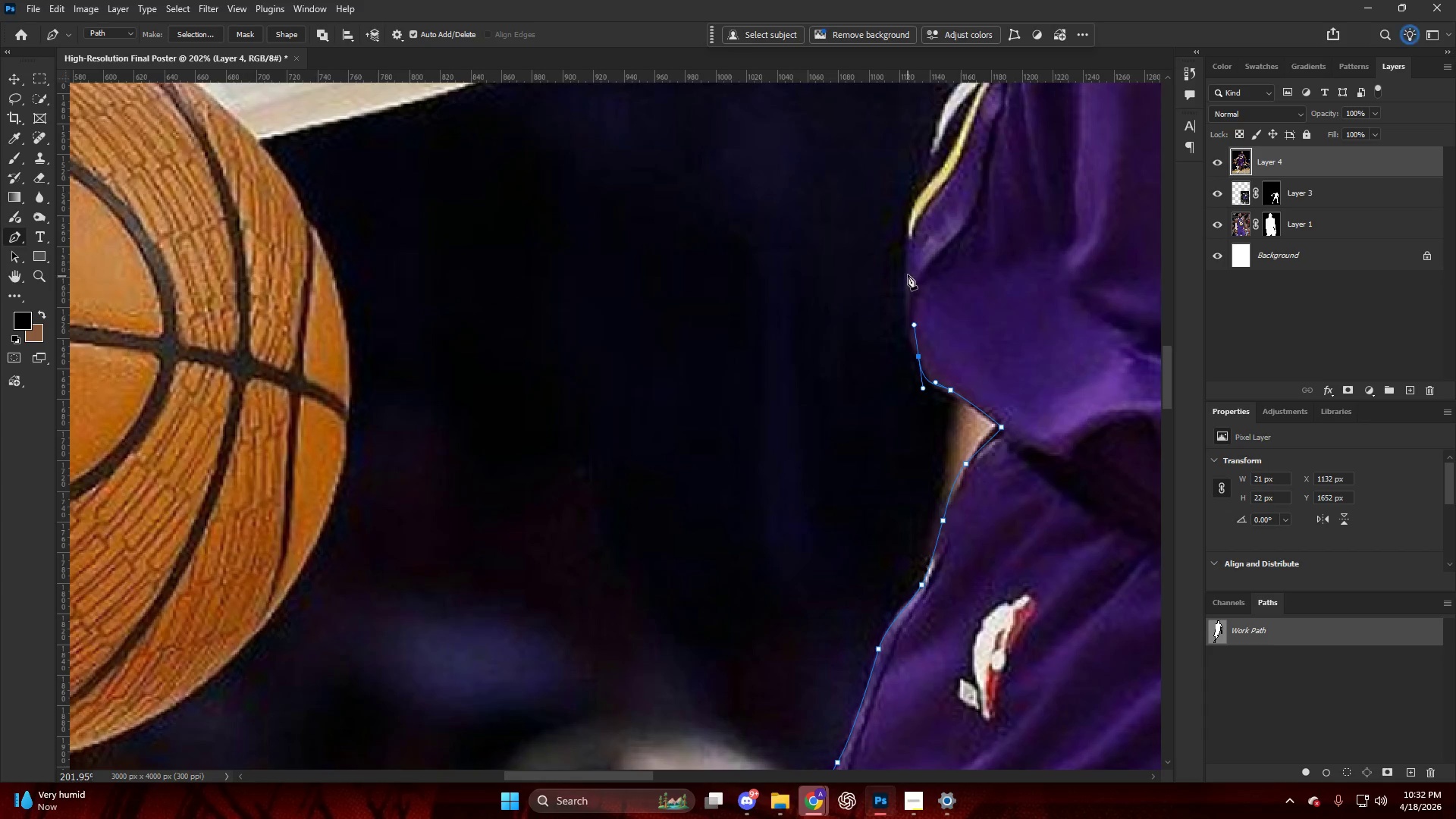 
left_click_drag(start_coordinate=[908, 270], to_coordinate=[908, 223])
 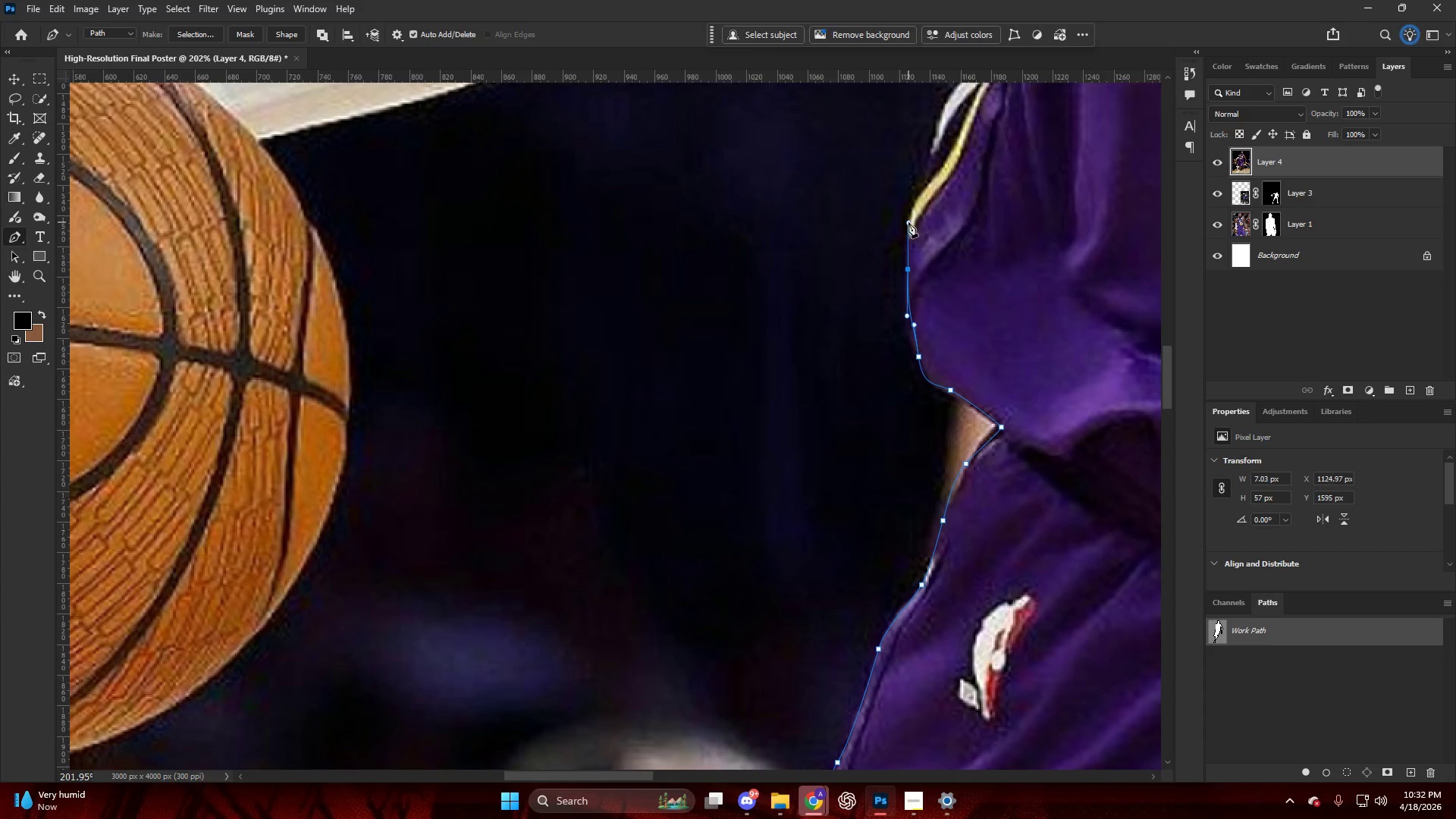 
hold_key(key=AltLeft, duration=0.31)
 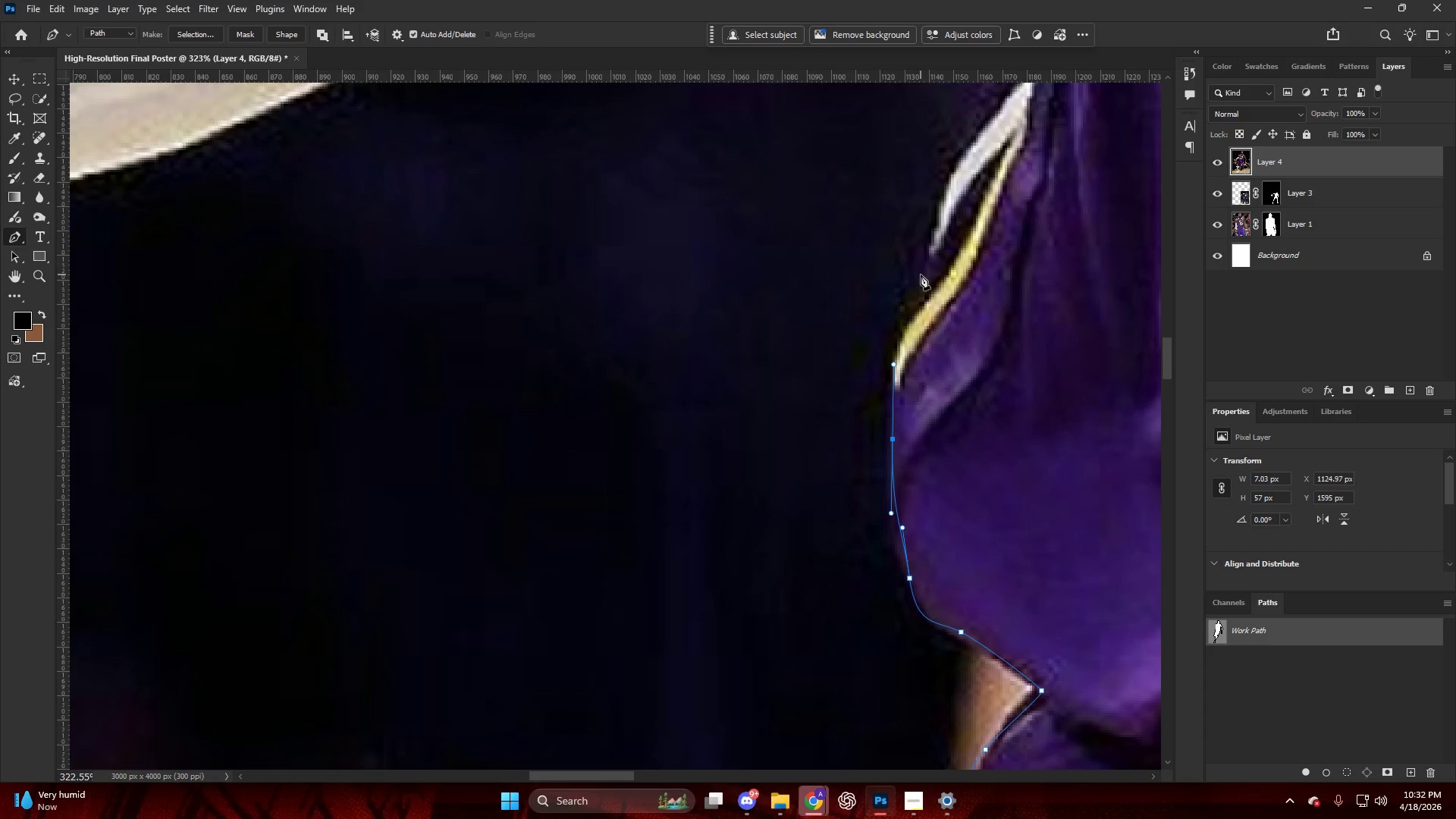 
left_click_drag(start_coordinate=[921, 273], to_coordinate=[930, 248])
 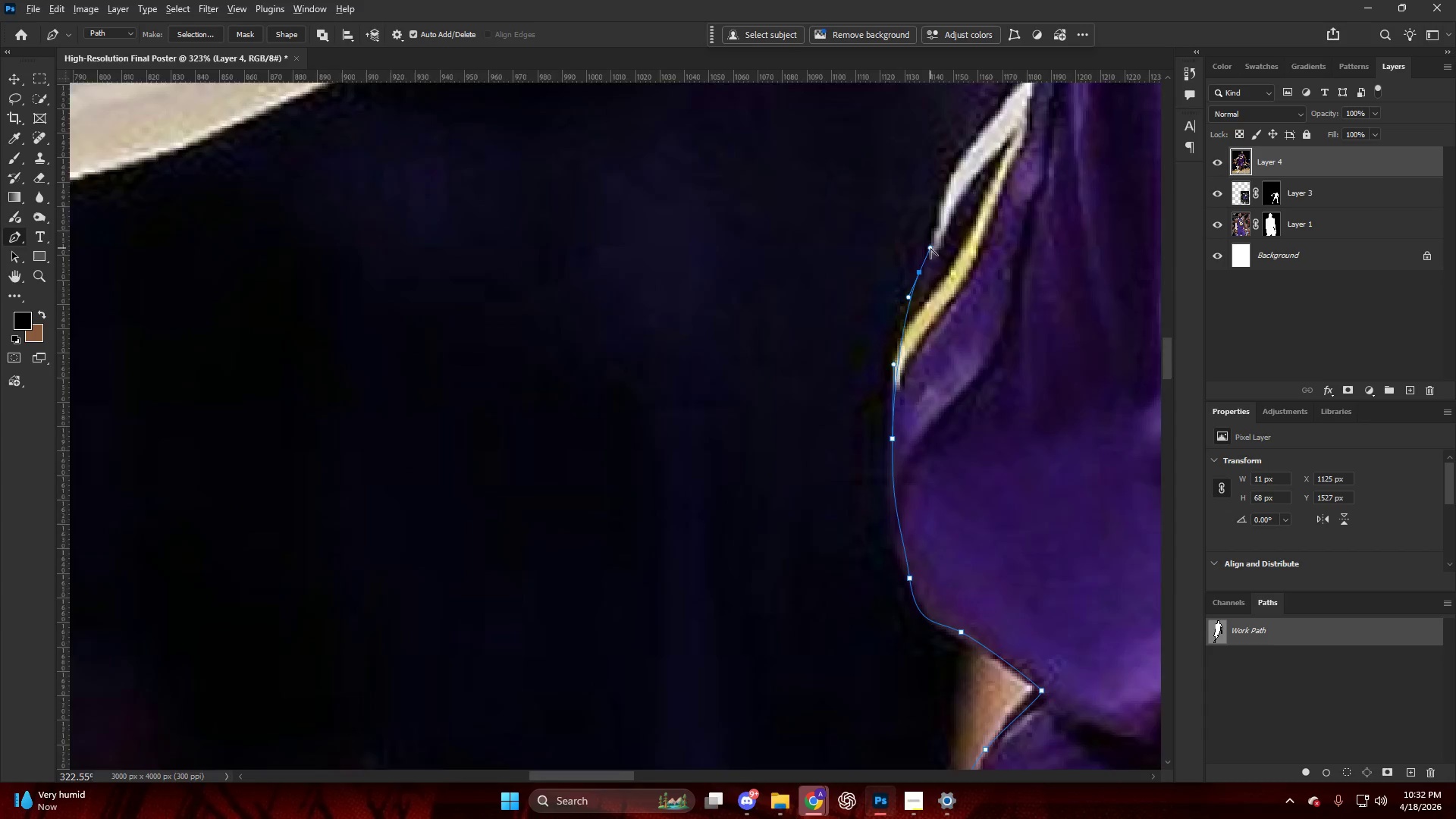 
scroll: coordinate [935, 252], scroll_direction: up, amount: 13.0
 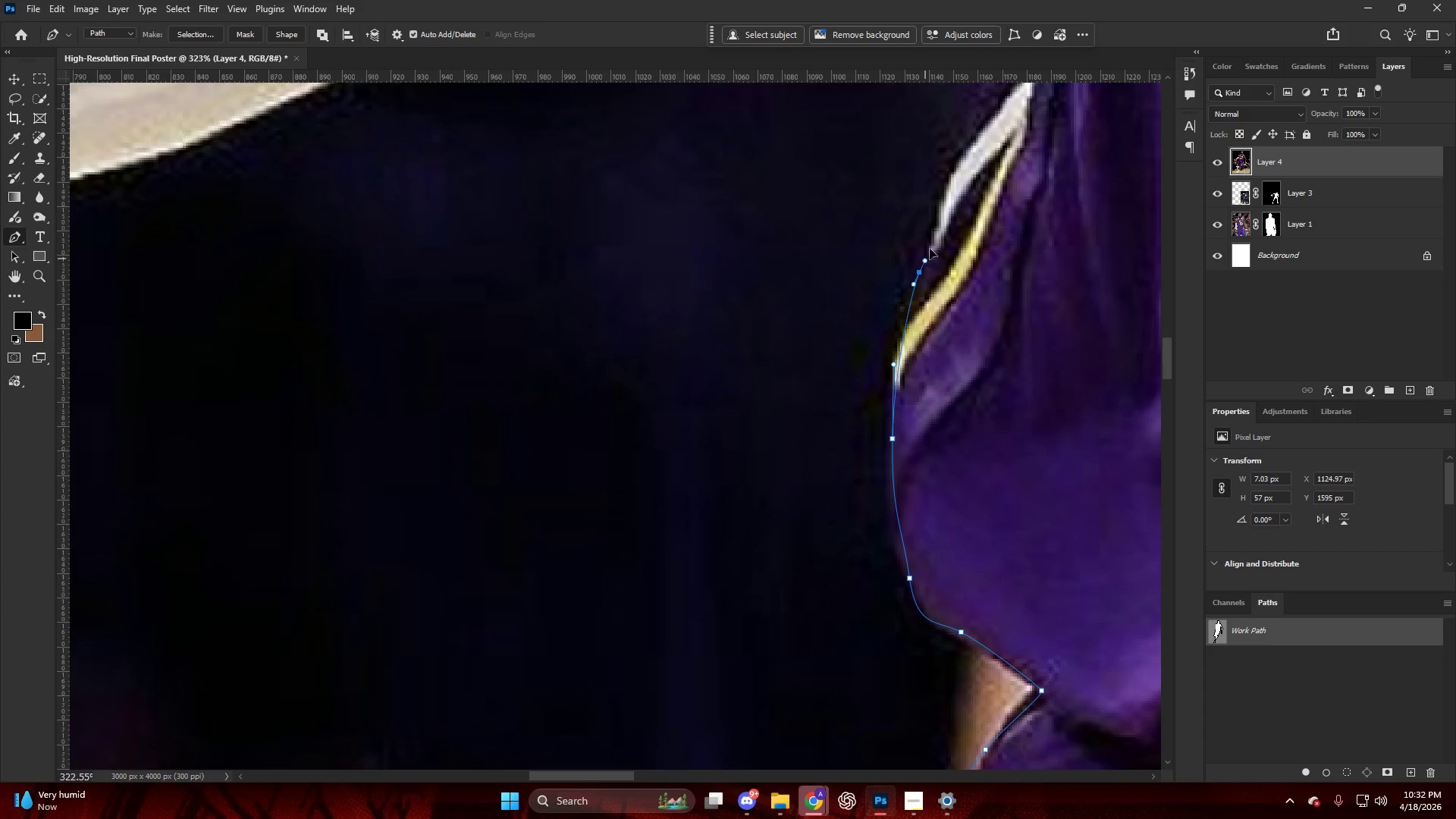 
key(Alt+AltLeft)
 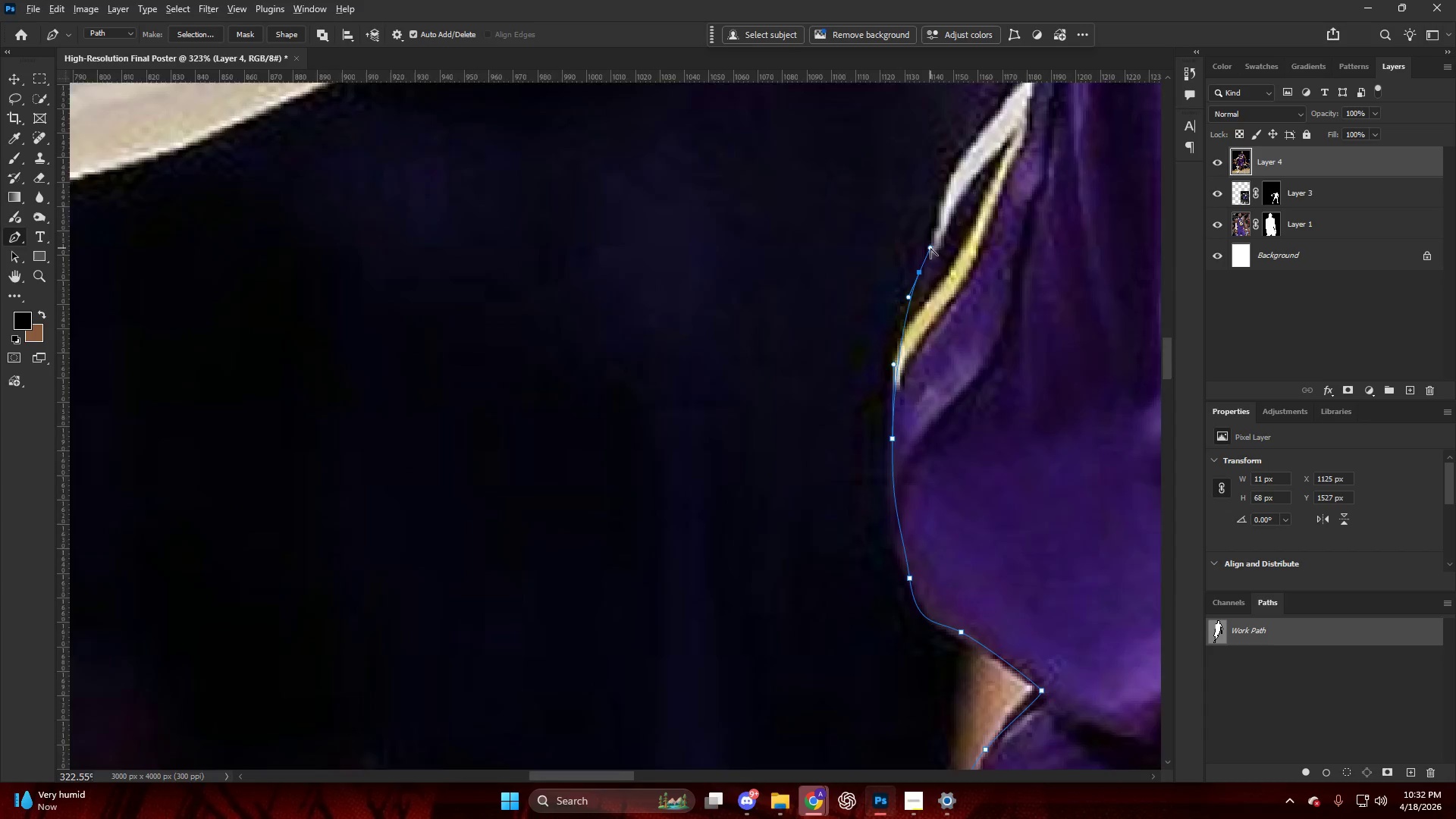 
key(Alt+AltLeft)
 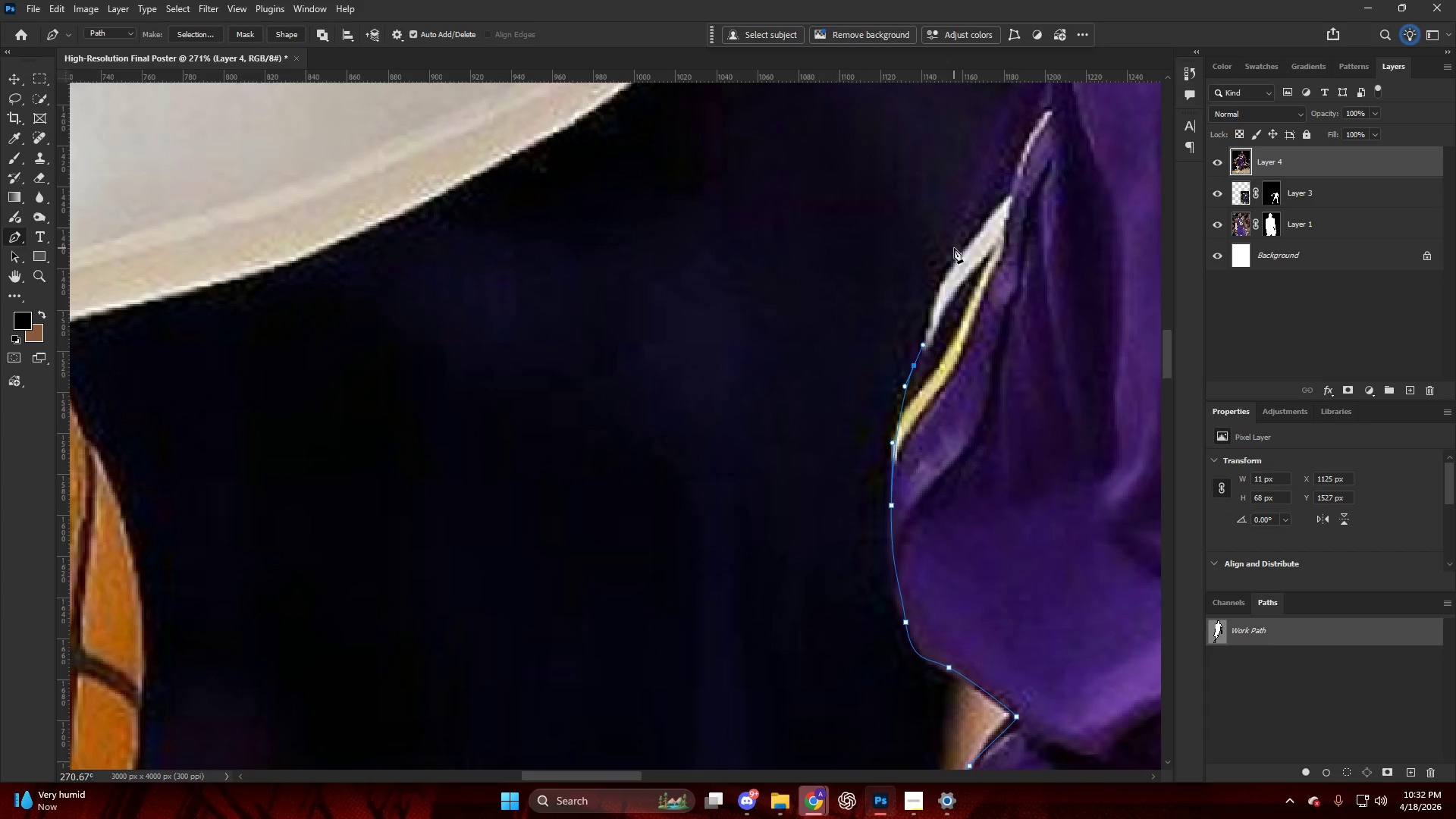 
left_click_drag(start_coordinate=[955, 246], to_coordinate=[966, 212])
 